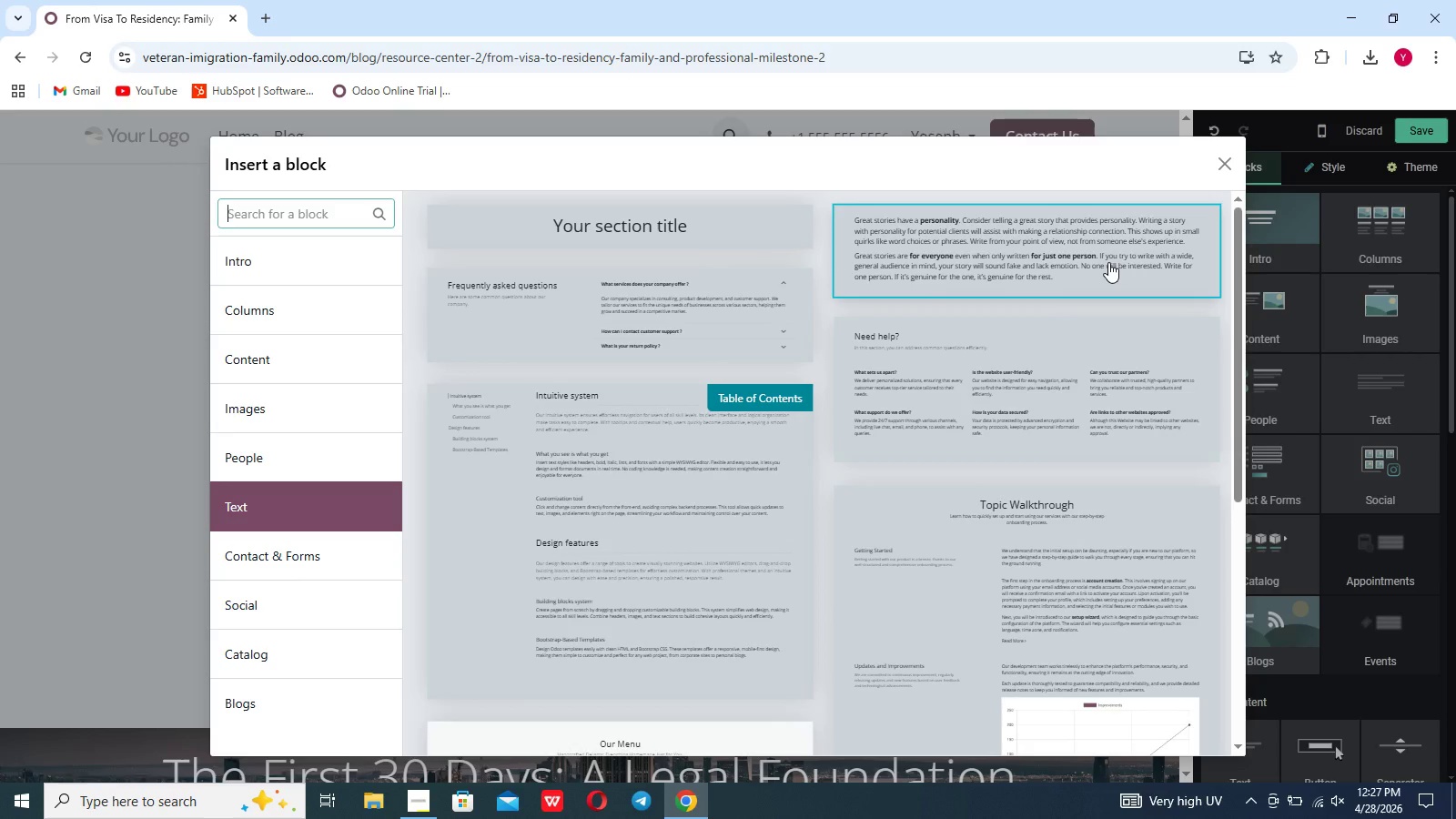 
left_click([1108, 262])
 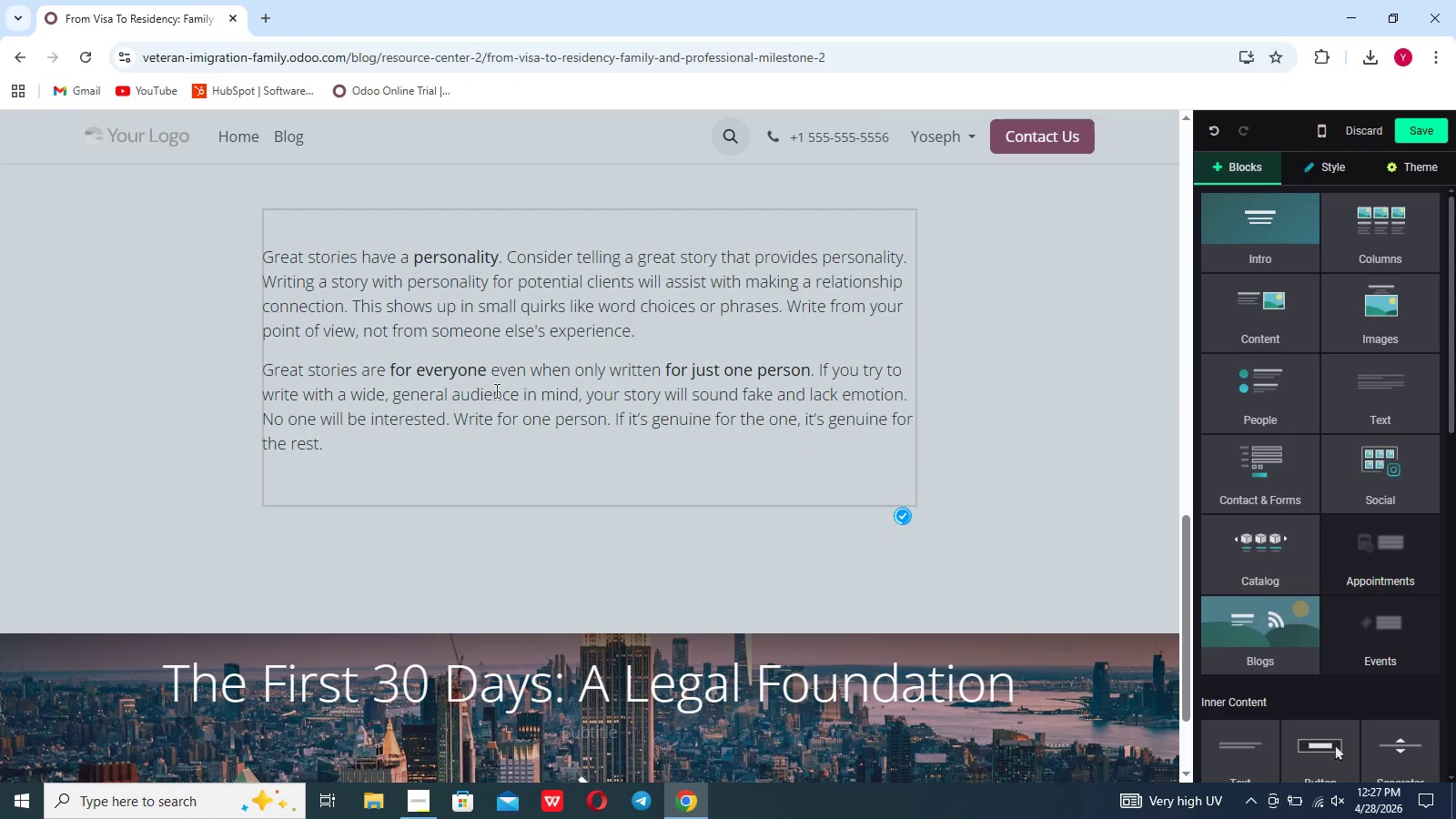 
left_click_drag(start_coordinate=[362, 460], to_coordinate=[273, 229])
 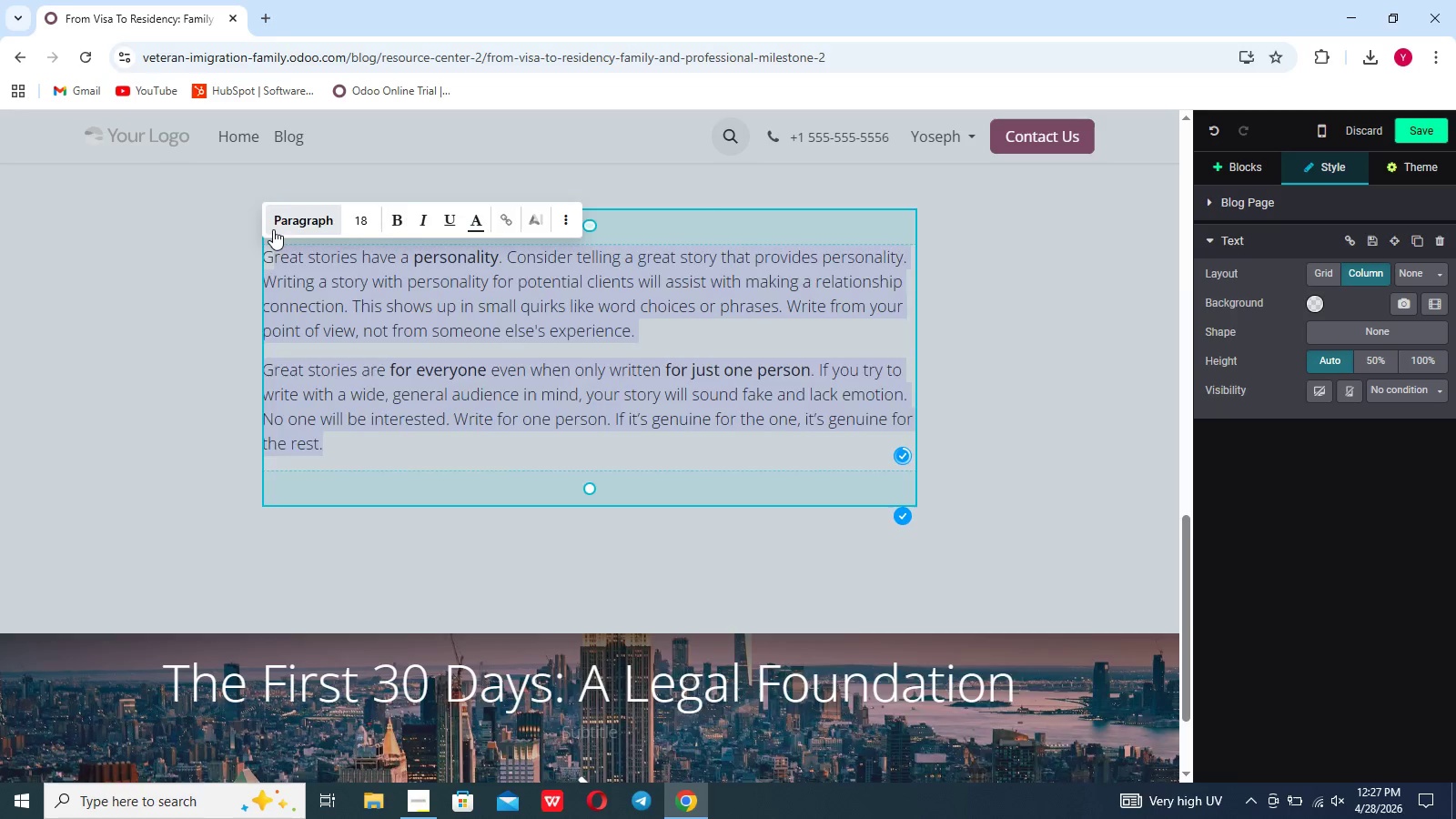 
key(Backspace)
 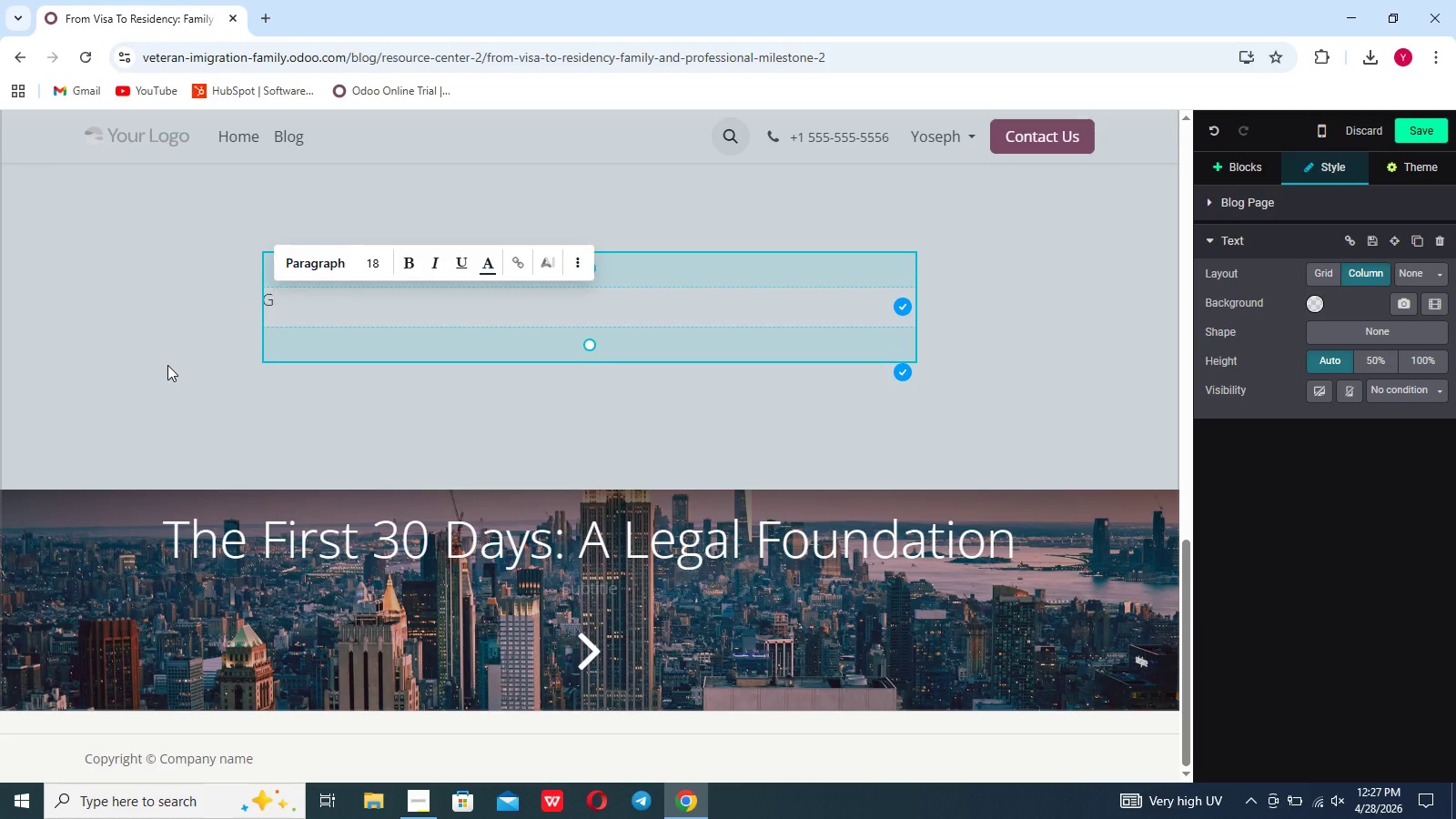 
key(Backspace)
 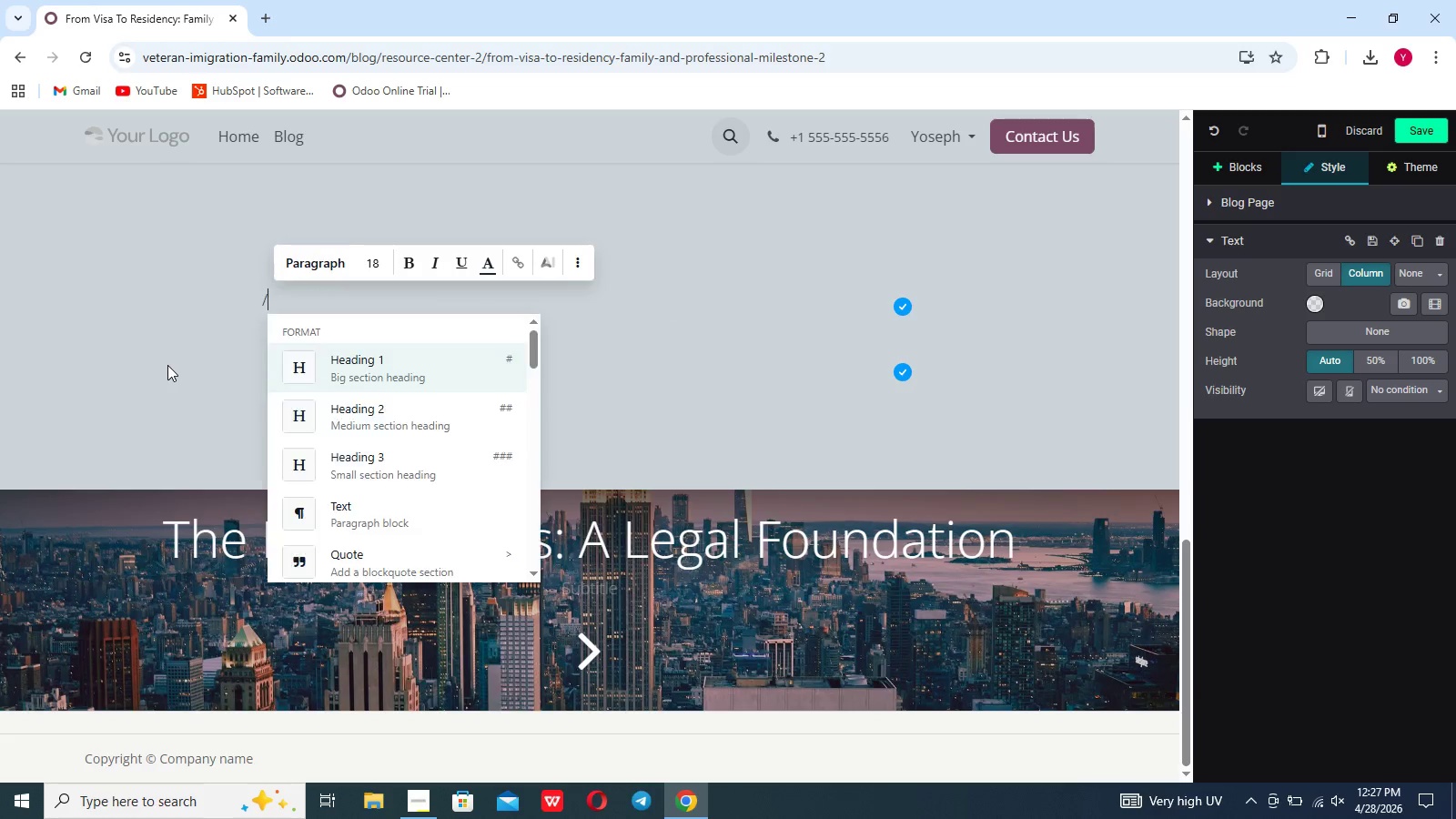 
key(Slash)
 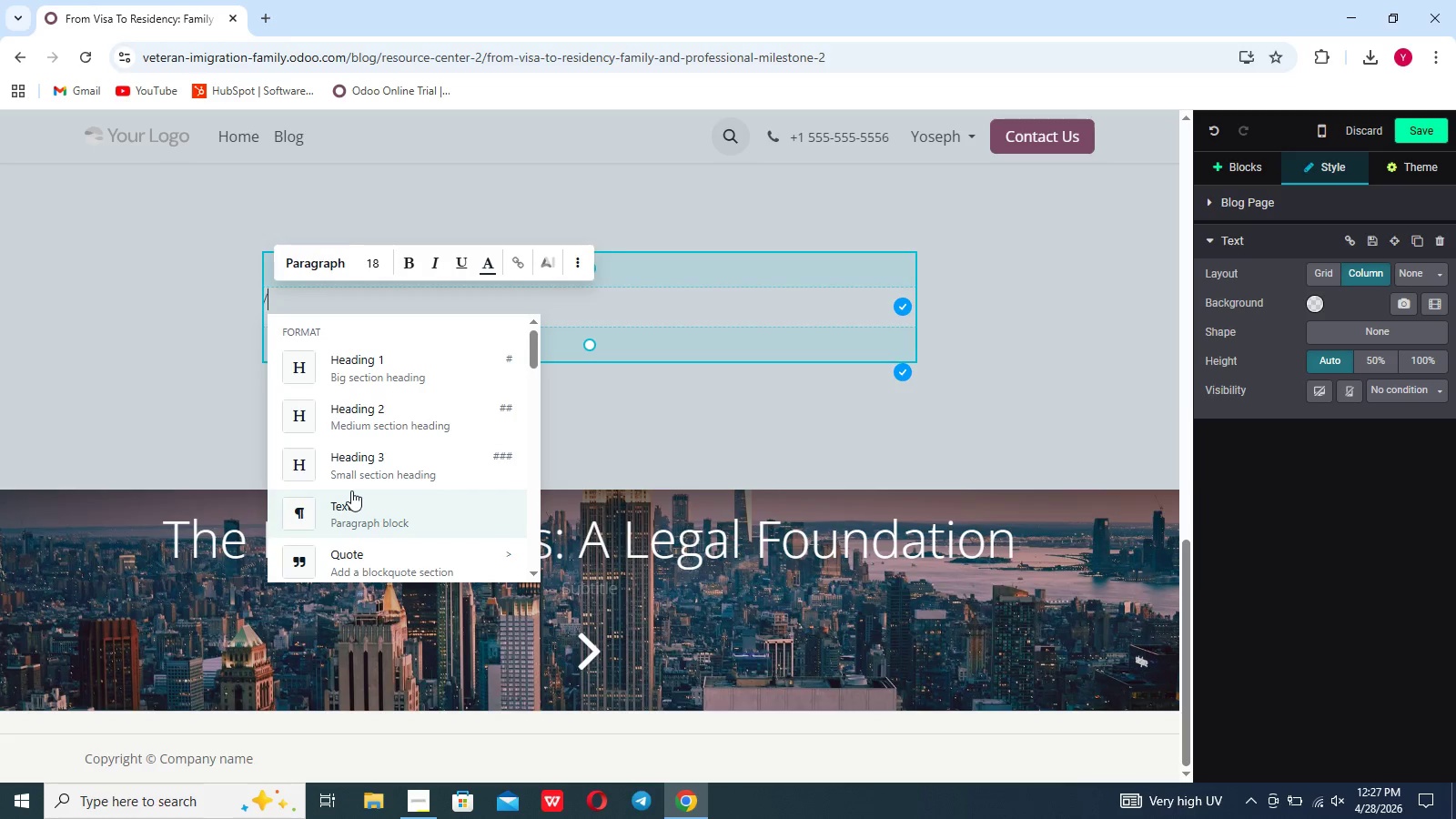 
scroll: coordinate [372, 526], scroll_direction: down, amount: 30.0
 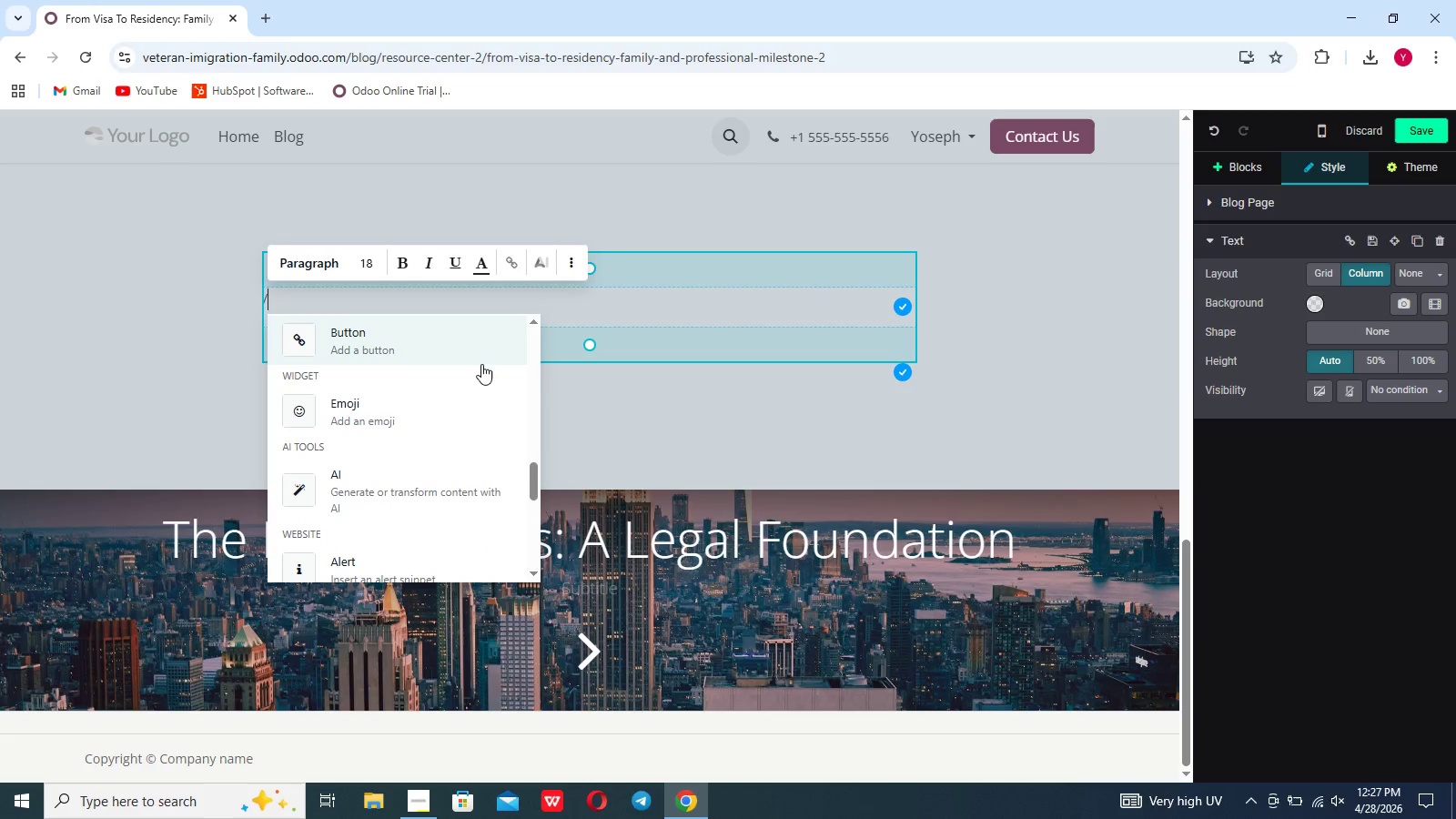 
left_click([594, 406])
 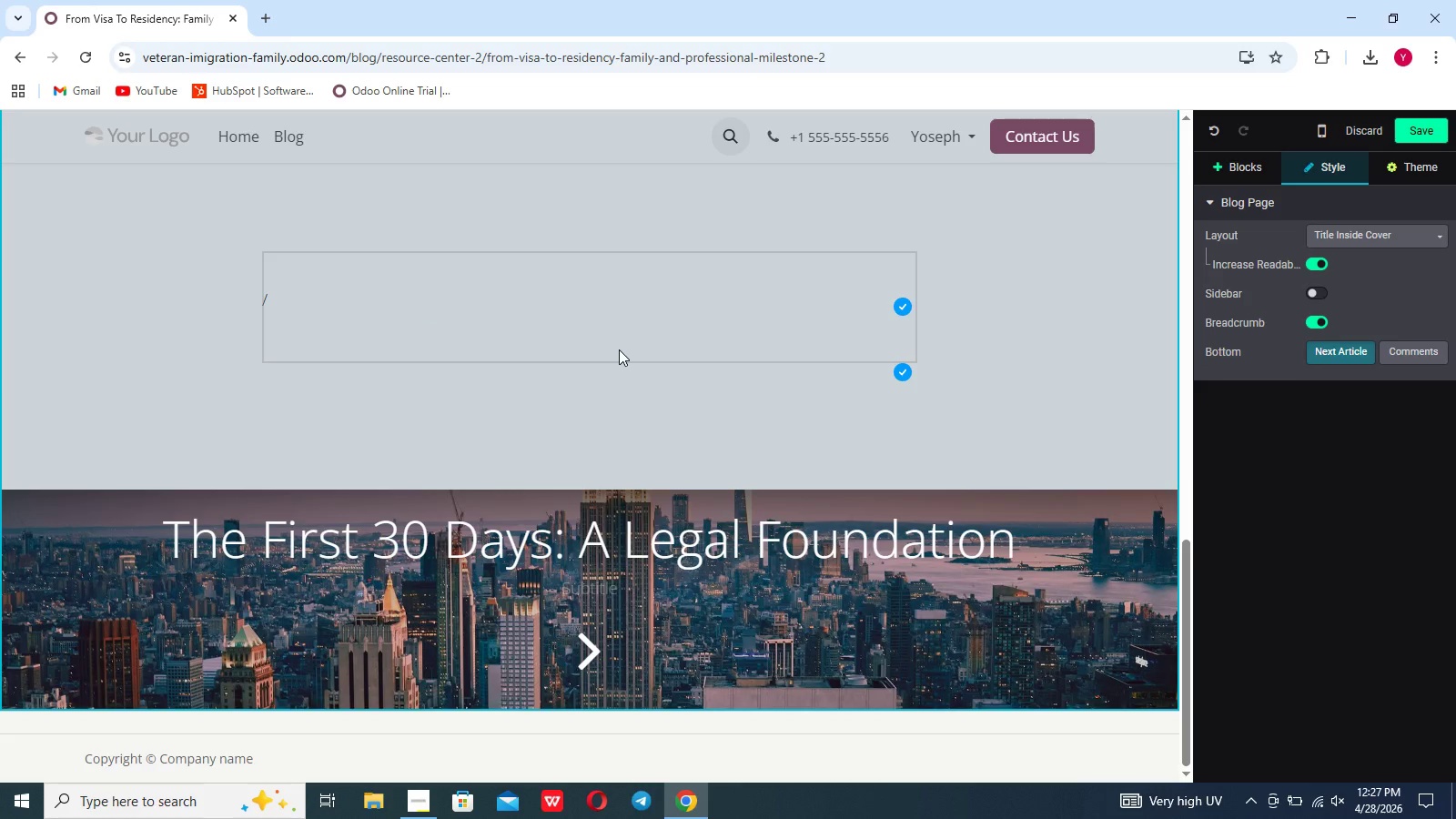 
left_click([619, 349])
 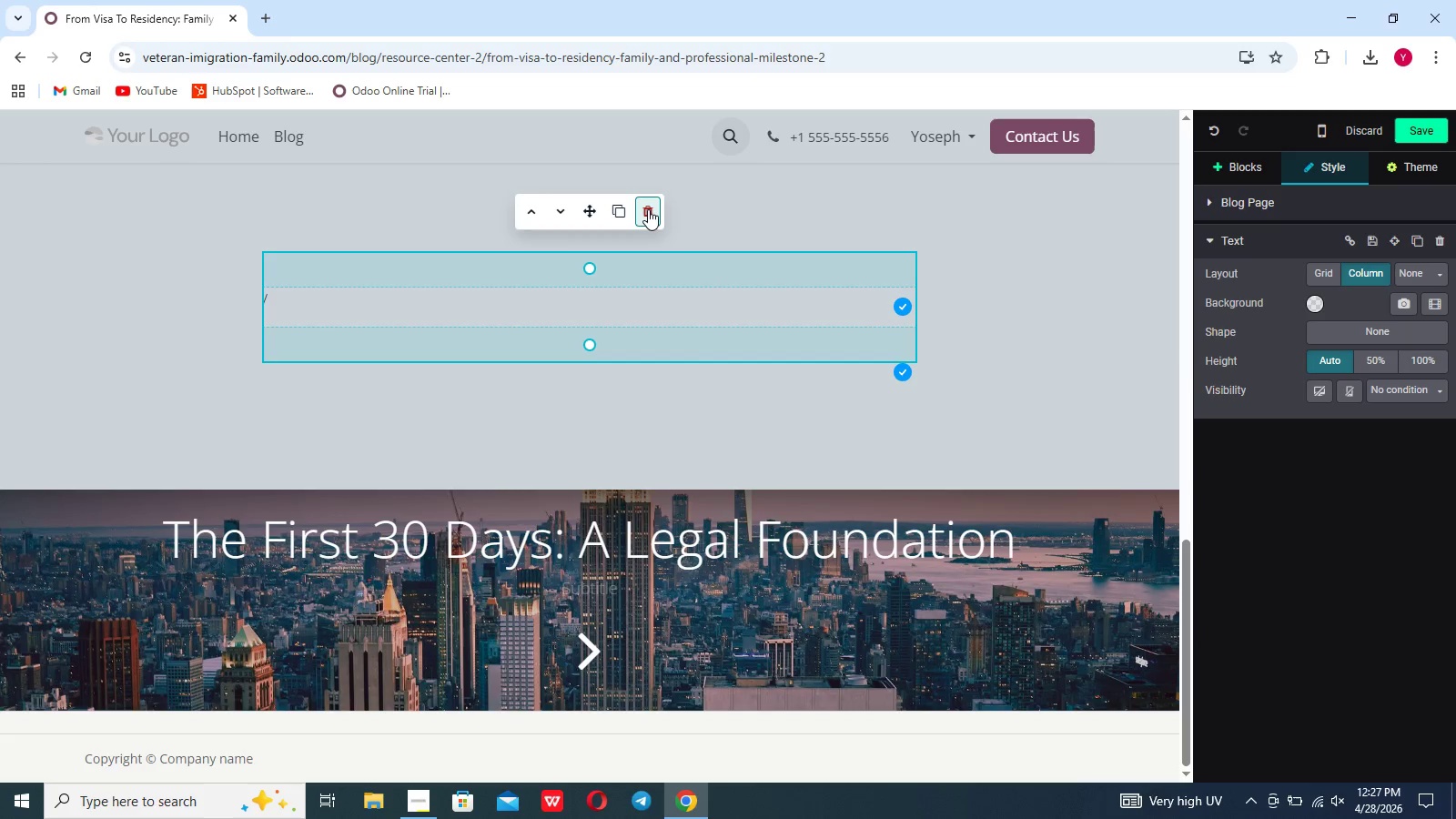 
left_click([648, 209])
 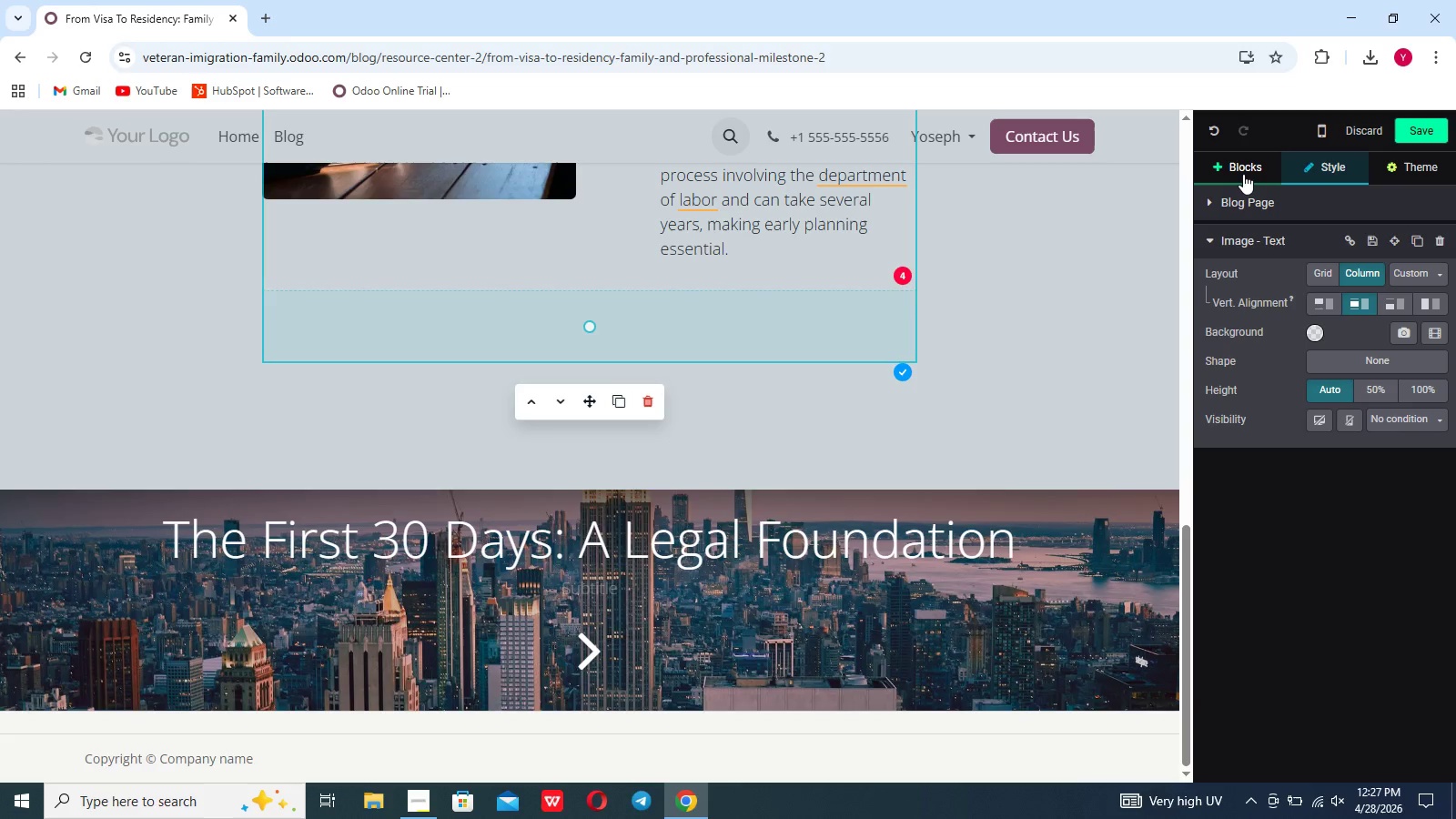 
left_click([1243, 174])
 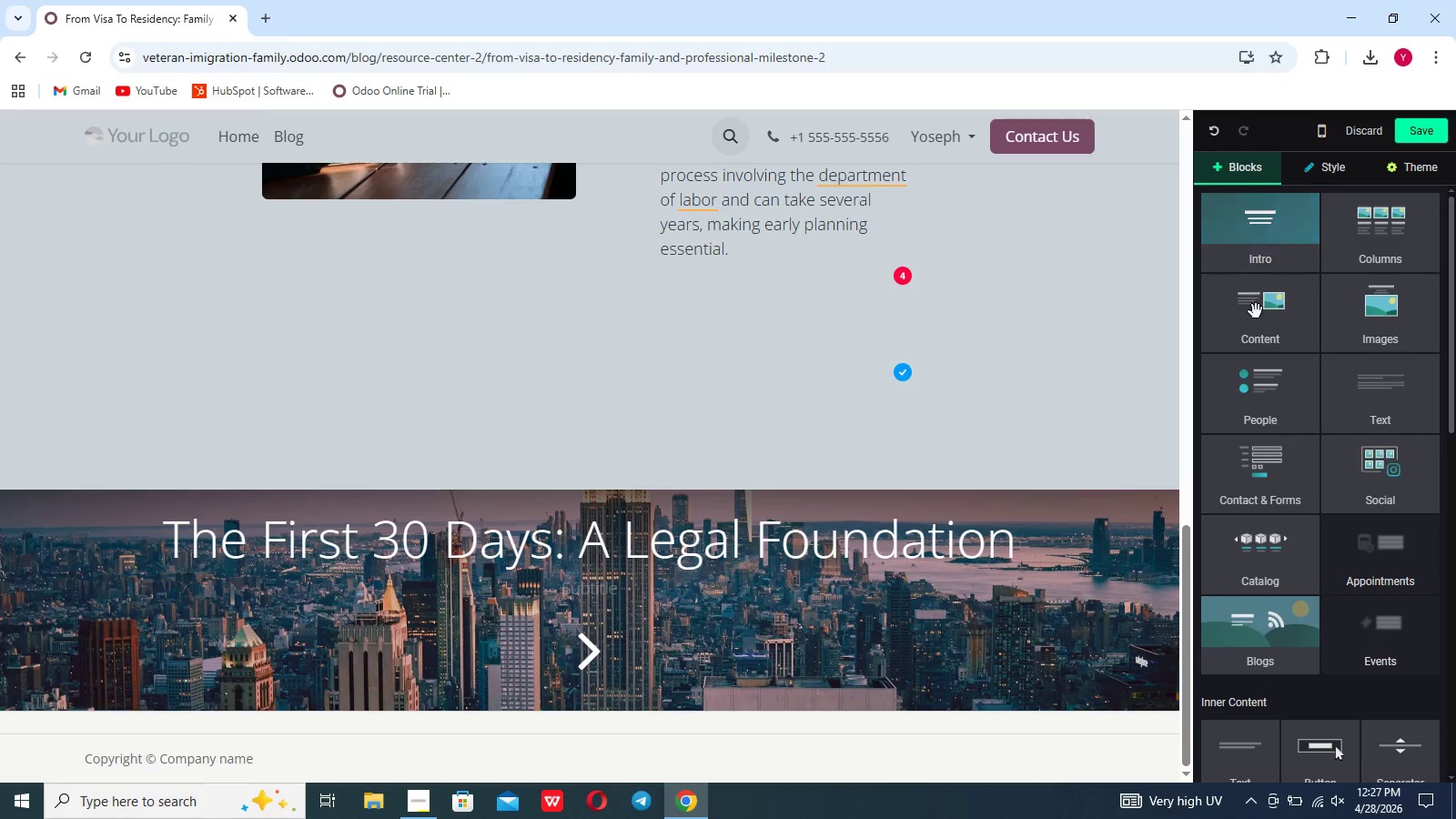 
mouse_move([1271, 404])
 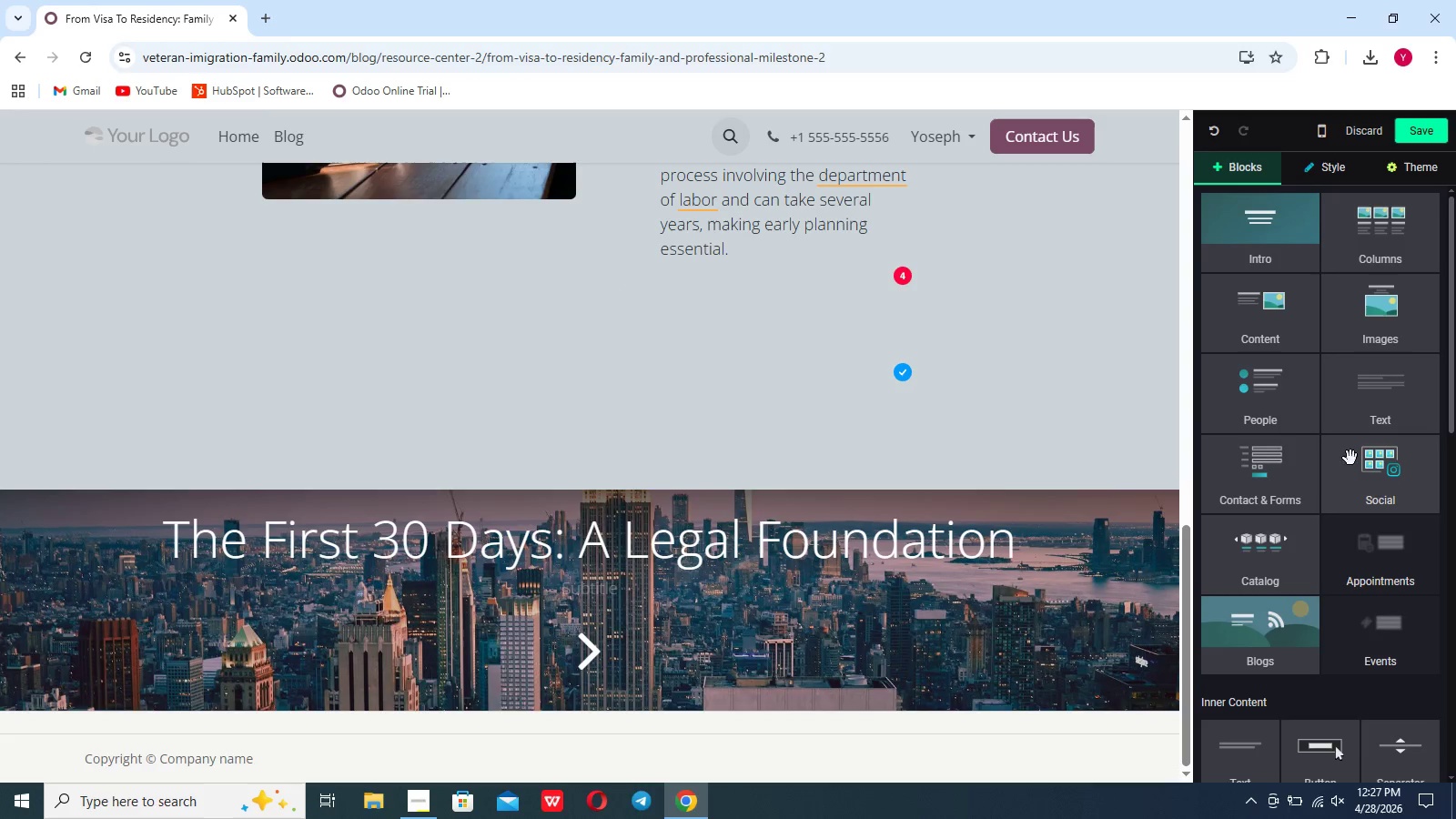 
mouse_move([1359, 440])
 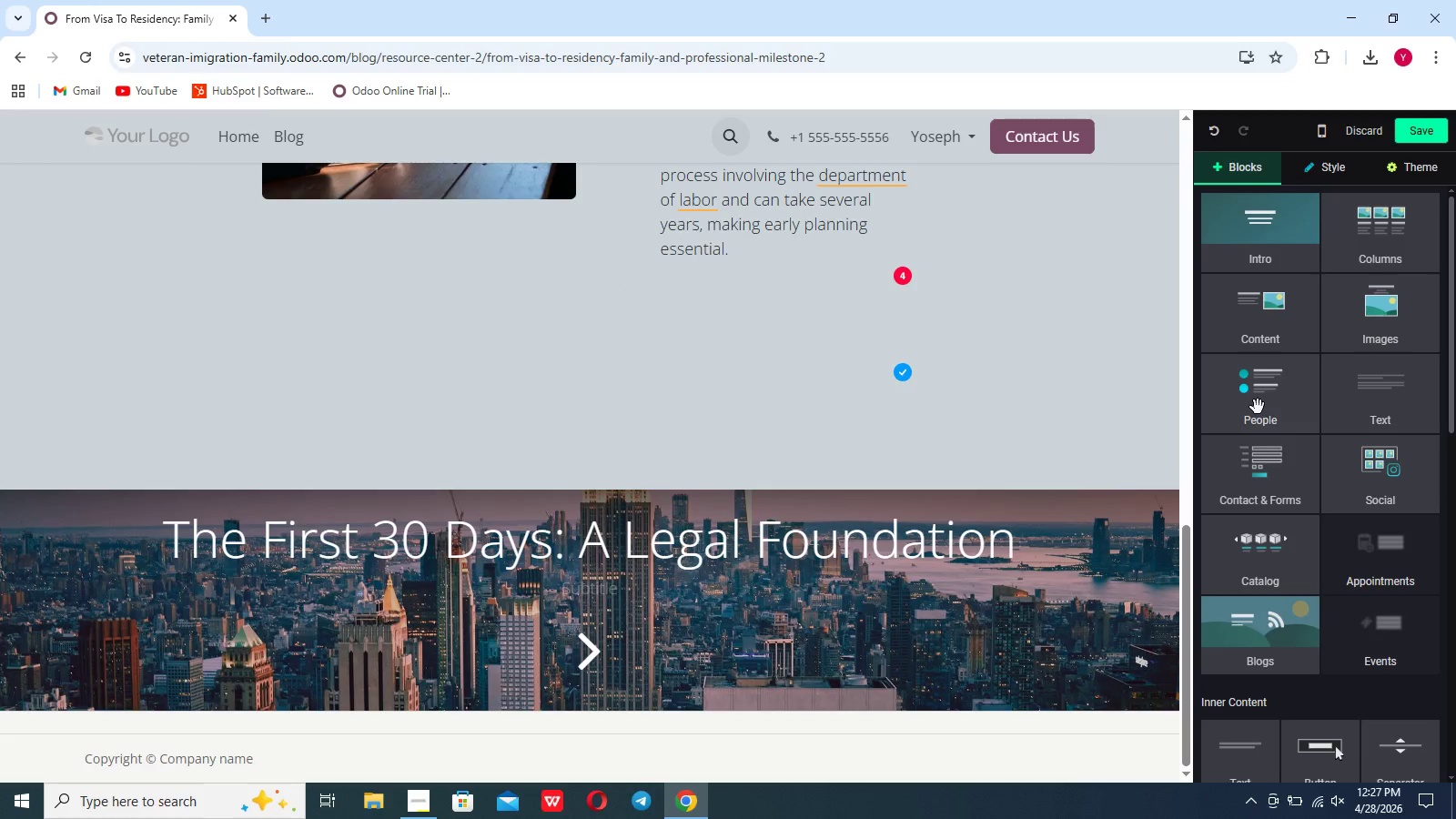 
left_click([1258, 407])
 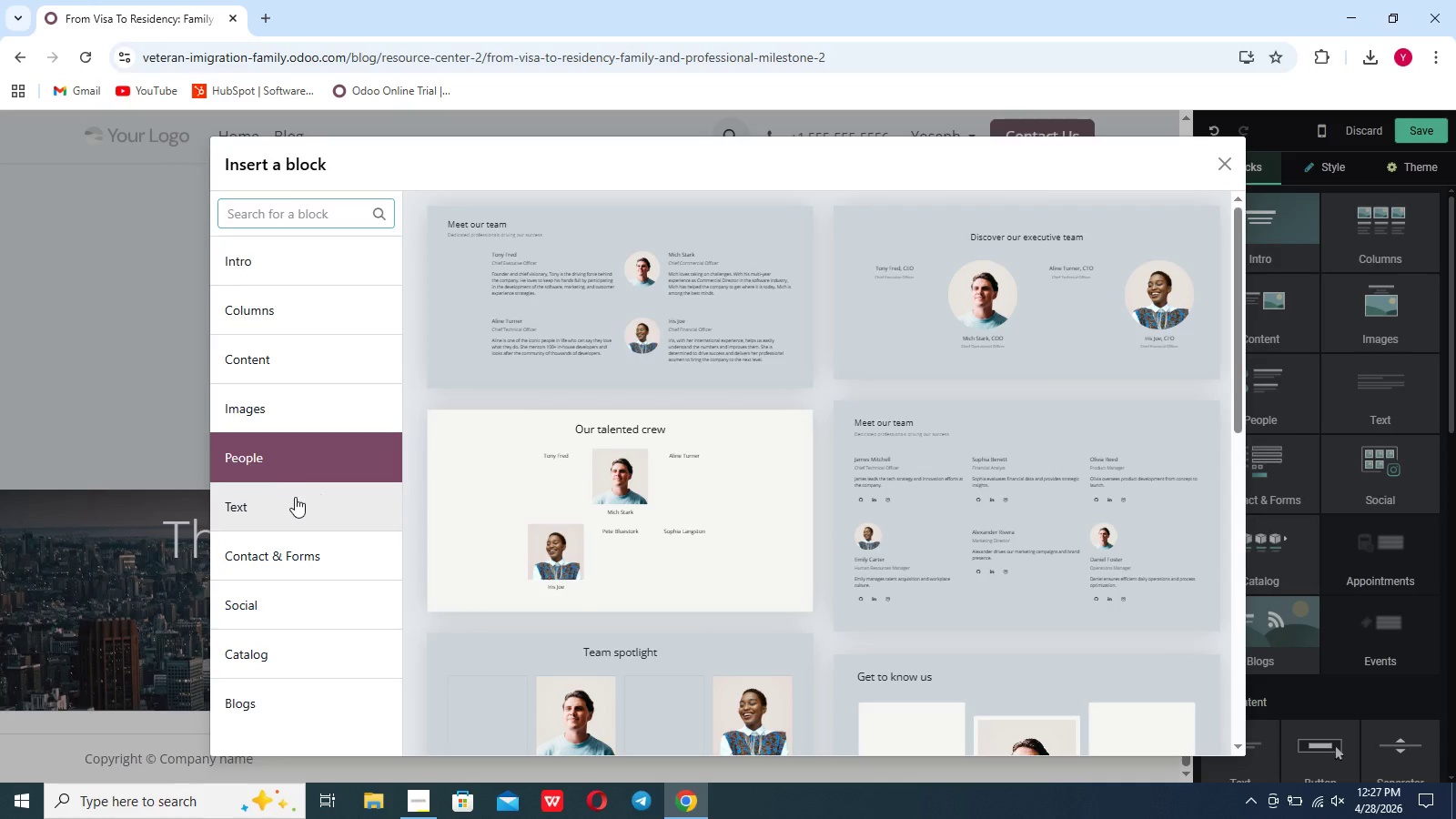 
left_click([295, 497])
 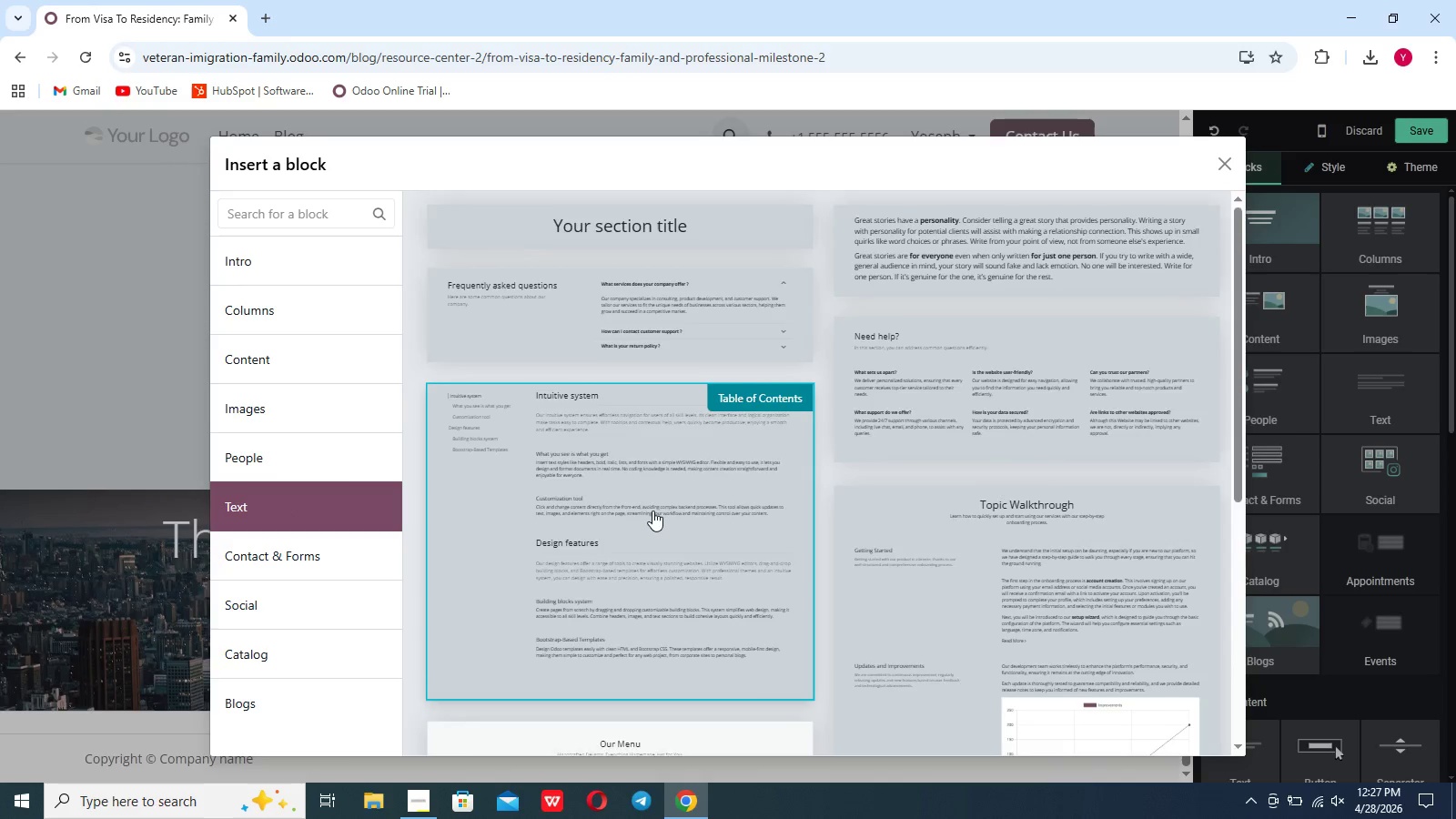 
scroll: coordinate [659, 528], scroll_direction: down, amount: 28.0
 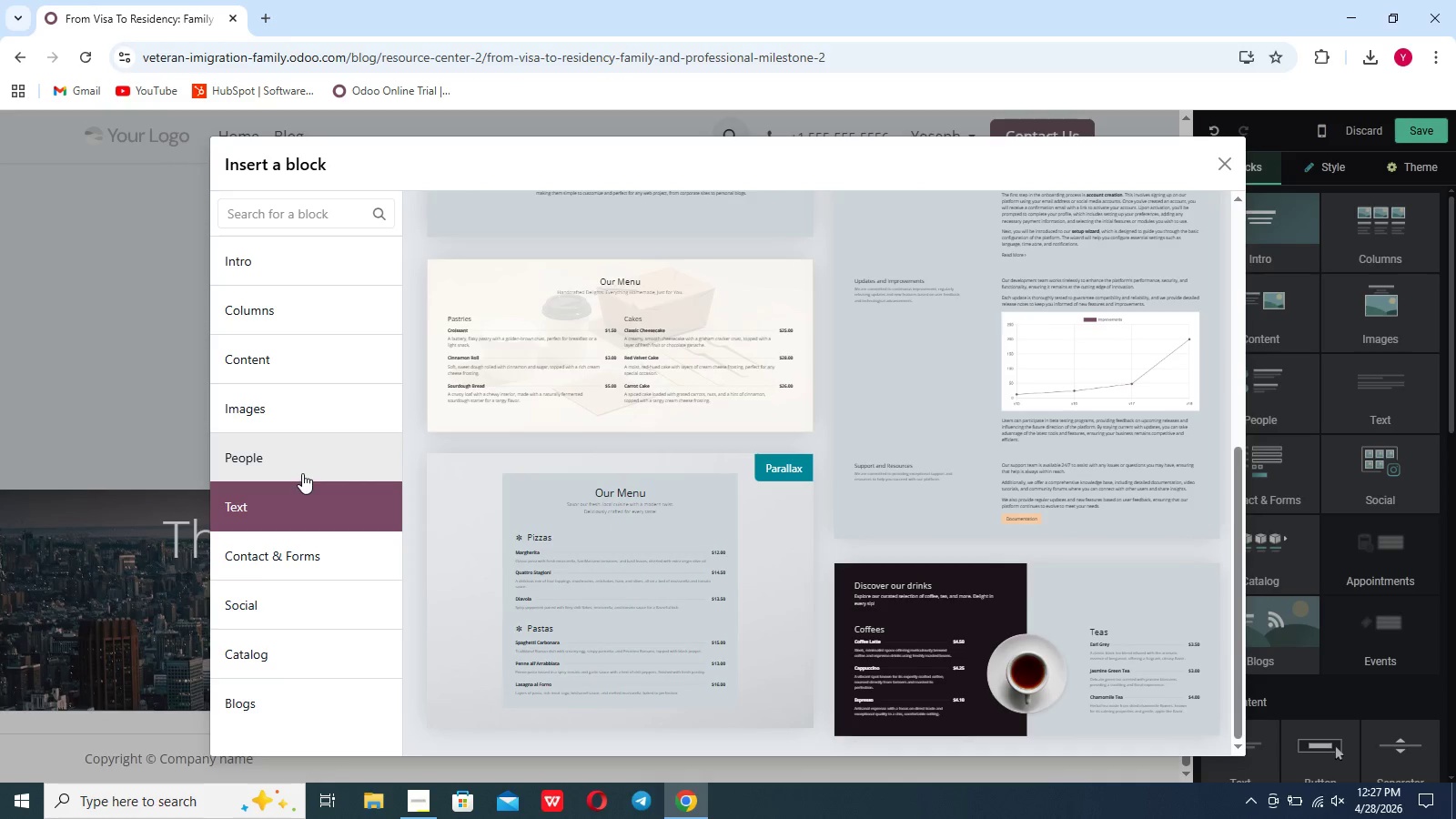 
left_click([304, 473])
 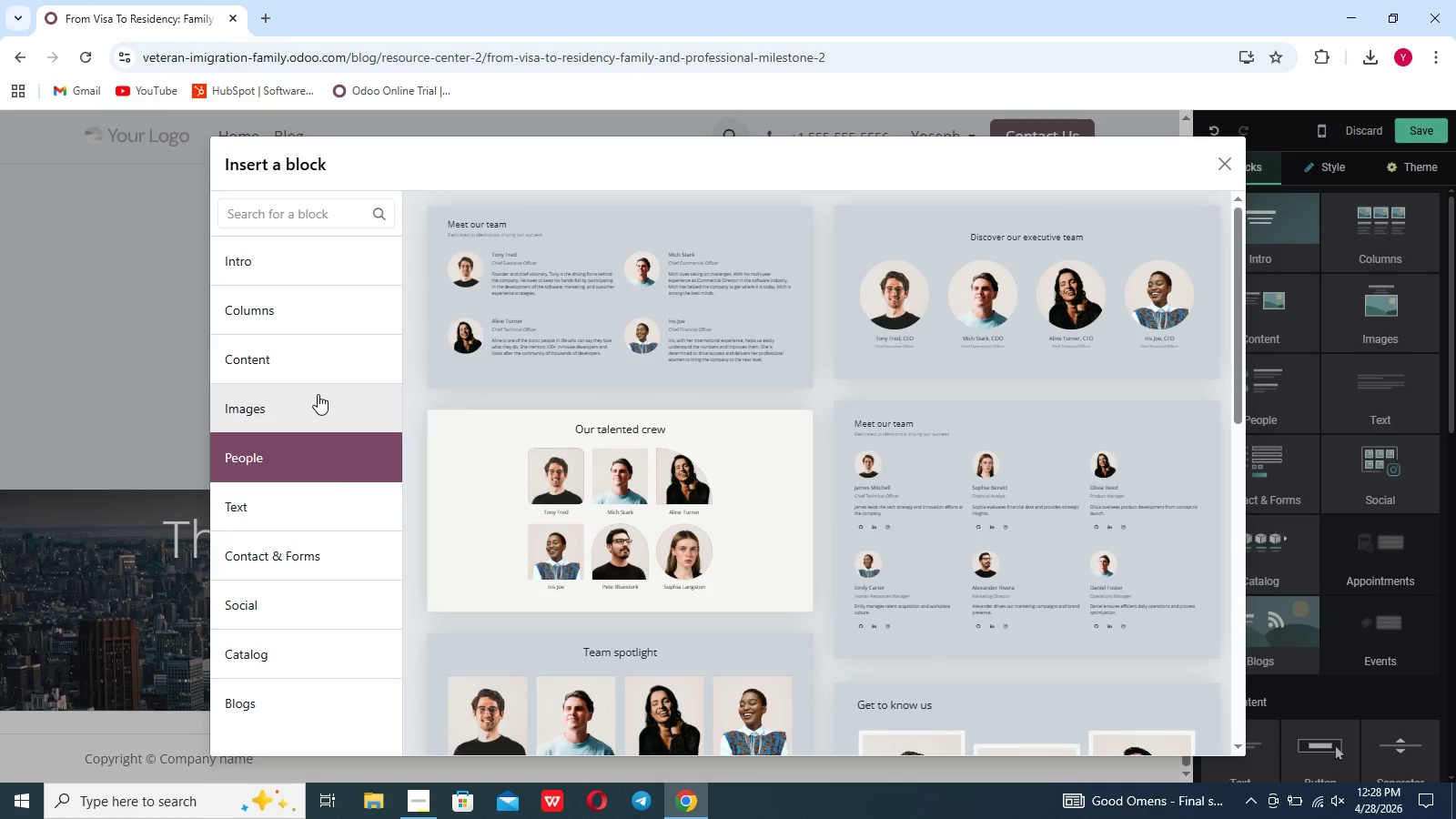 
left_click([318, 394])
 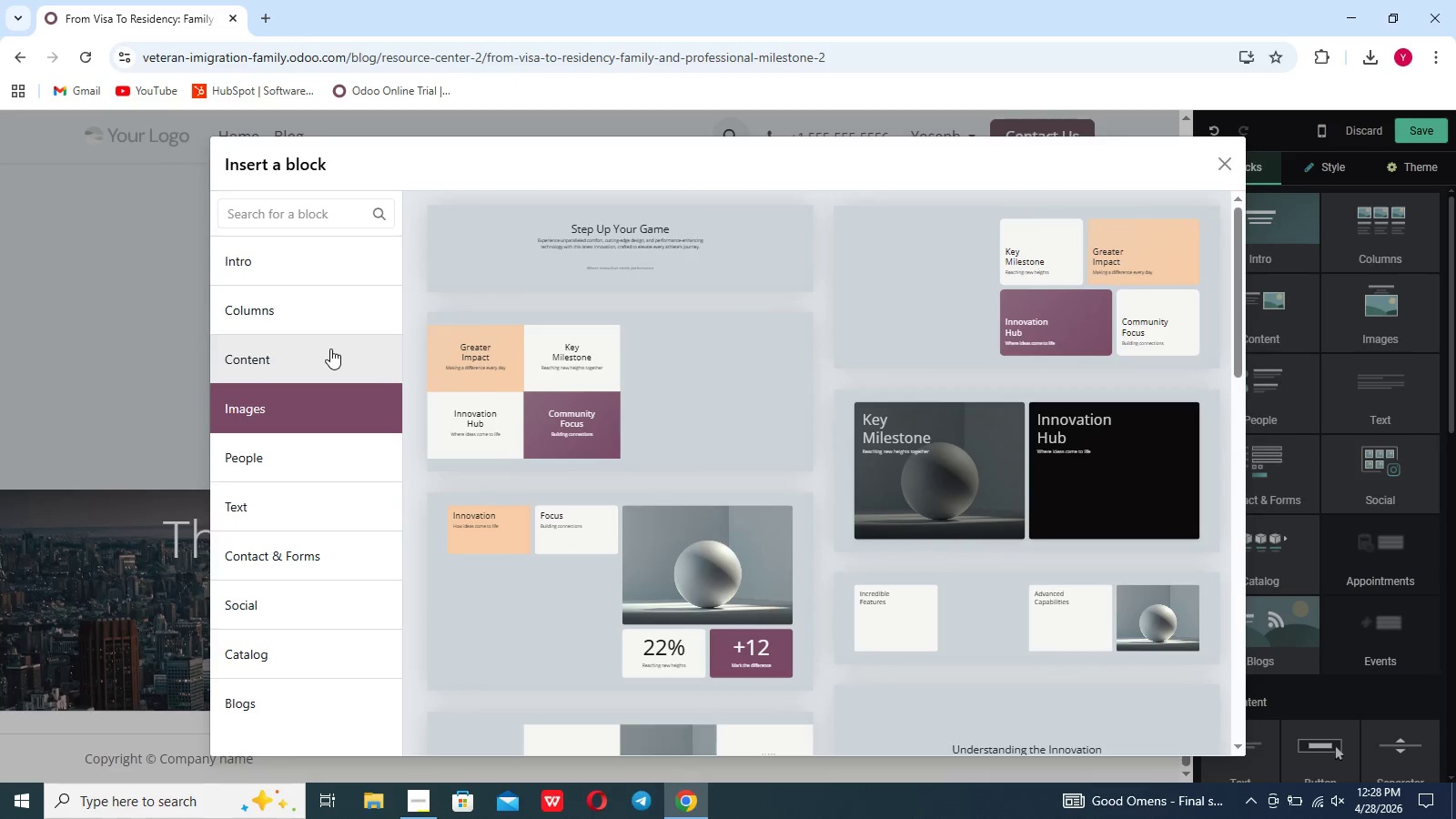 
left_click([330, 349])
 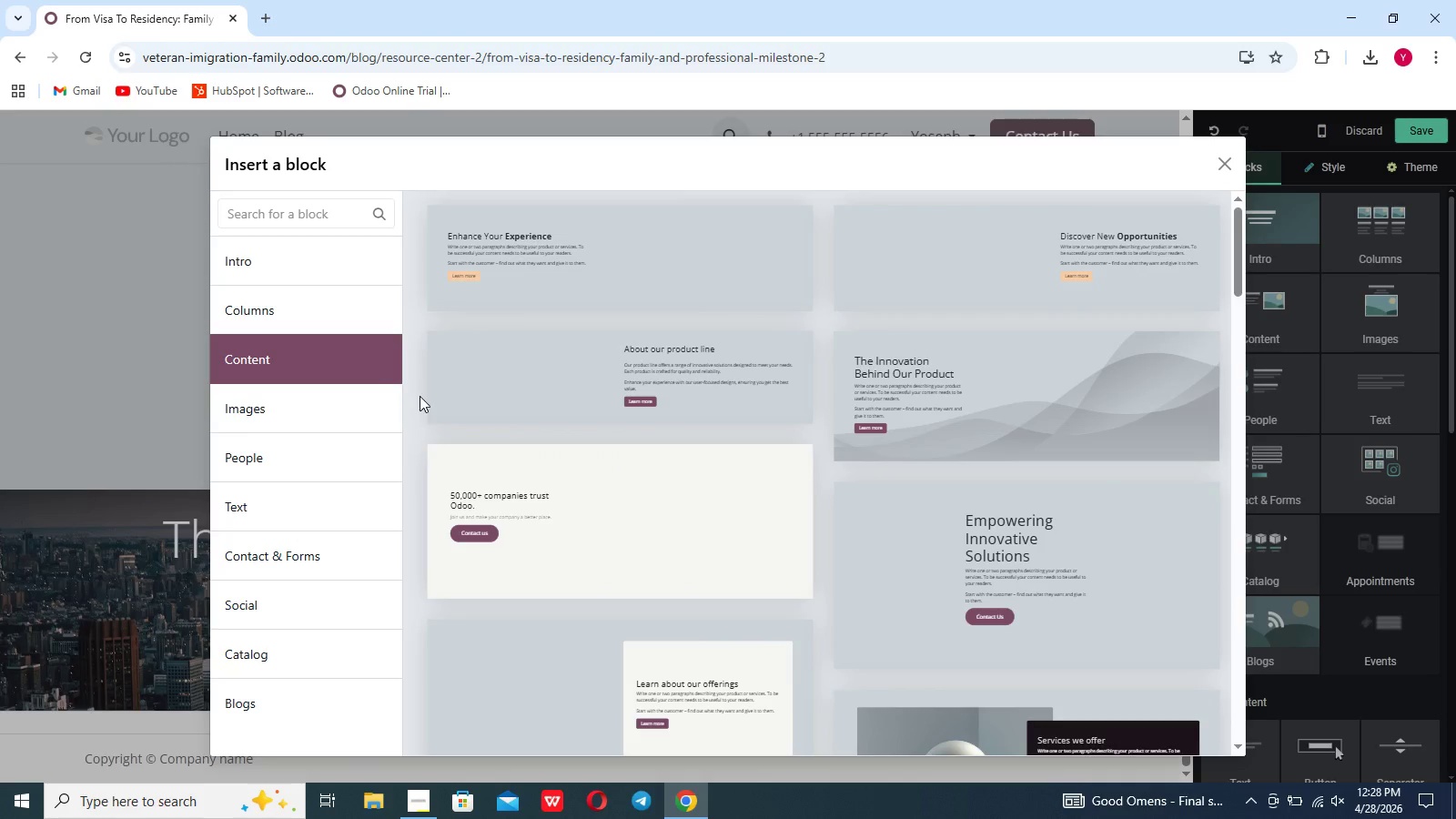 
scroll: coordinate [420, 396], scroll_direction: down, amount: 47.0
 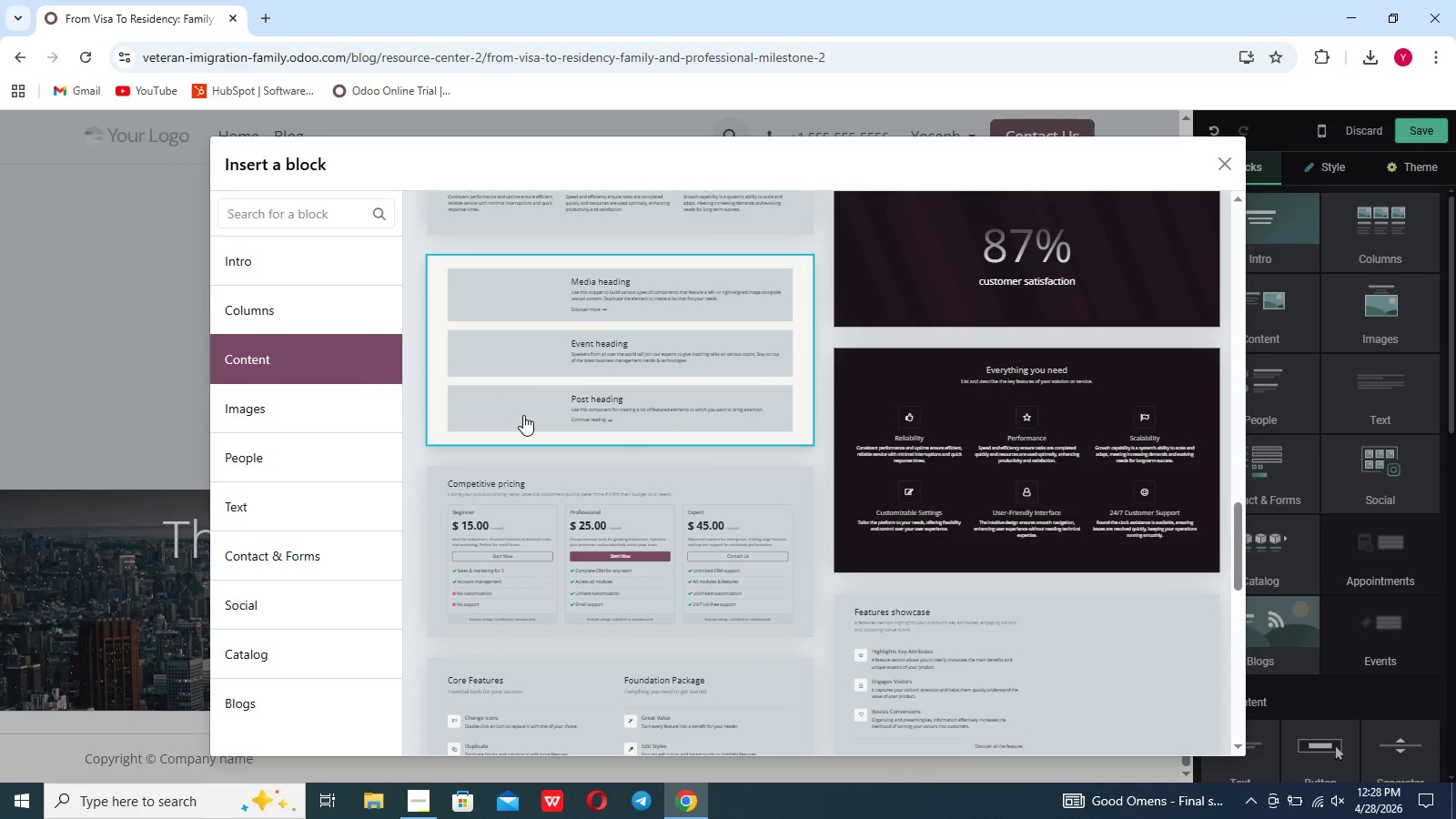 
wait(7.44)
 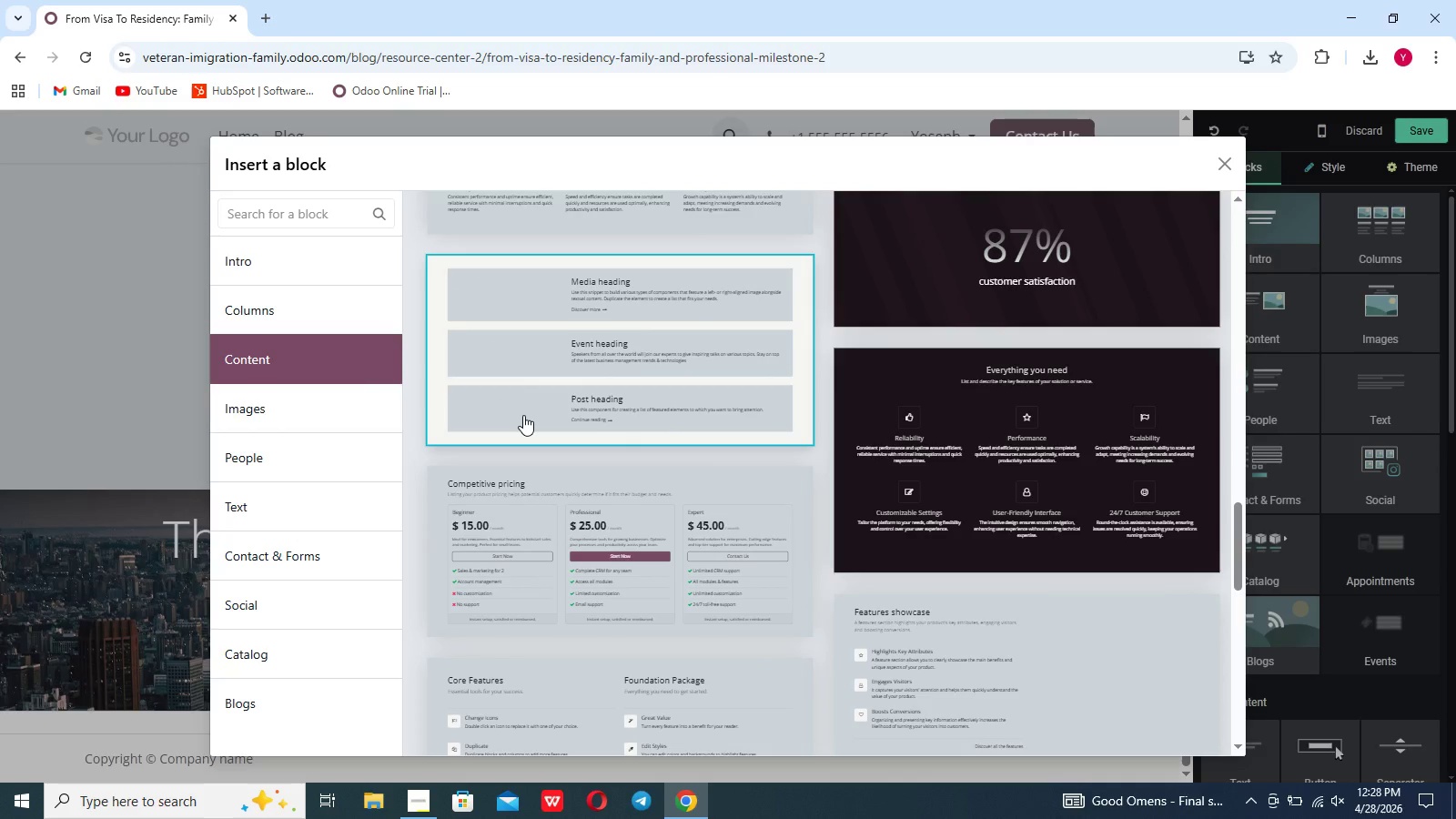 
scroll: coordinate [498, 380], scroll_direction: down, amount: 11.0
 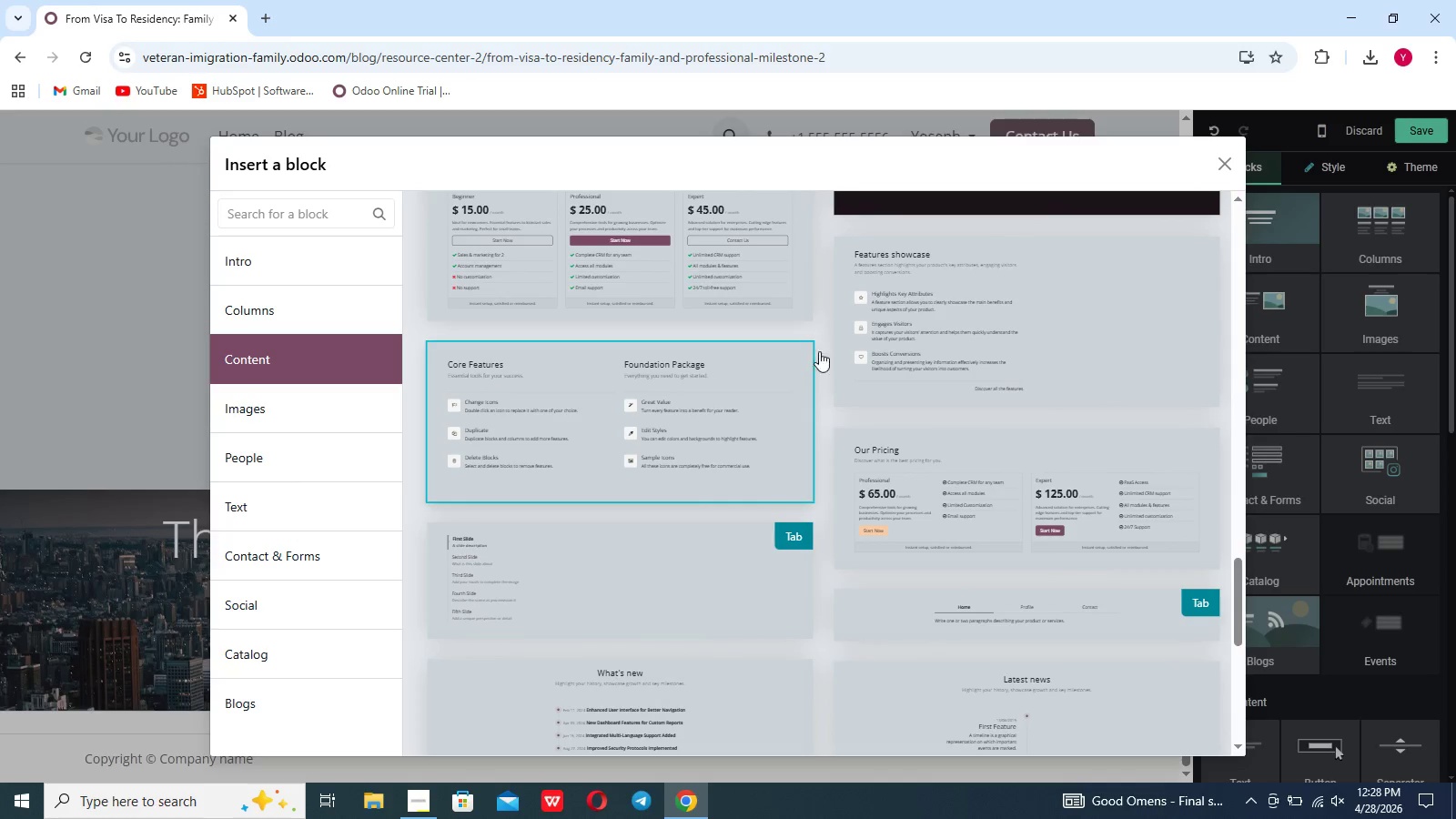 
mouse_move([940, 335])
 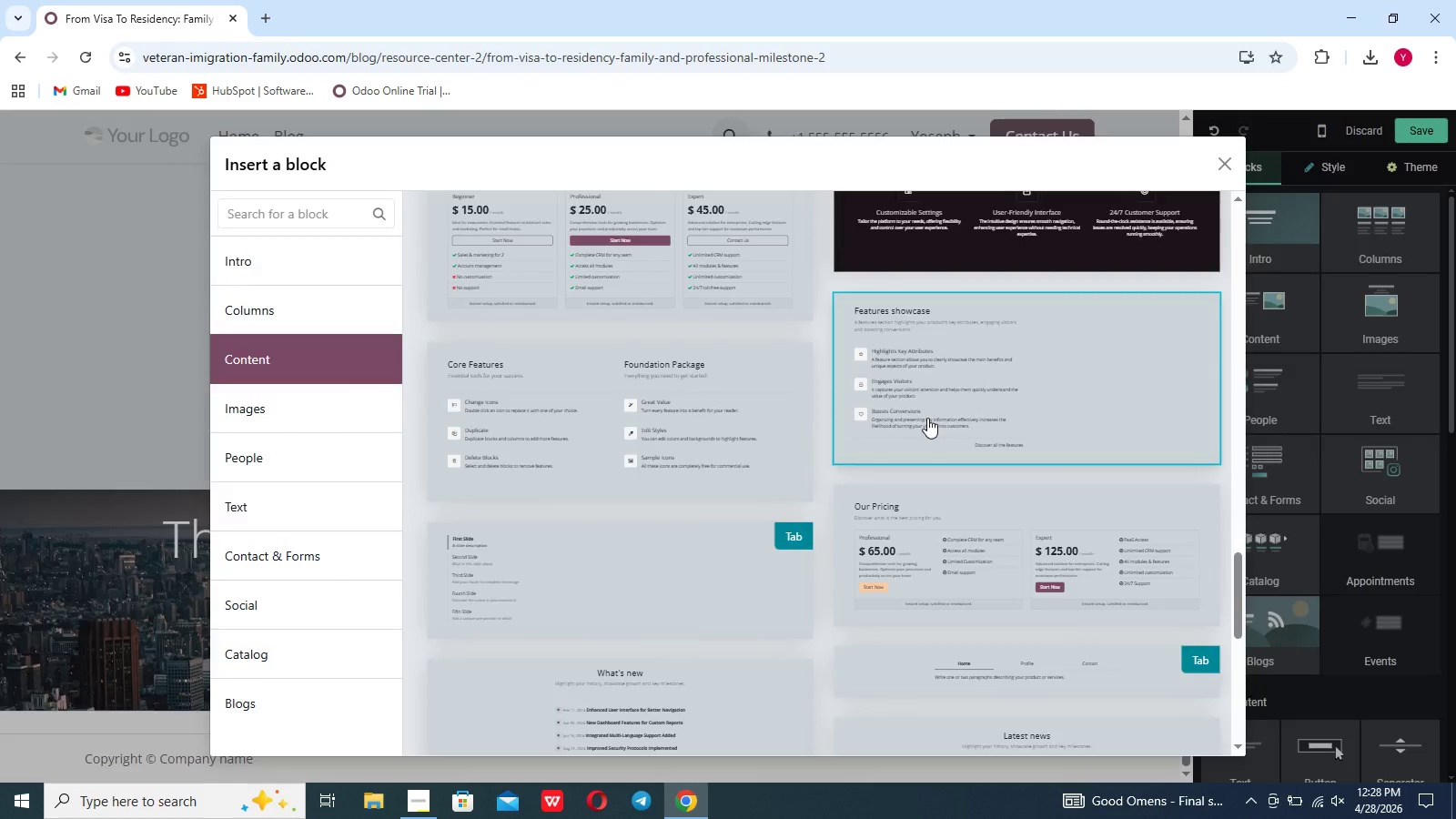 
left_click([927, 418])
 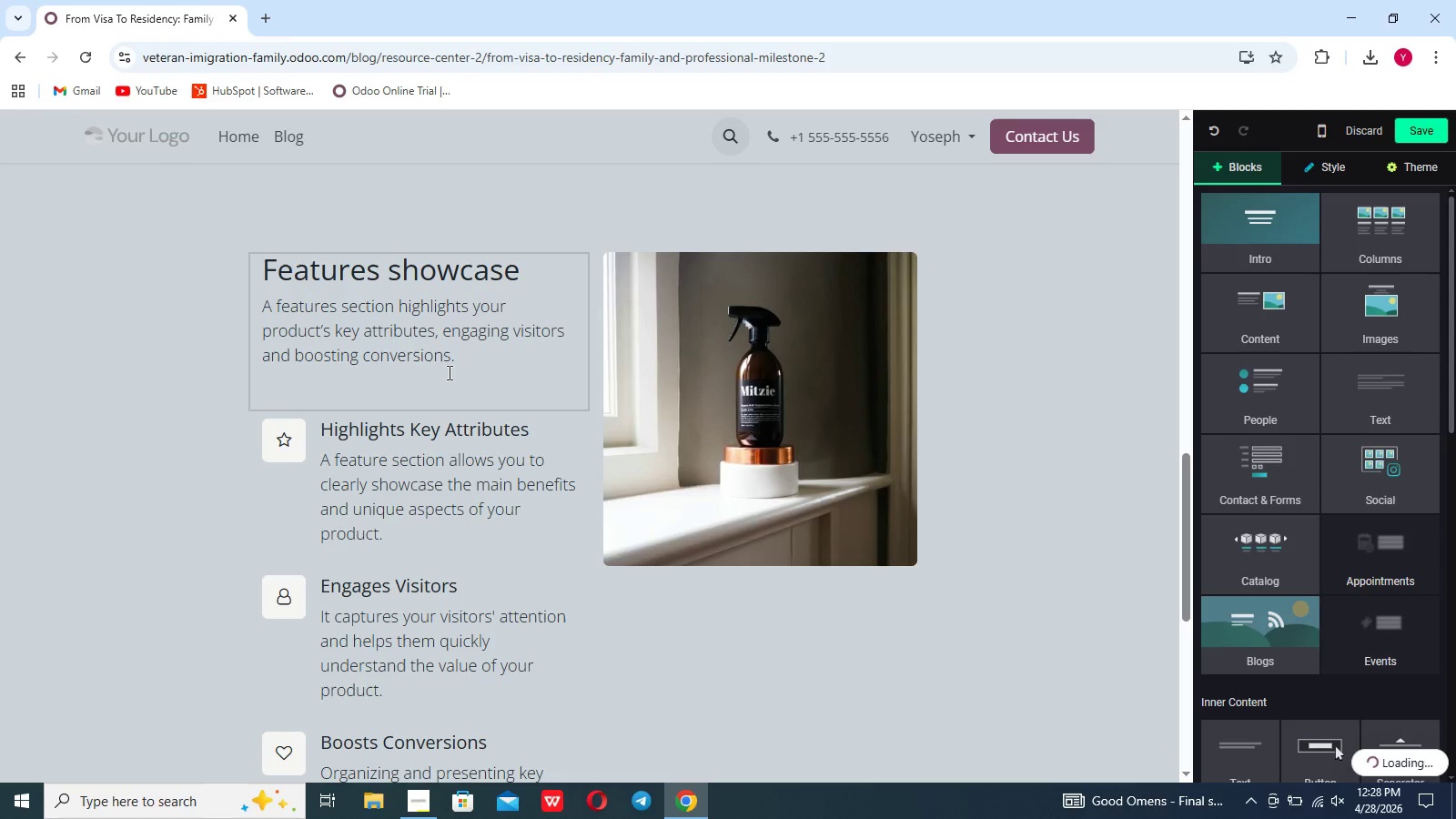 
left_click_drag(start_coordinate=[466, 360], to_coordinate=[255, 279])
 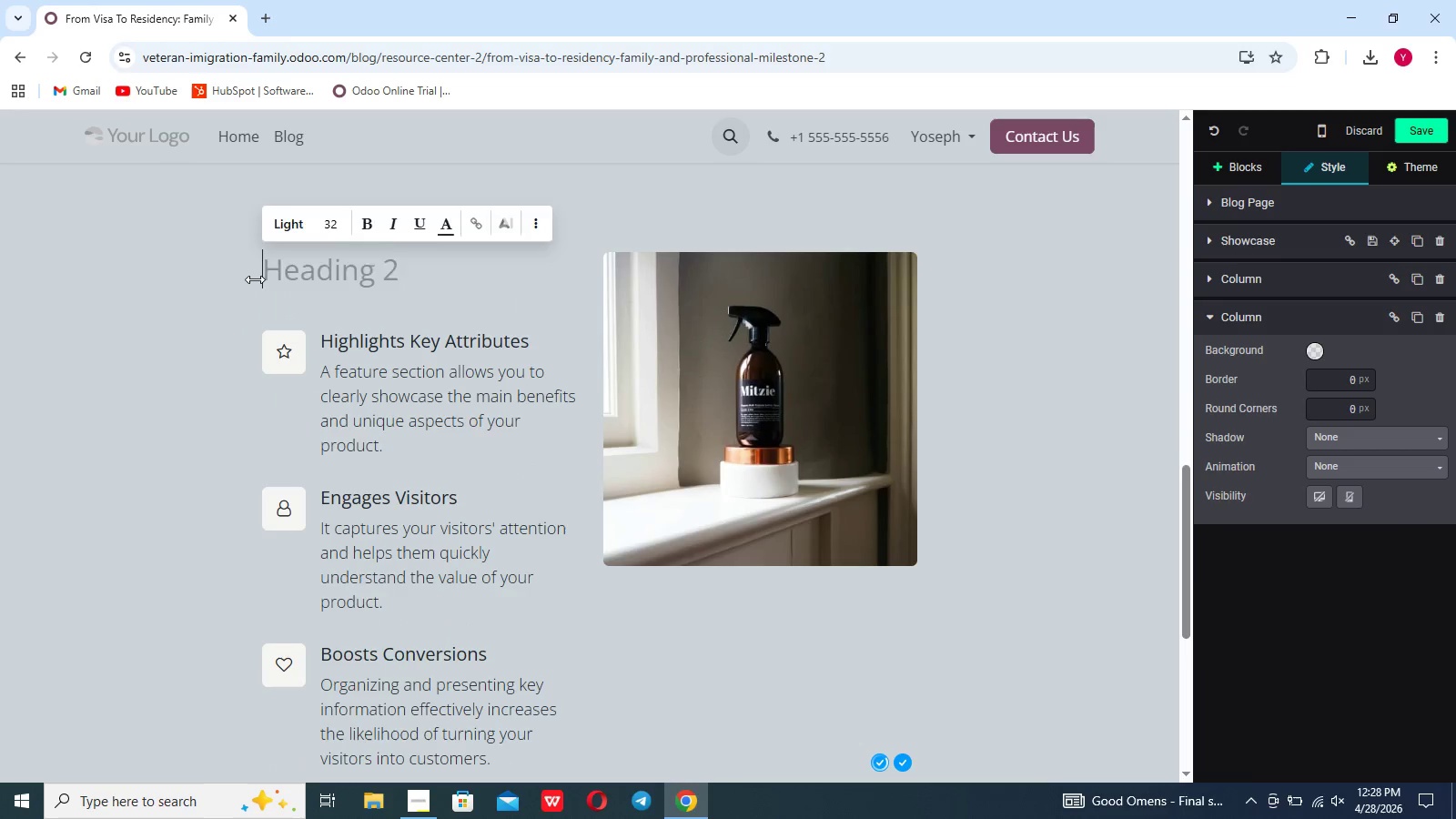 
key(Backspace)
 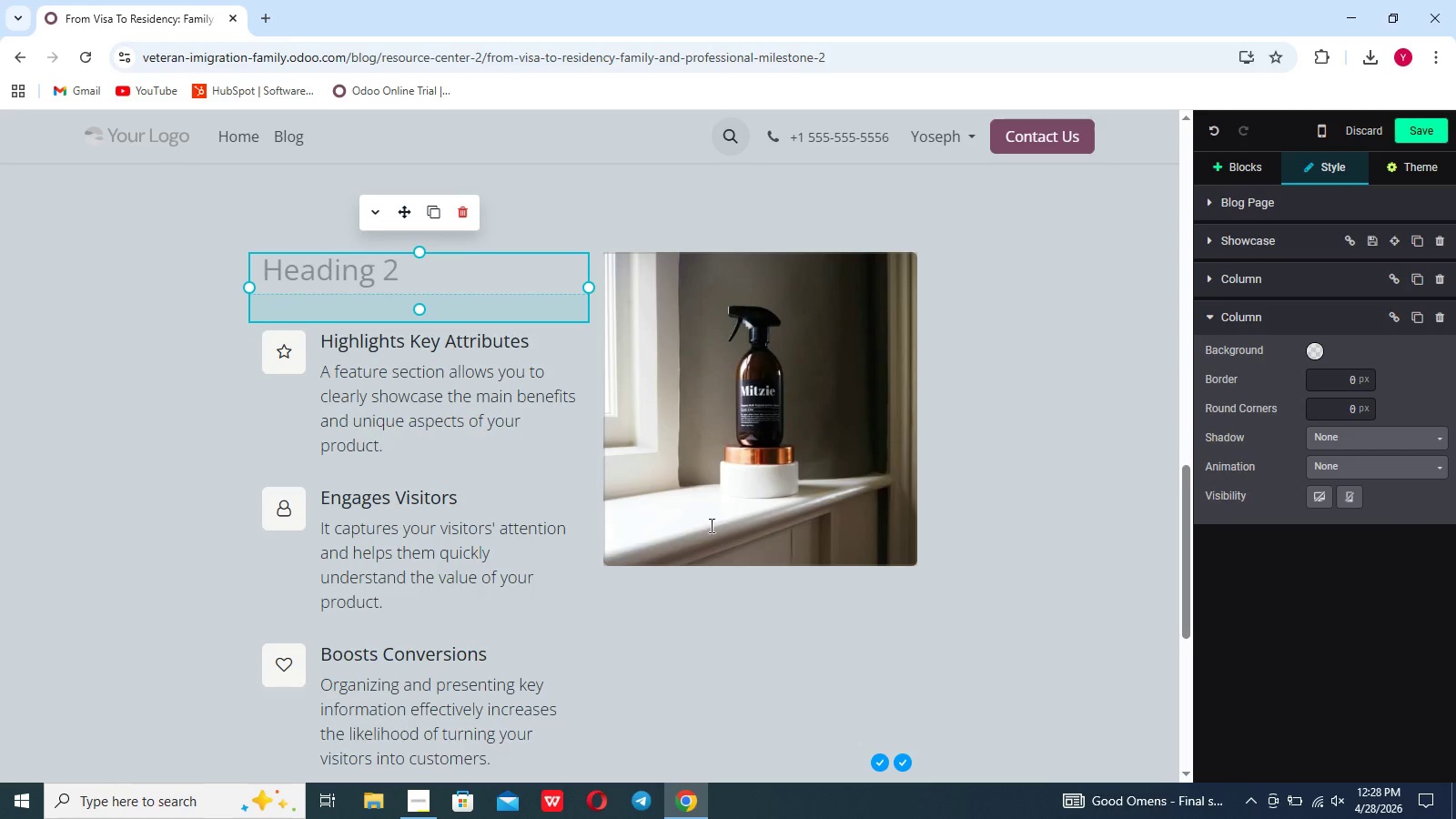 
left_click([739, 527])
 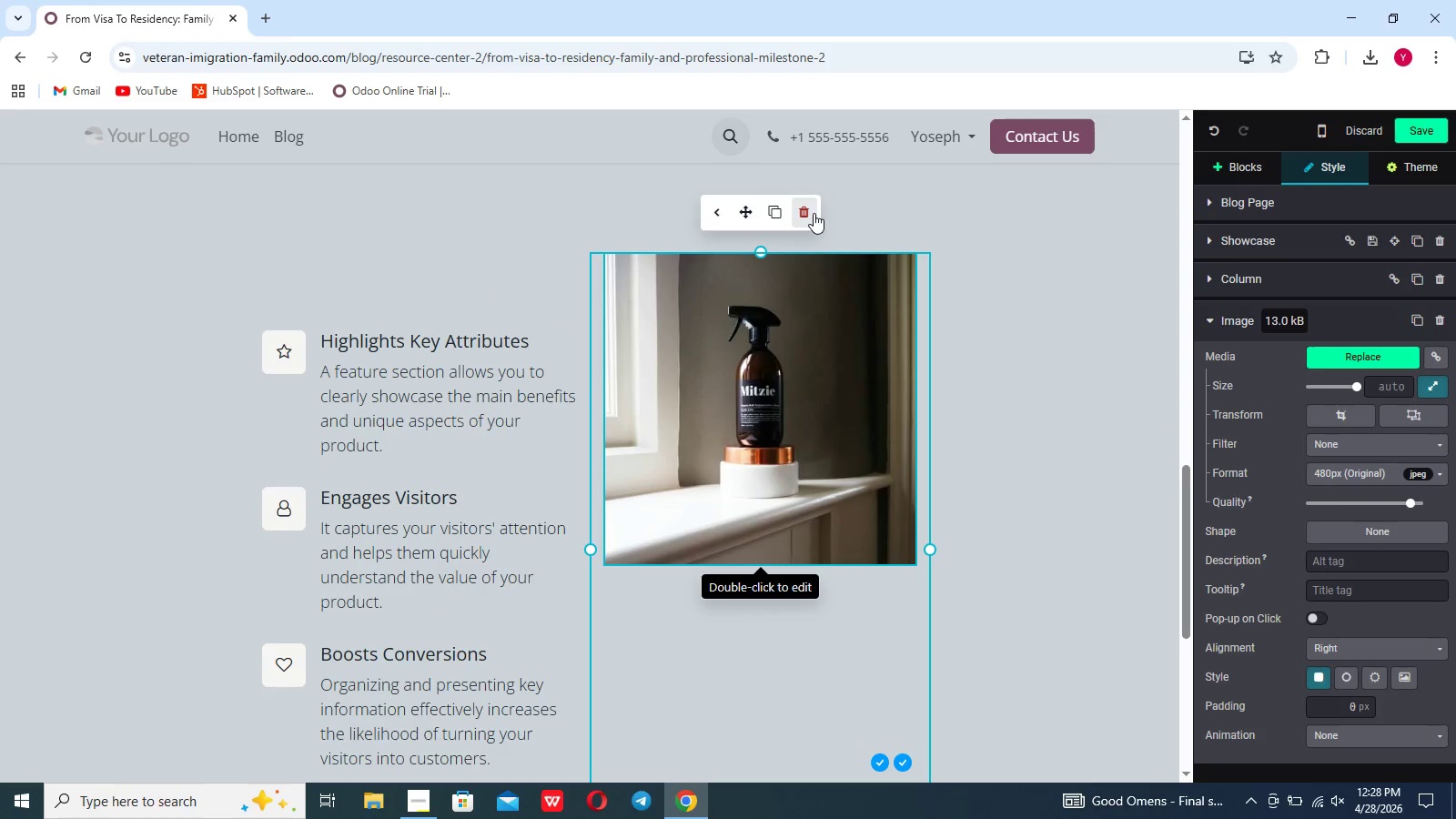 
left_click([814, 213])
 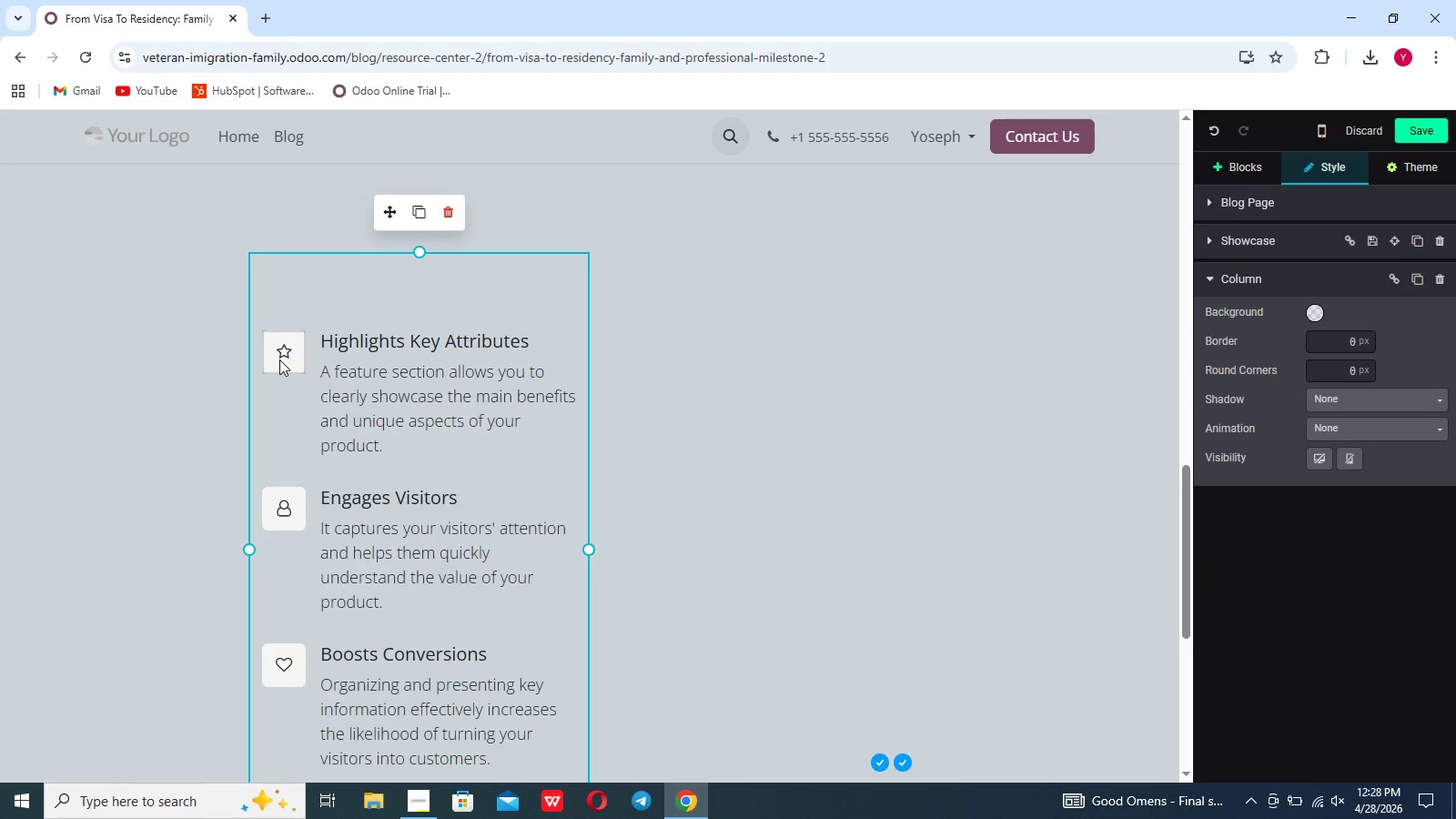 
left_click([279, 359])
 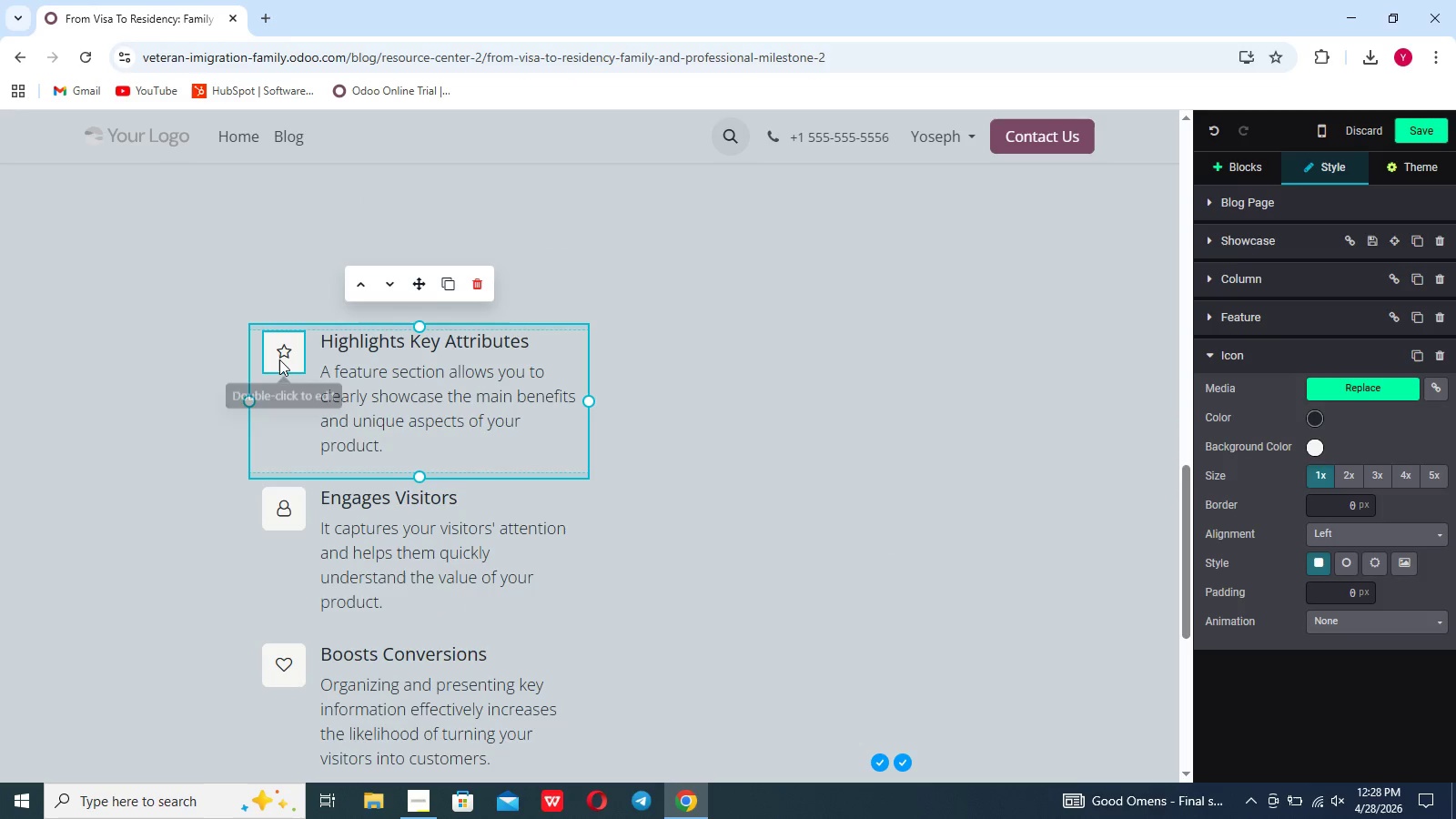 
double_click([279, 359])
 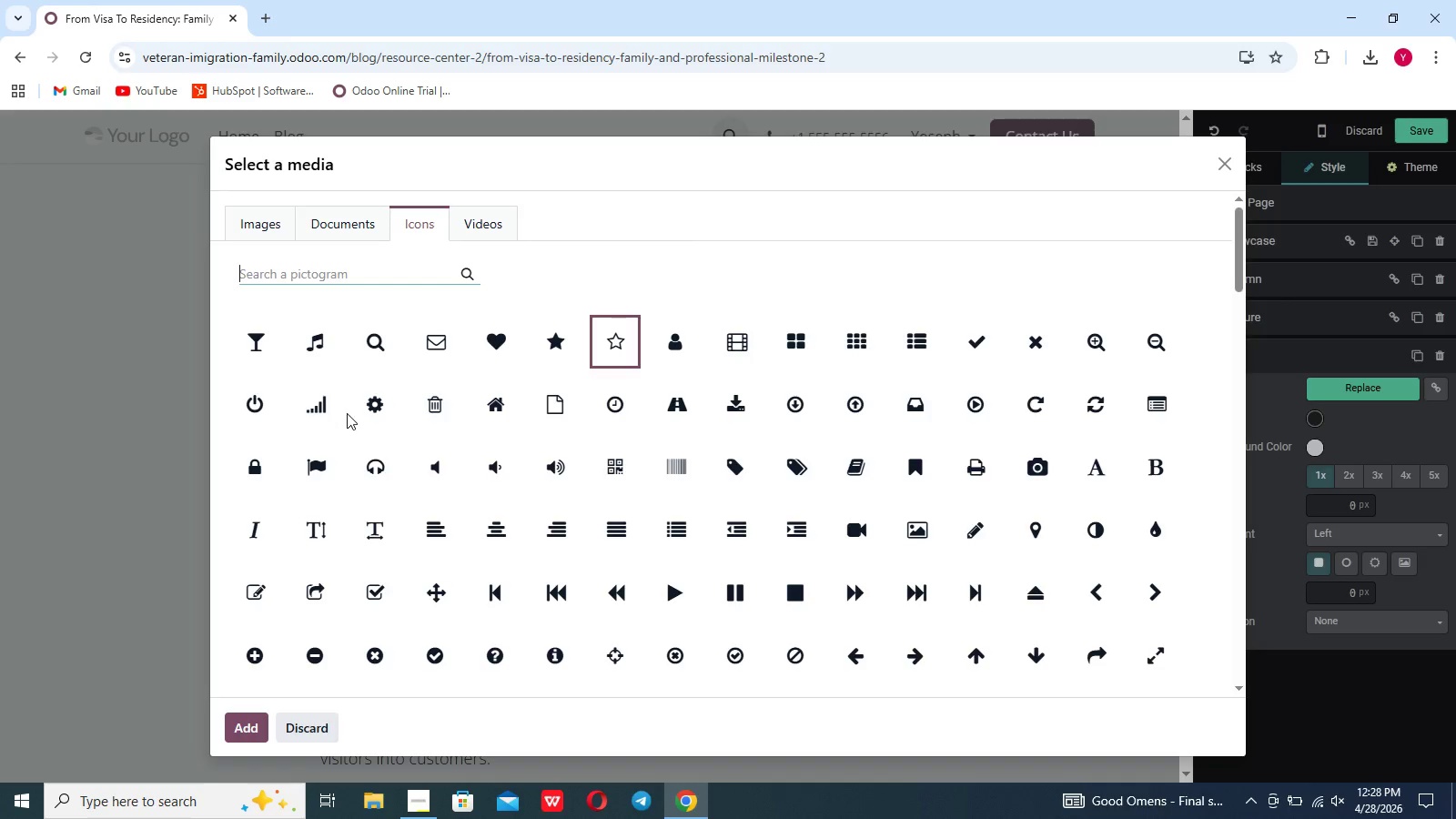 
wait(10.8)
 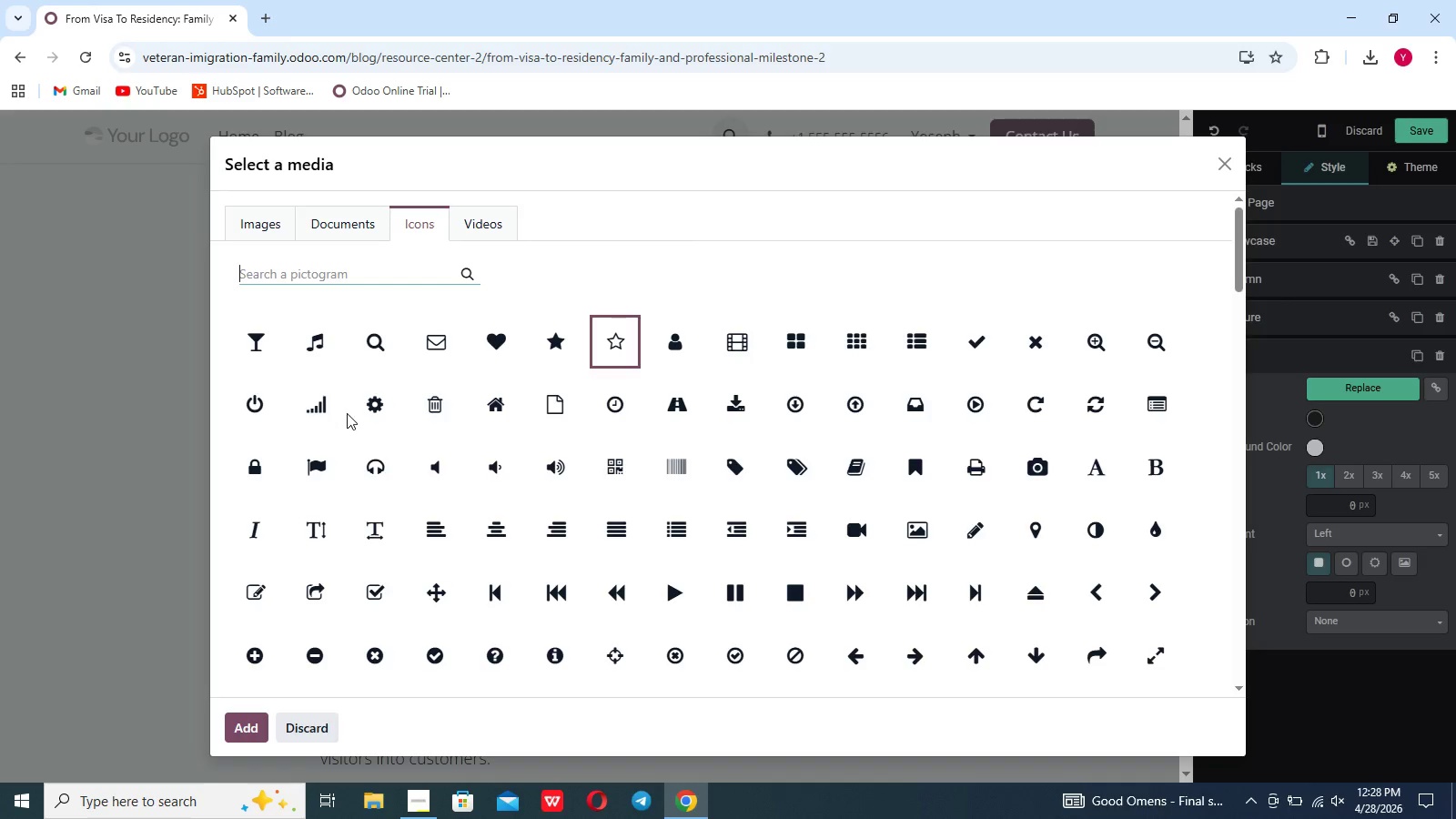 
scroll: coordinate [469, 554], scroll_direction: down, amount: 2.0
 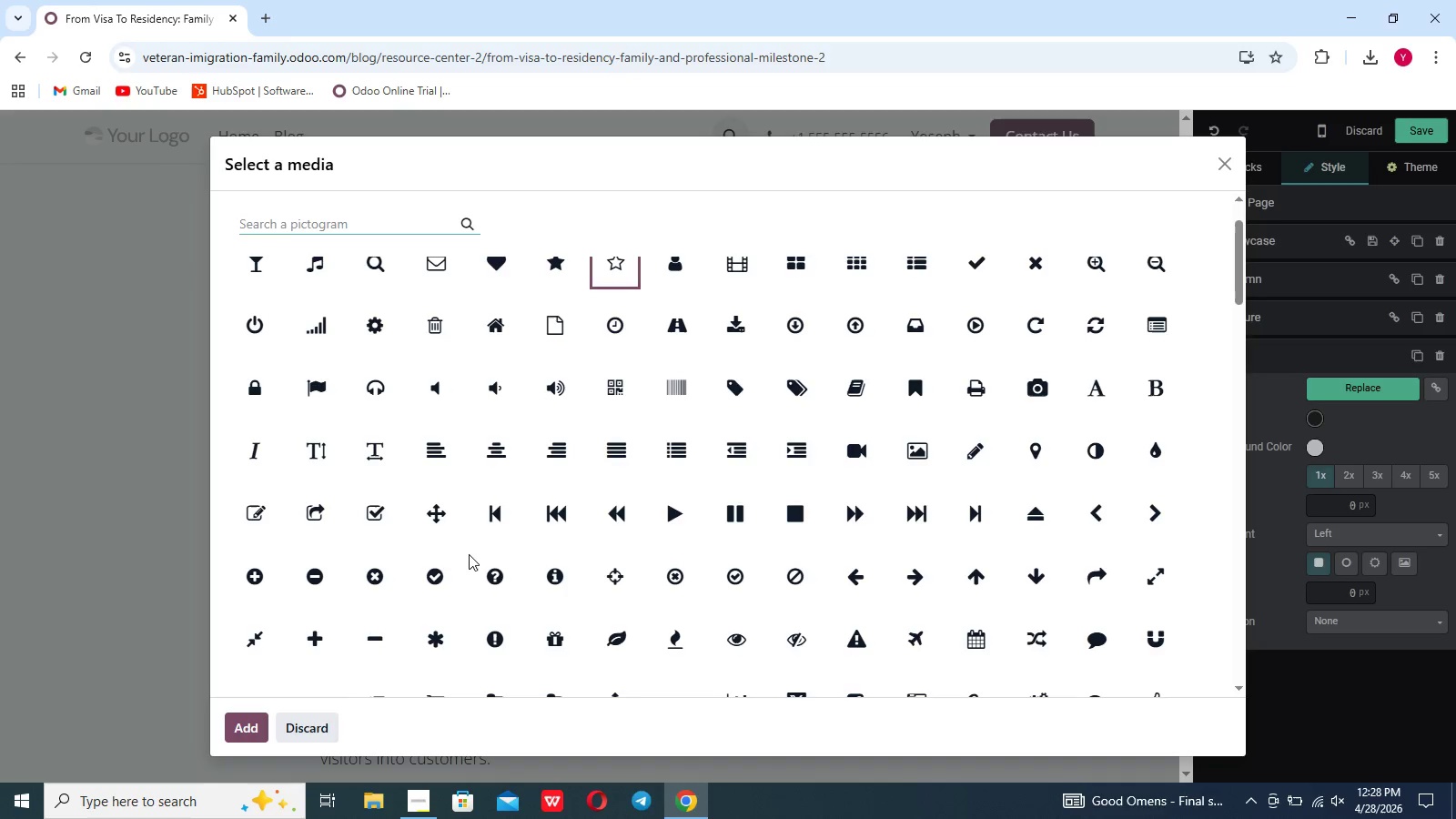 
scroll: coordinate [469, 554], scroll_direction: up, amount: 1.0
 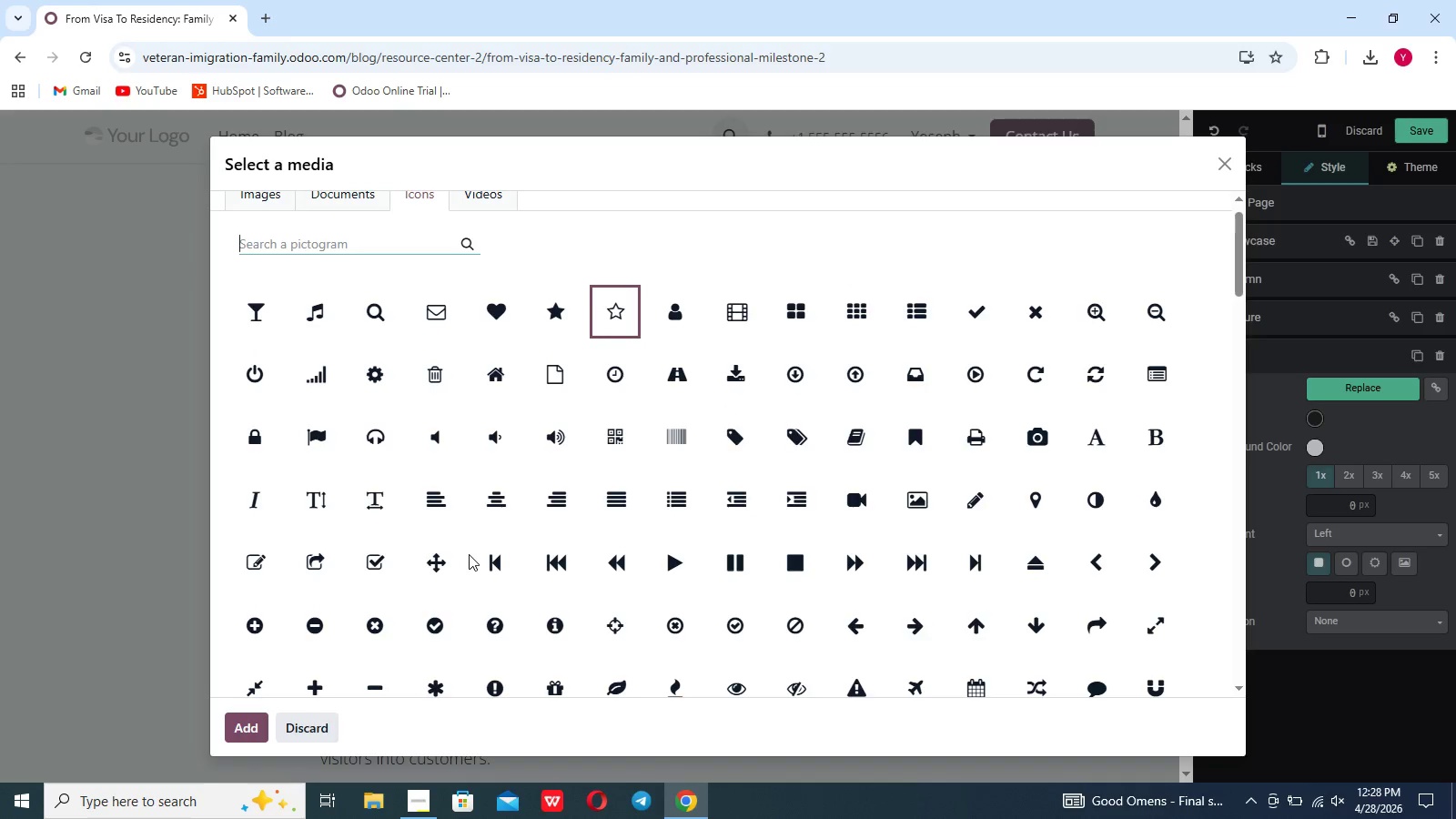 
scroll: coordinate [469, 554], scroll_direction: none, amount: 0.0
 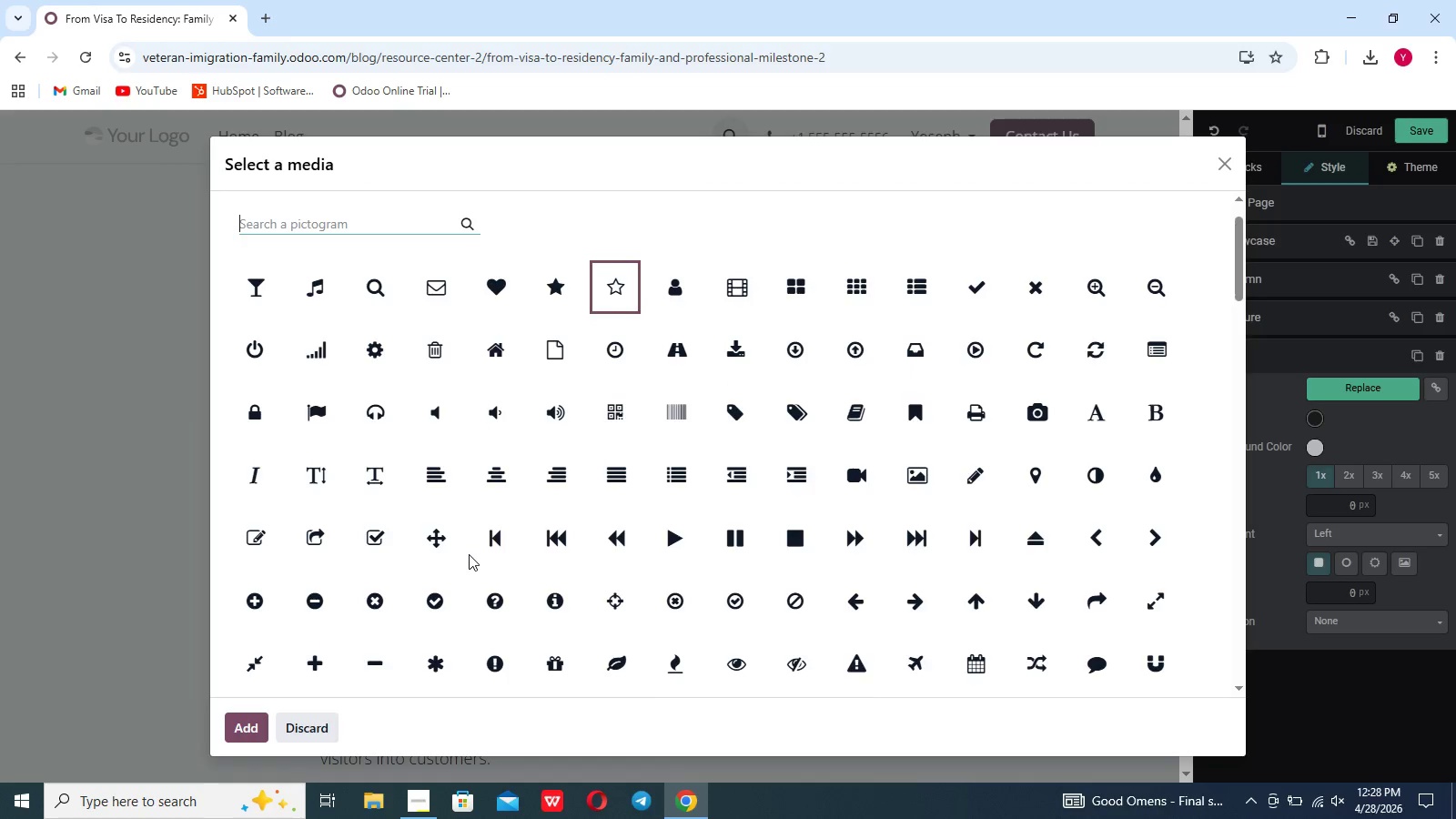 
scroll: coordinate [469, 554], scroll_direction: down, amount: 1.0
 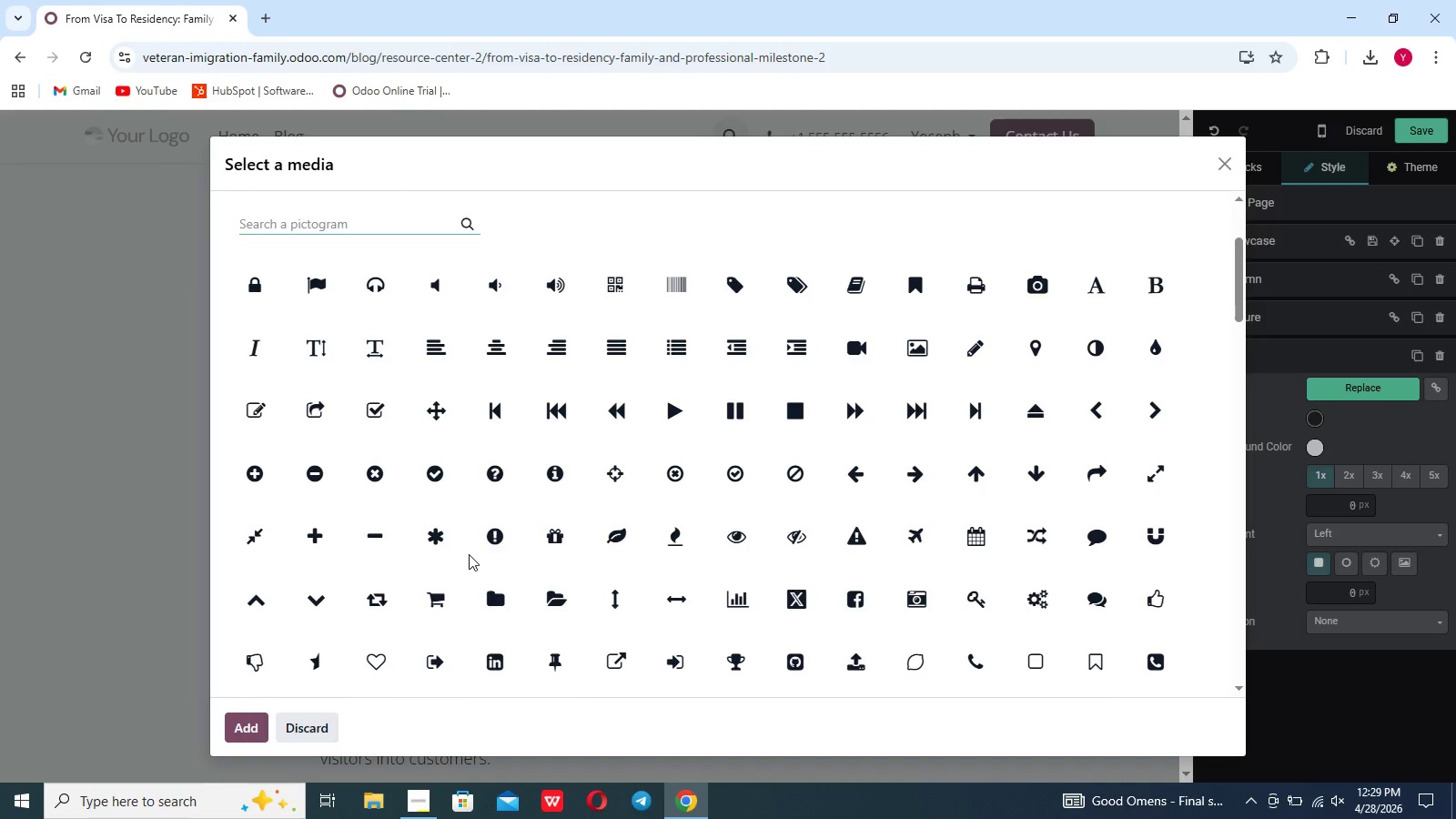 
scroll: coordinate [469, 554], scroll_direction: none, amount: 0.0
 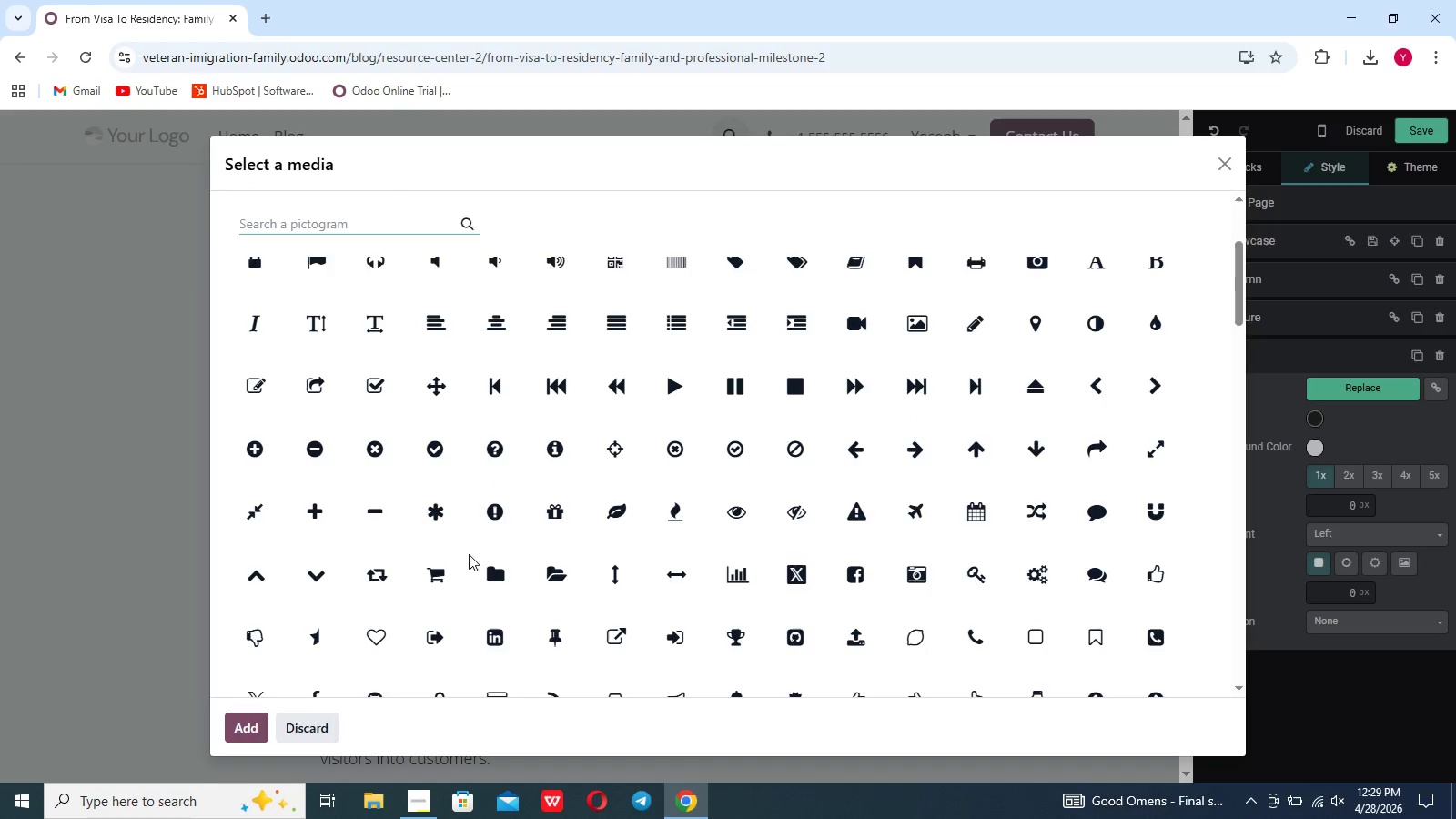 
scroll: coordinate [469, 554], scroll_direction: down, amount: 8.0
 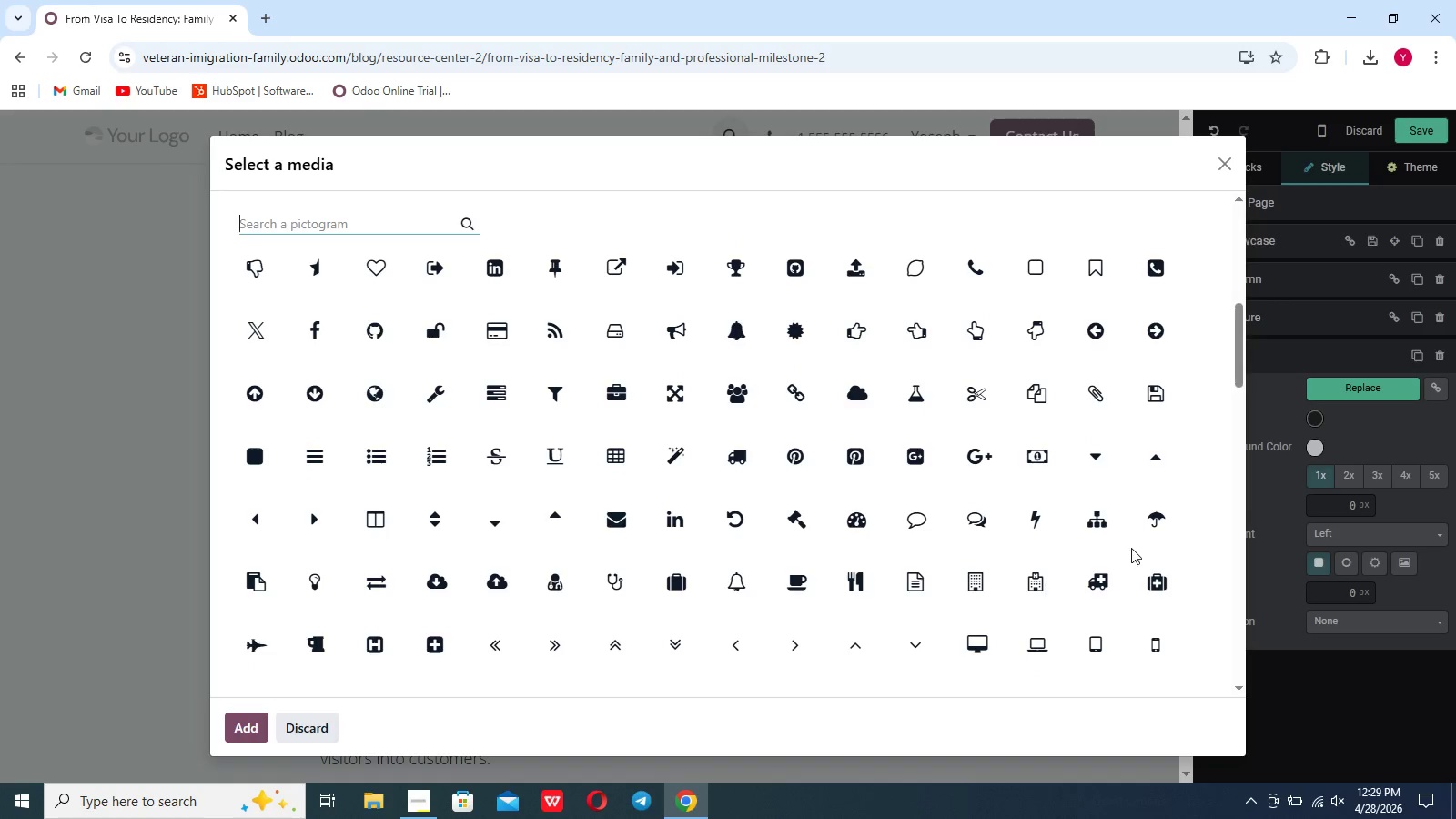 
left_click([1158, 575])
 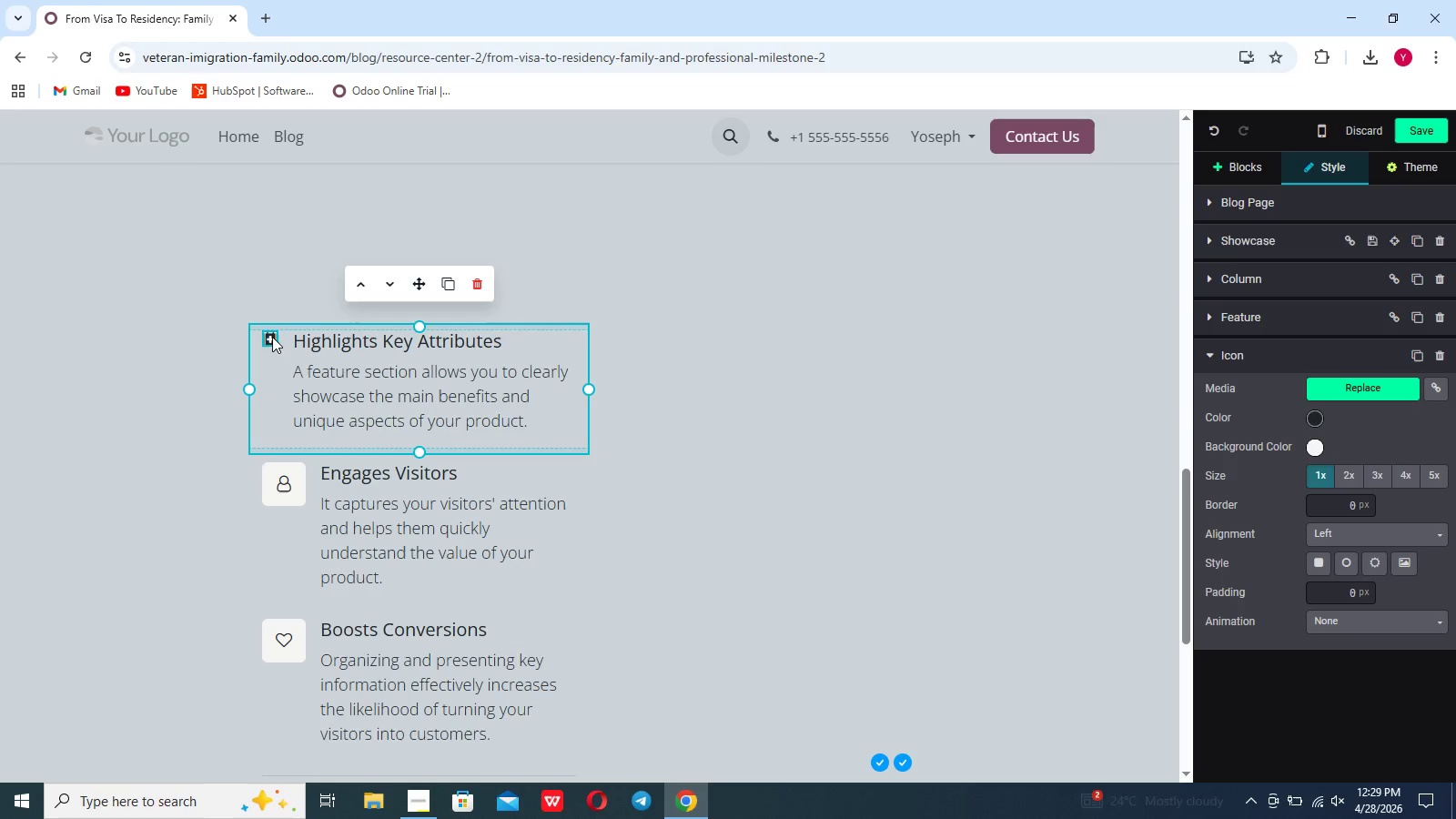 
left_click([272, 338])
 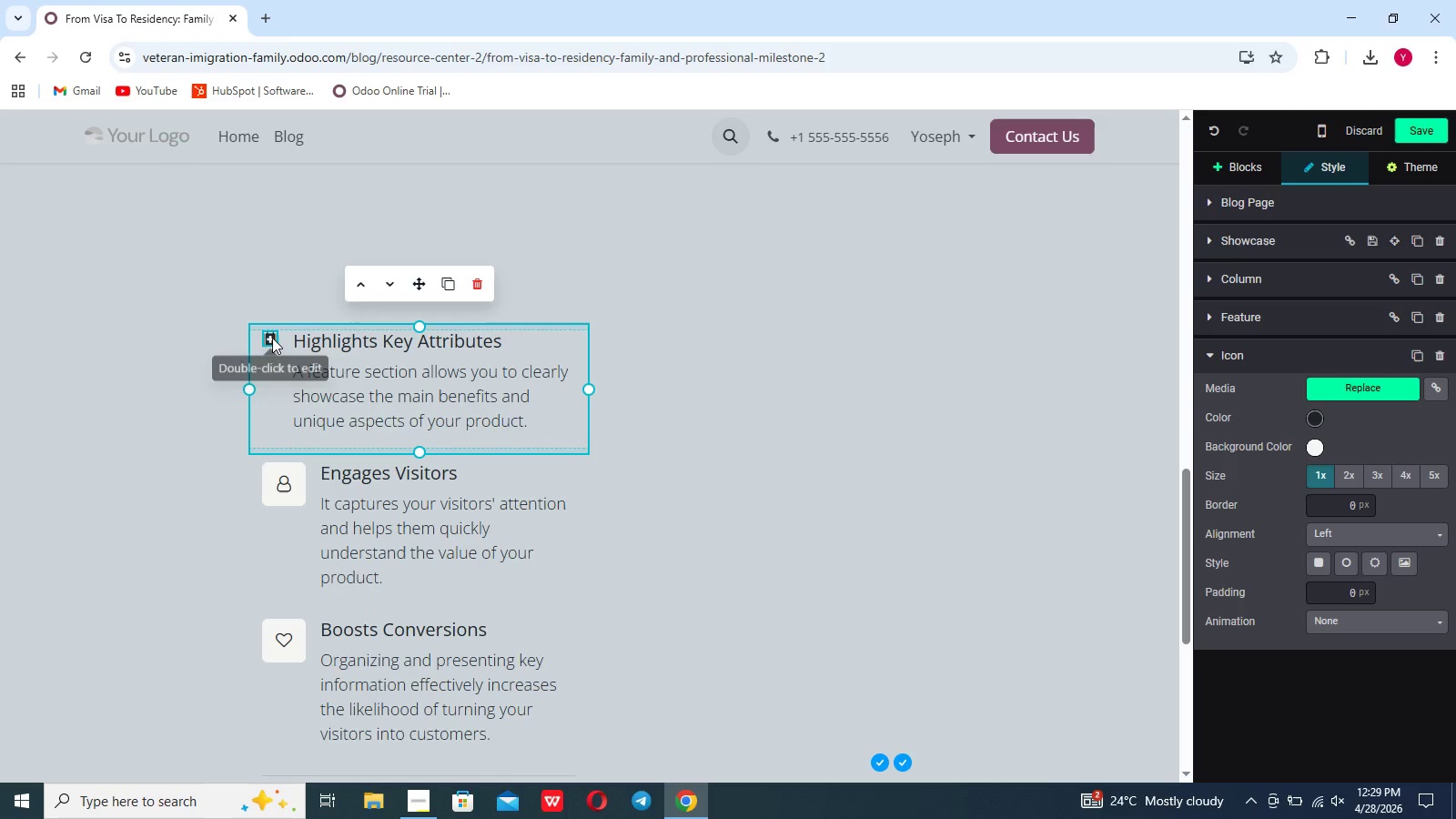 
double_click([272, 338])
 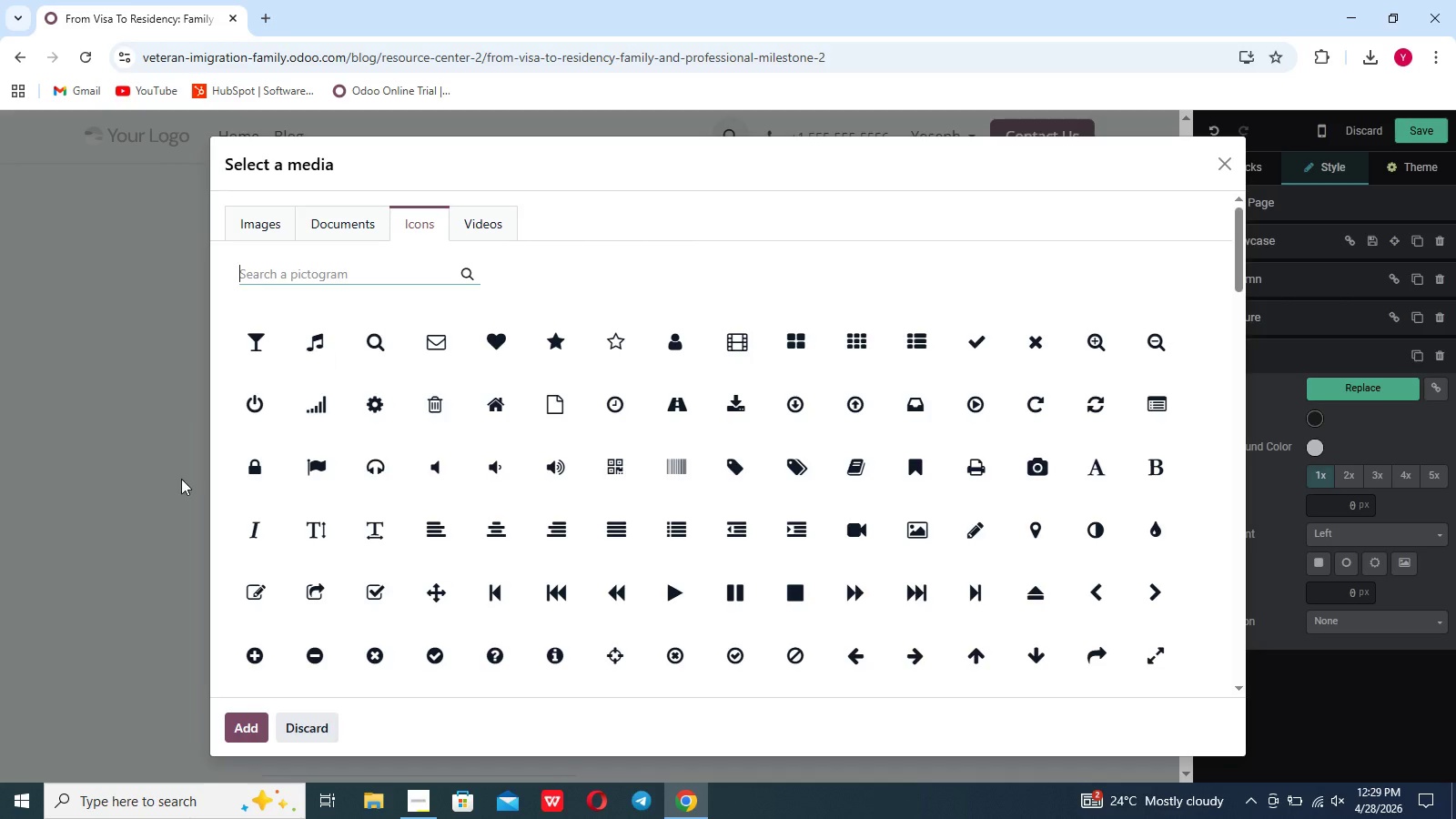 
left_click([181, 479])
 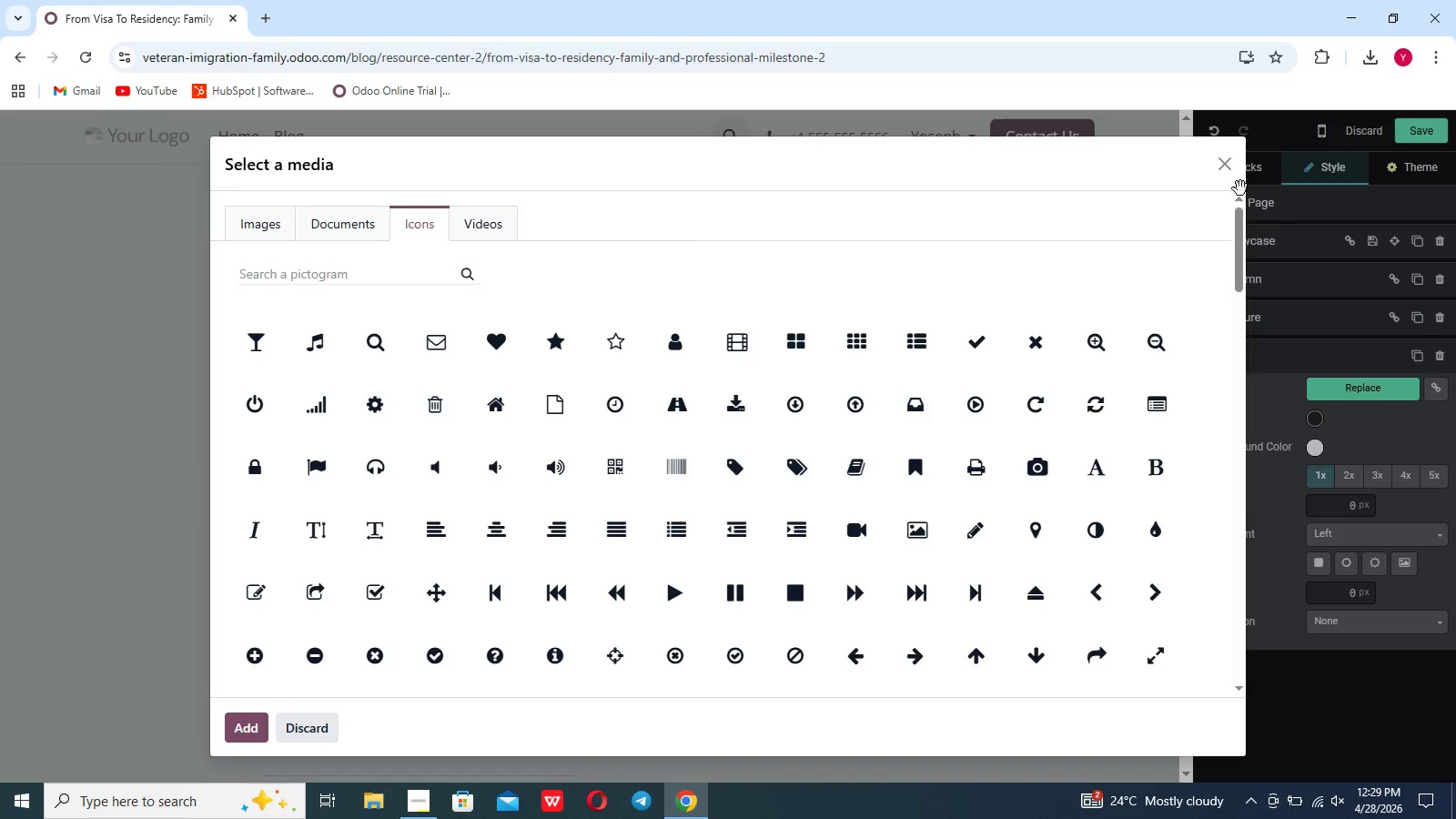 
left_click([1231, 168])
 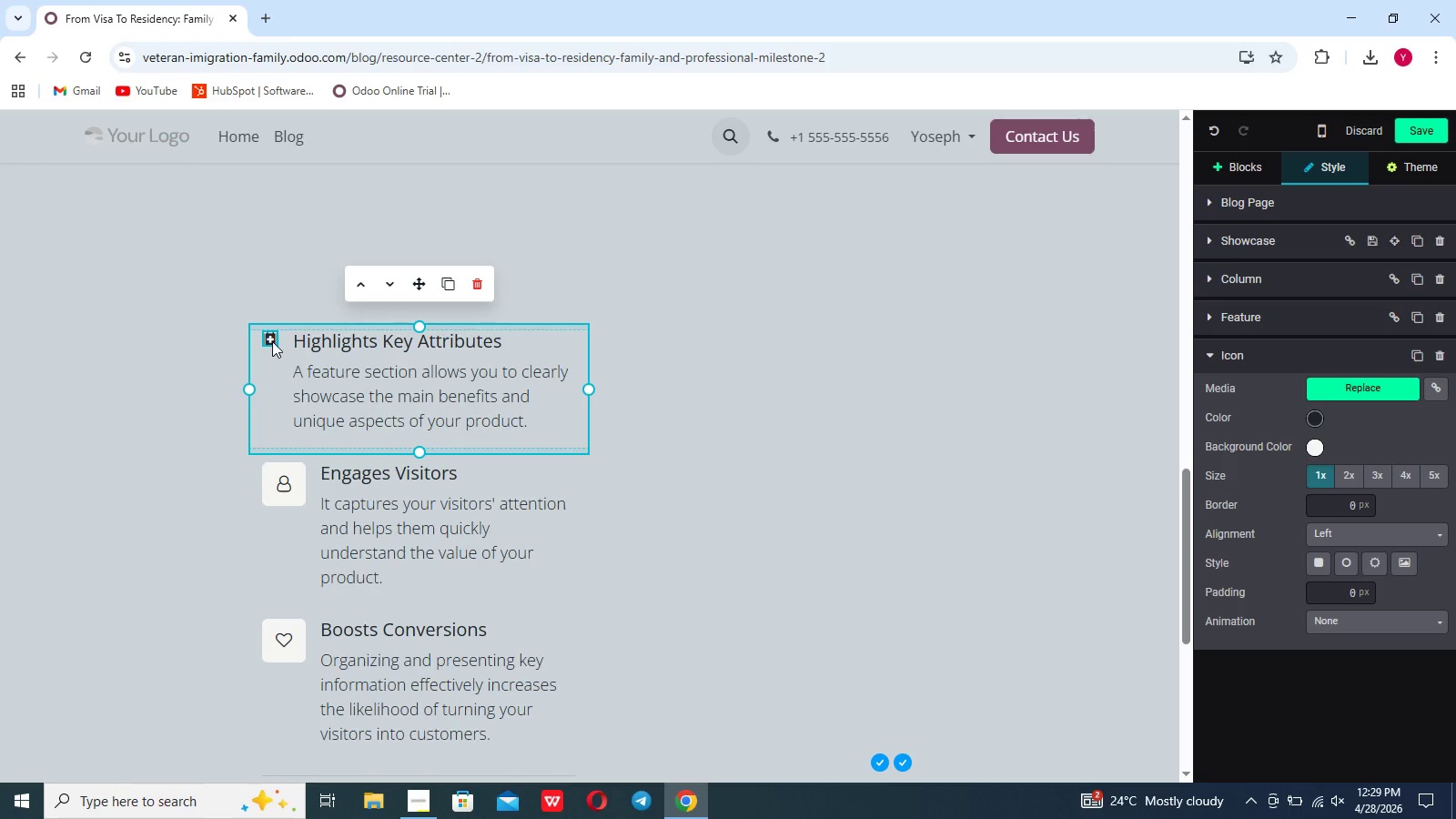 
left_click([272, 341])
 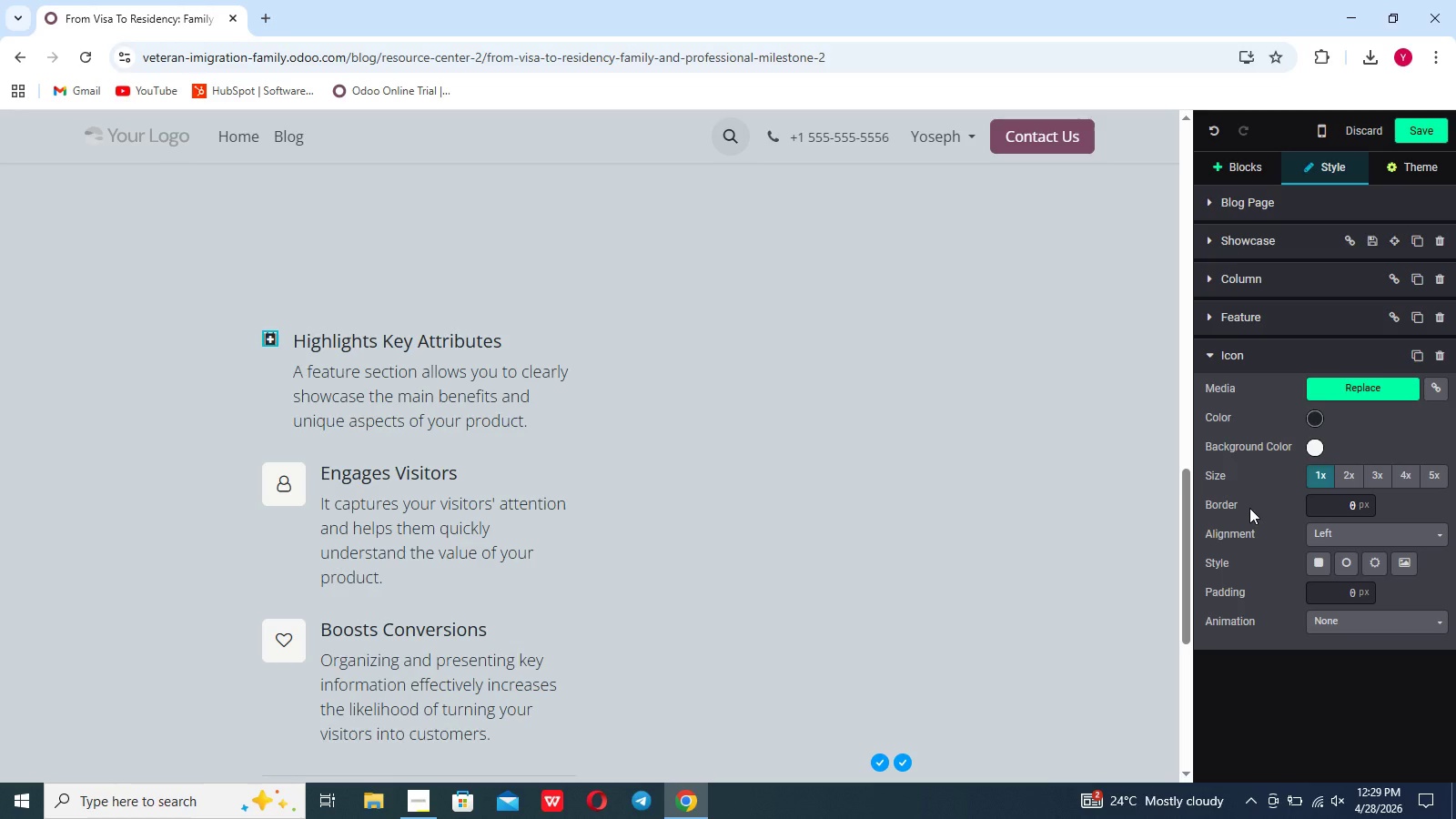 
wait(6.09)
 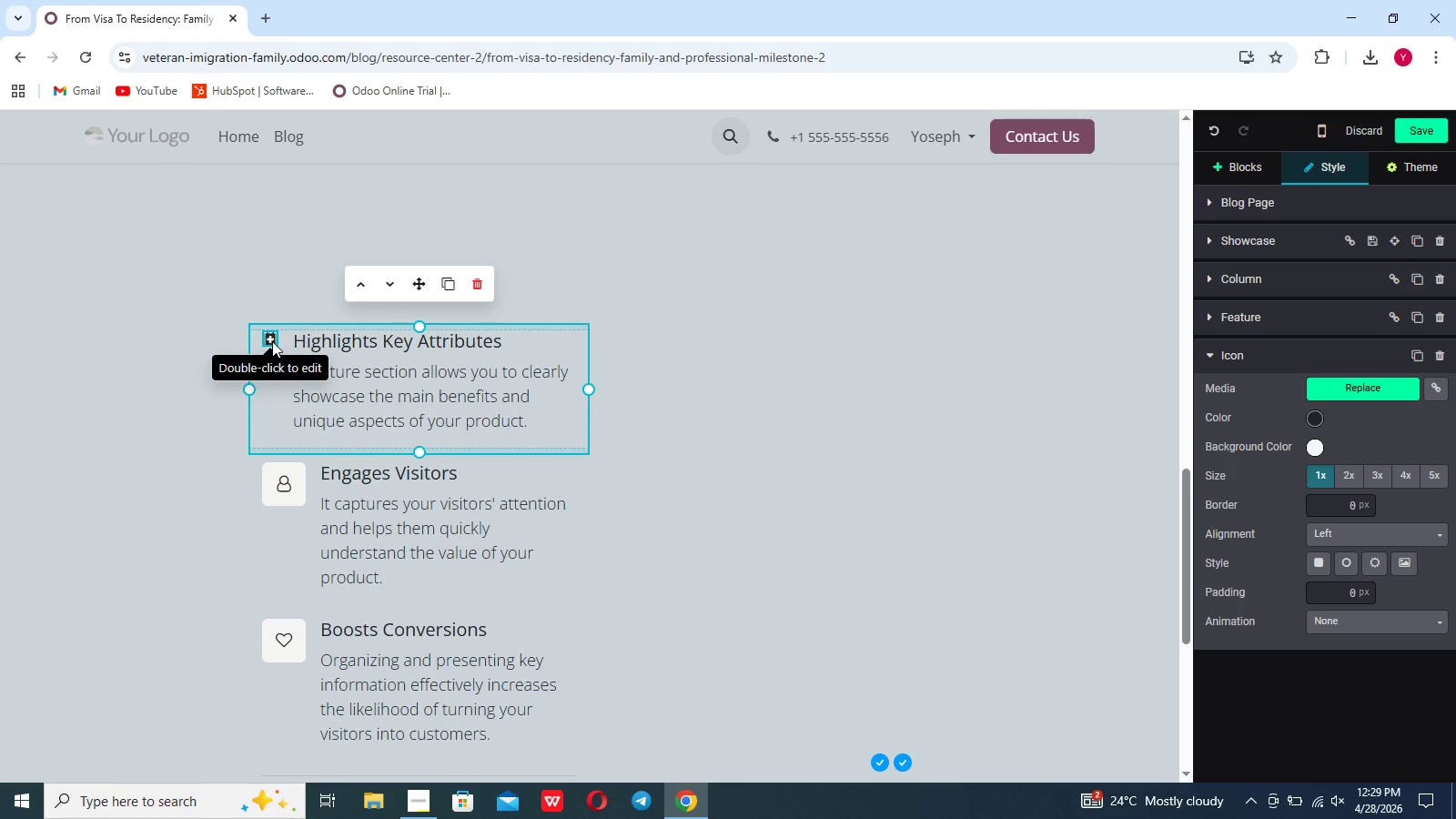 
left_click([1357, 478])
 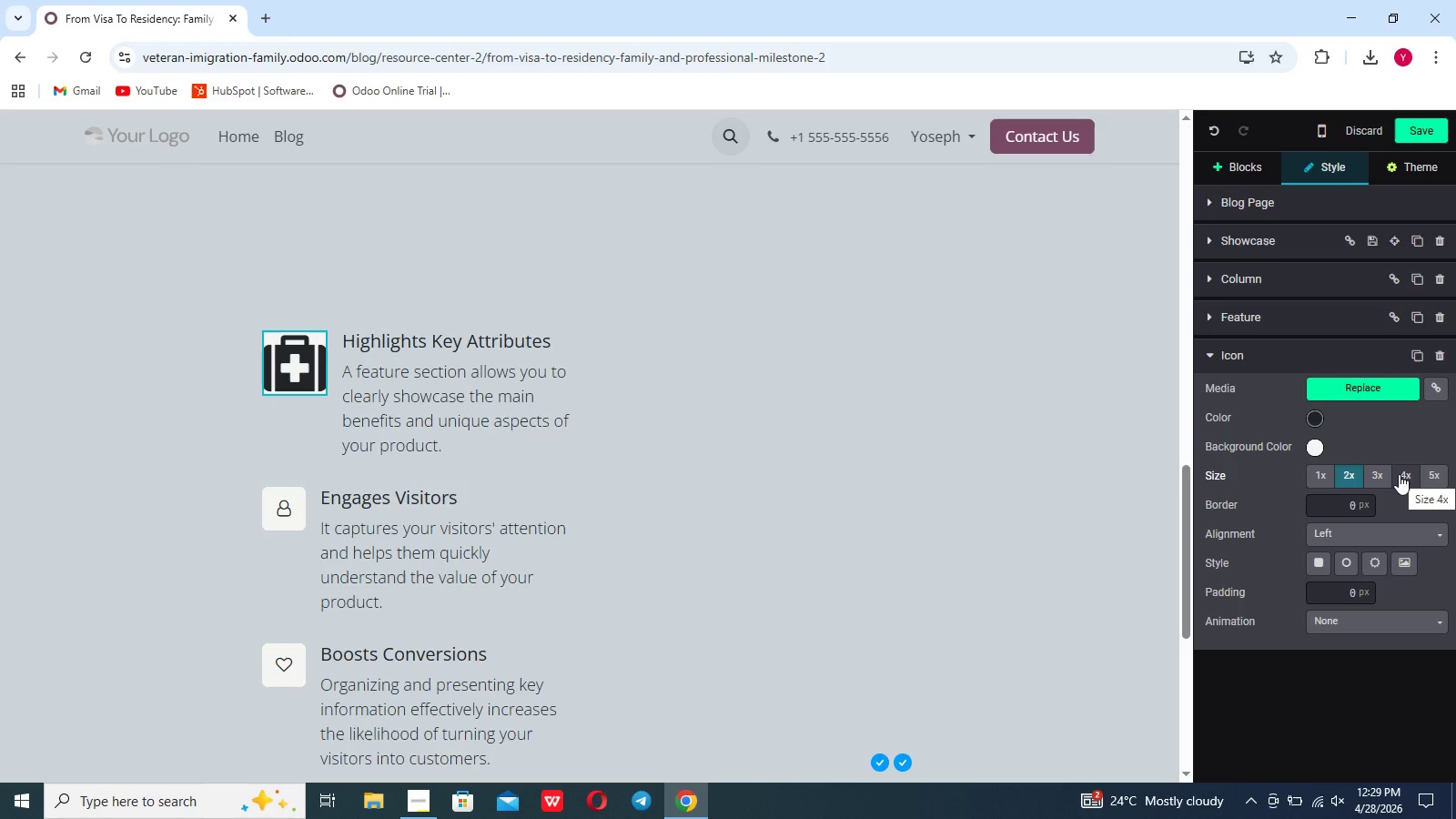 
left_click([1399, 474])
 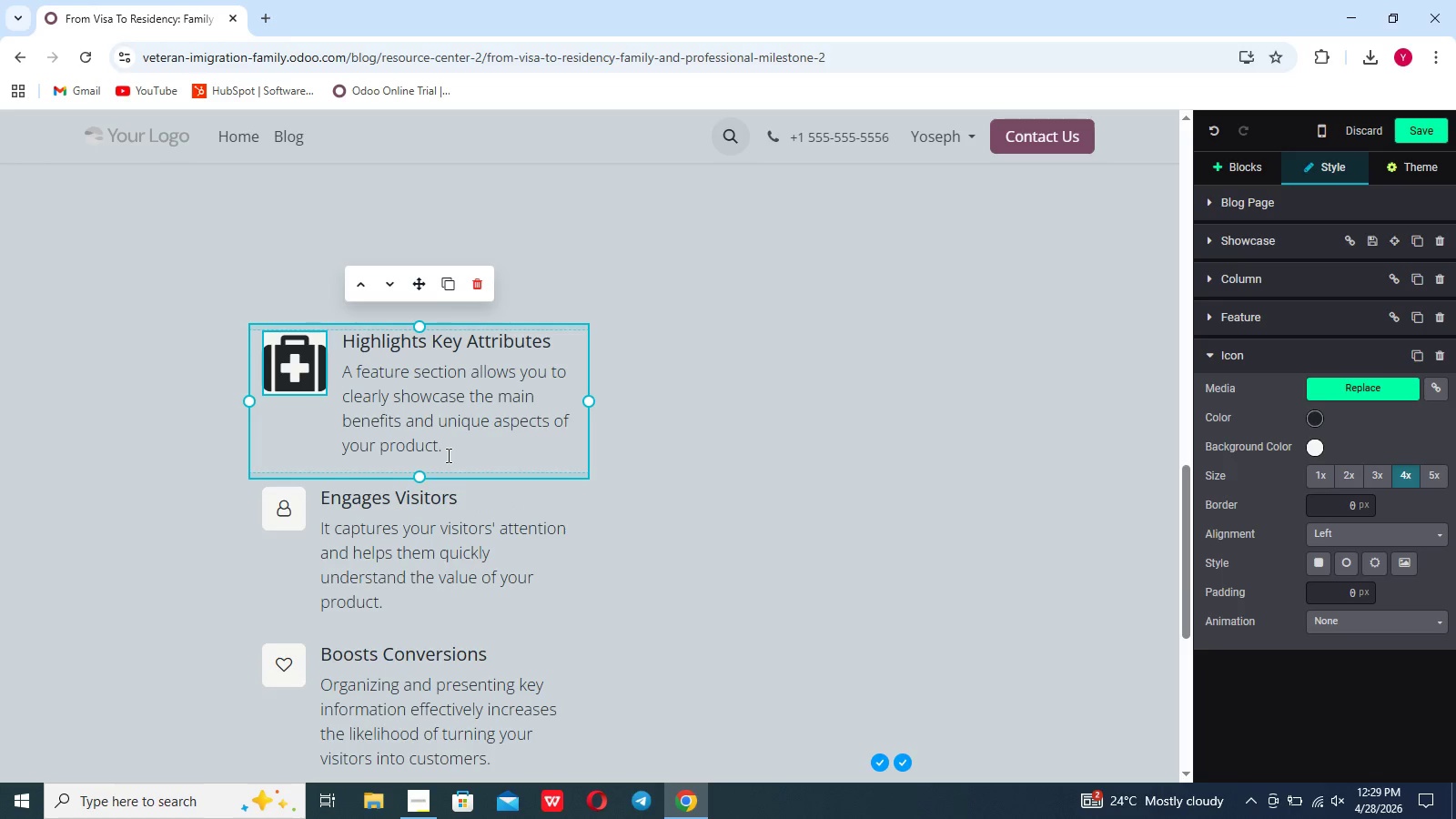 
left_click_drag(start_coordinate=[447, 455], to_coordinate=[345, 374])
 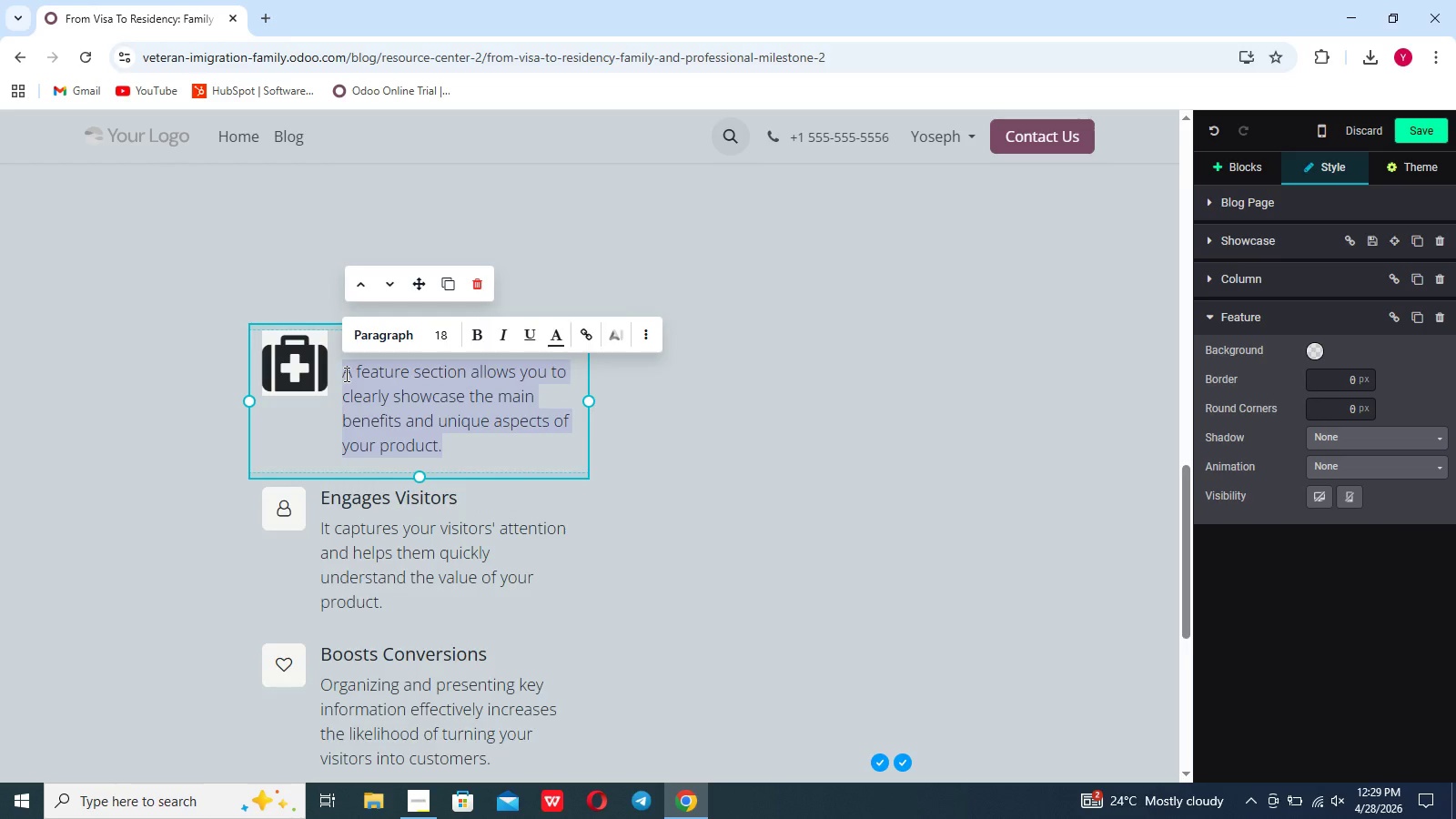 
key(Backspace)
 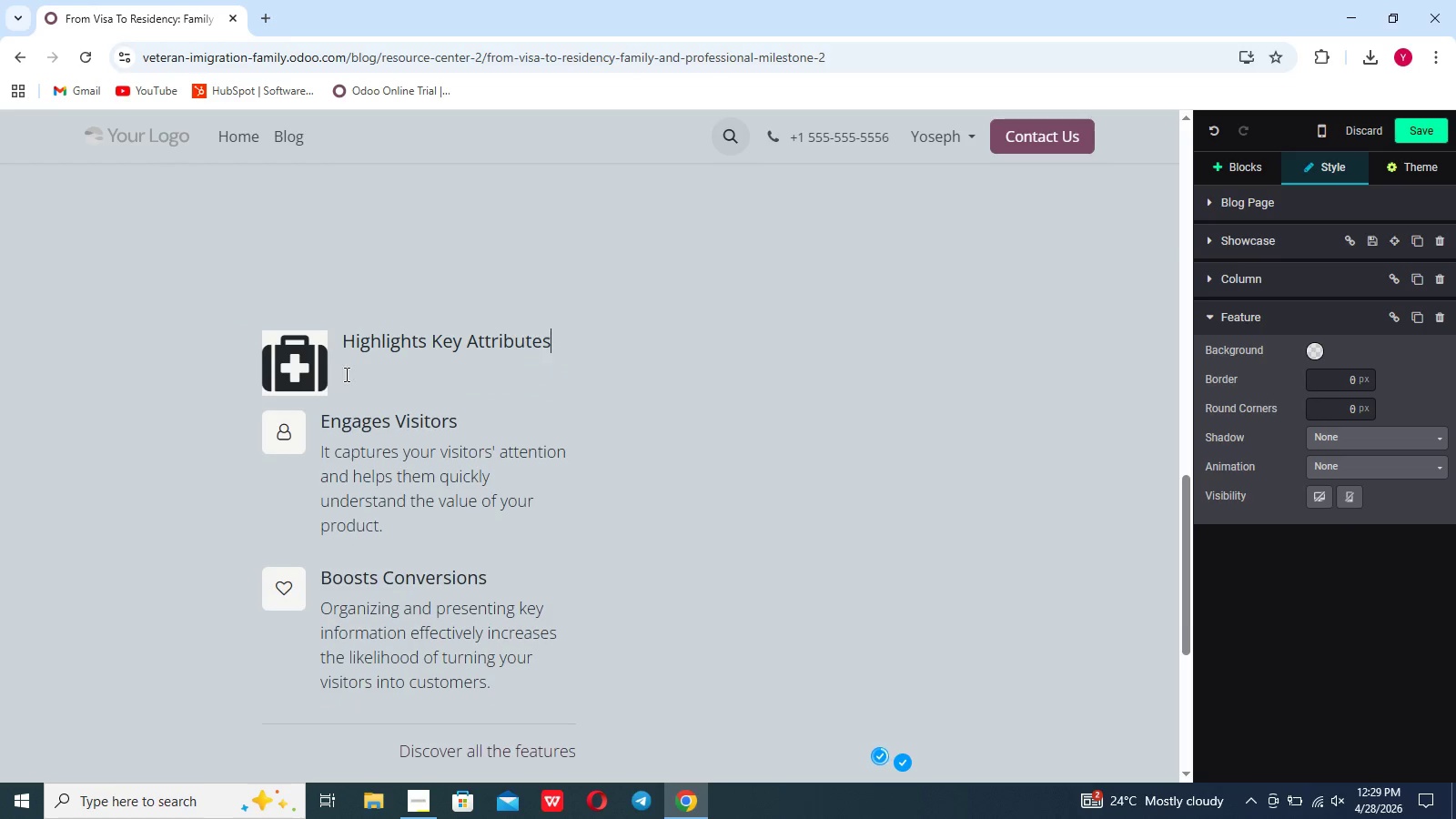 
key(Backspace)
 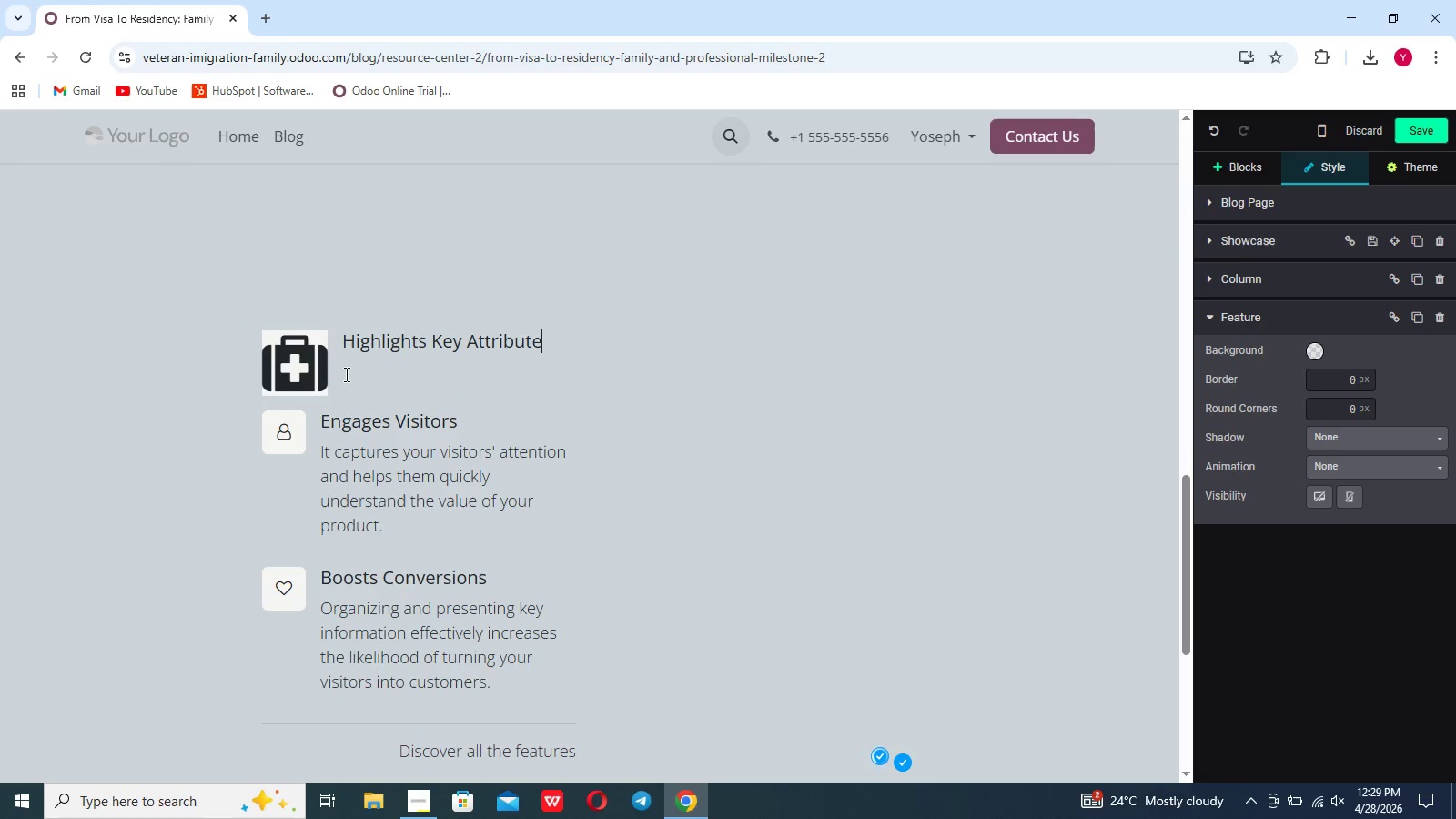 
key(Backspace)
 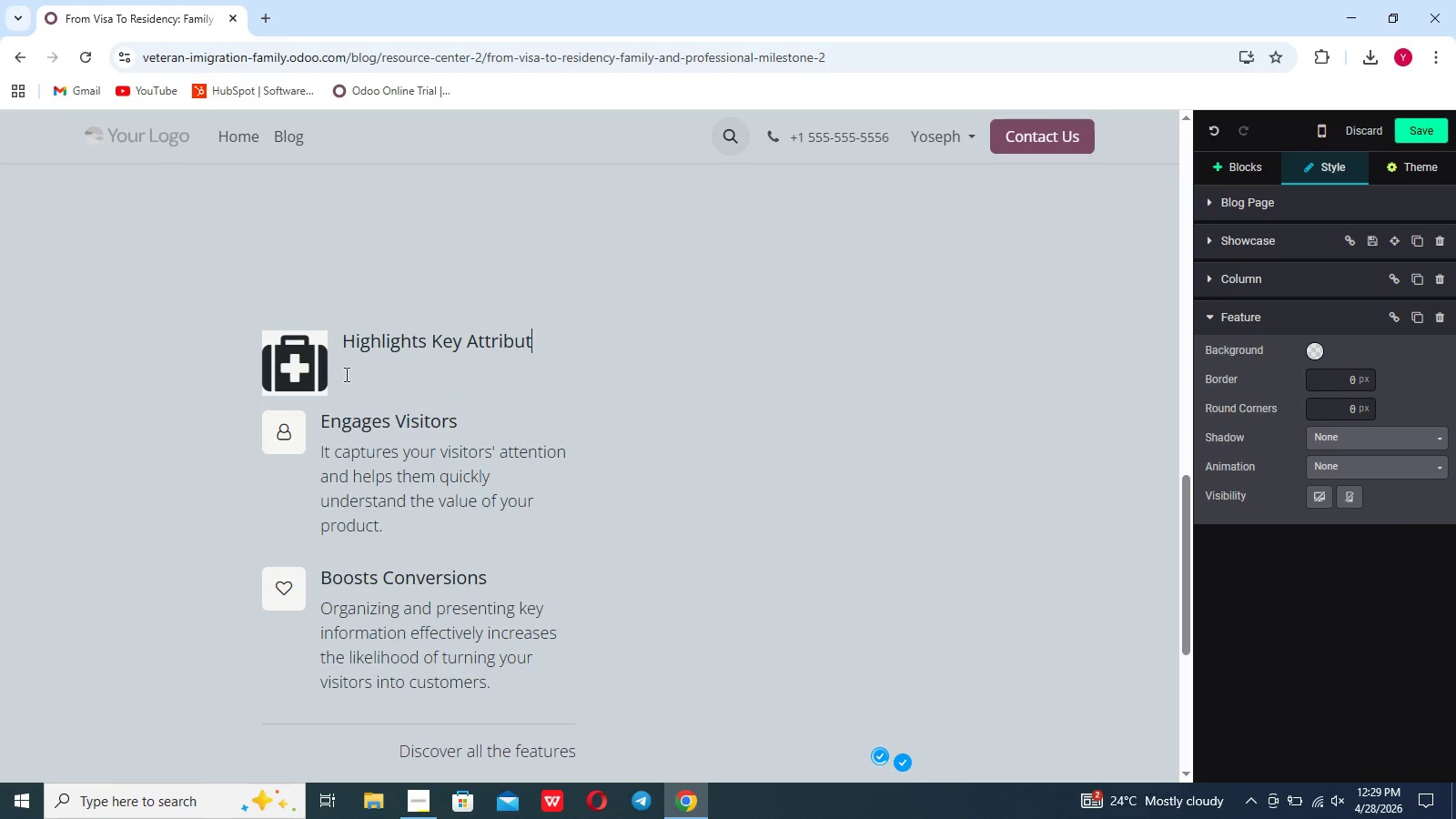 
key(Backspace)
 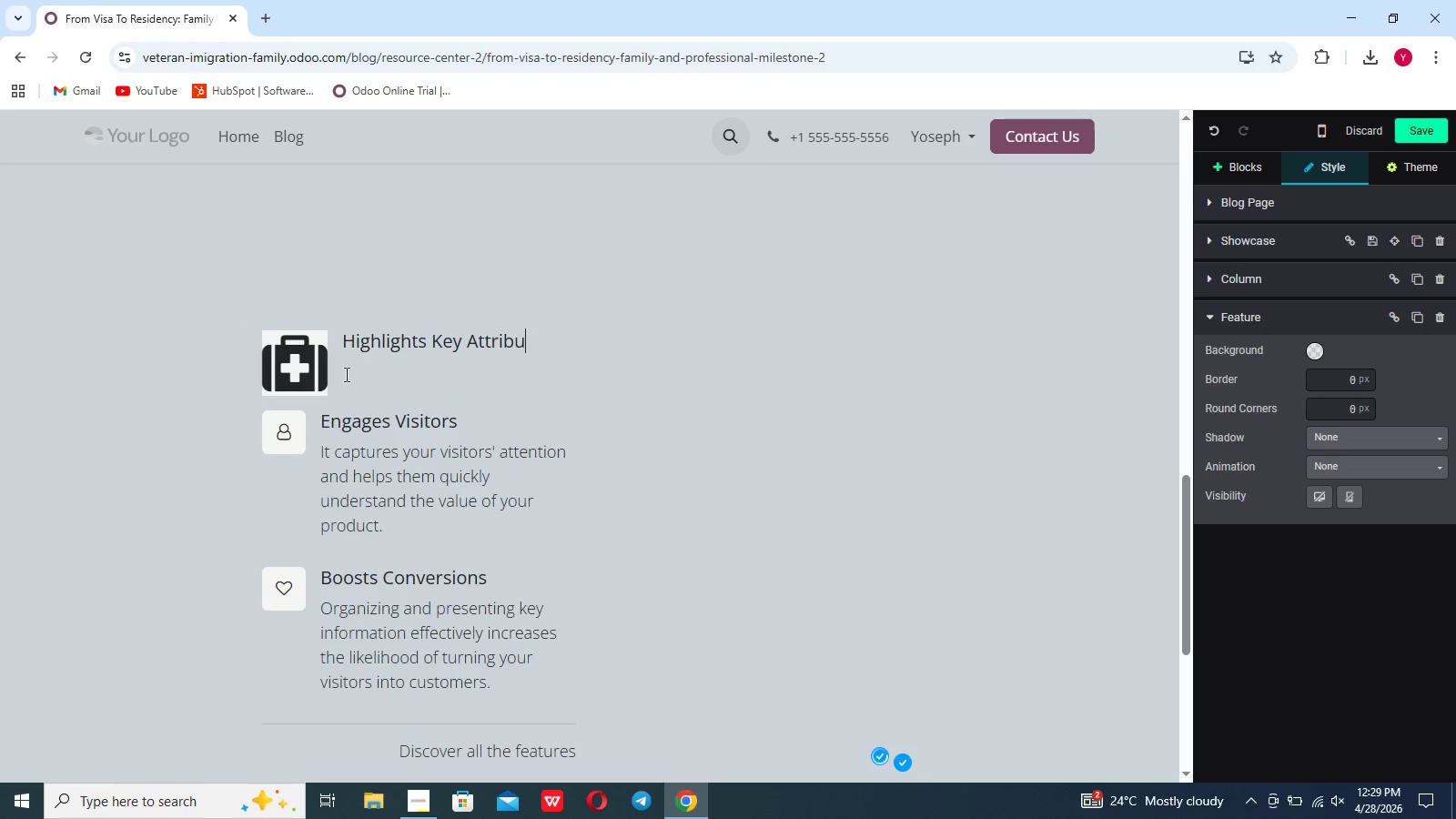 
hold_key(key=Backspace, duration=1.23)
 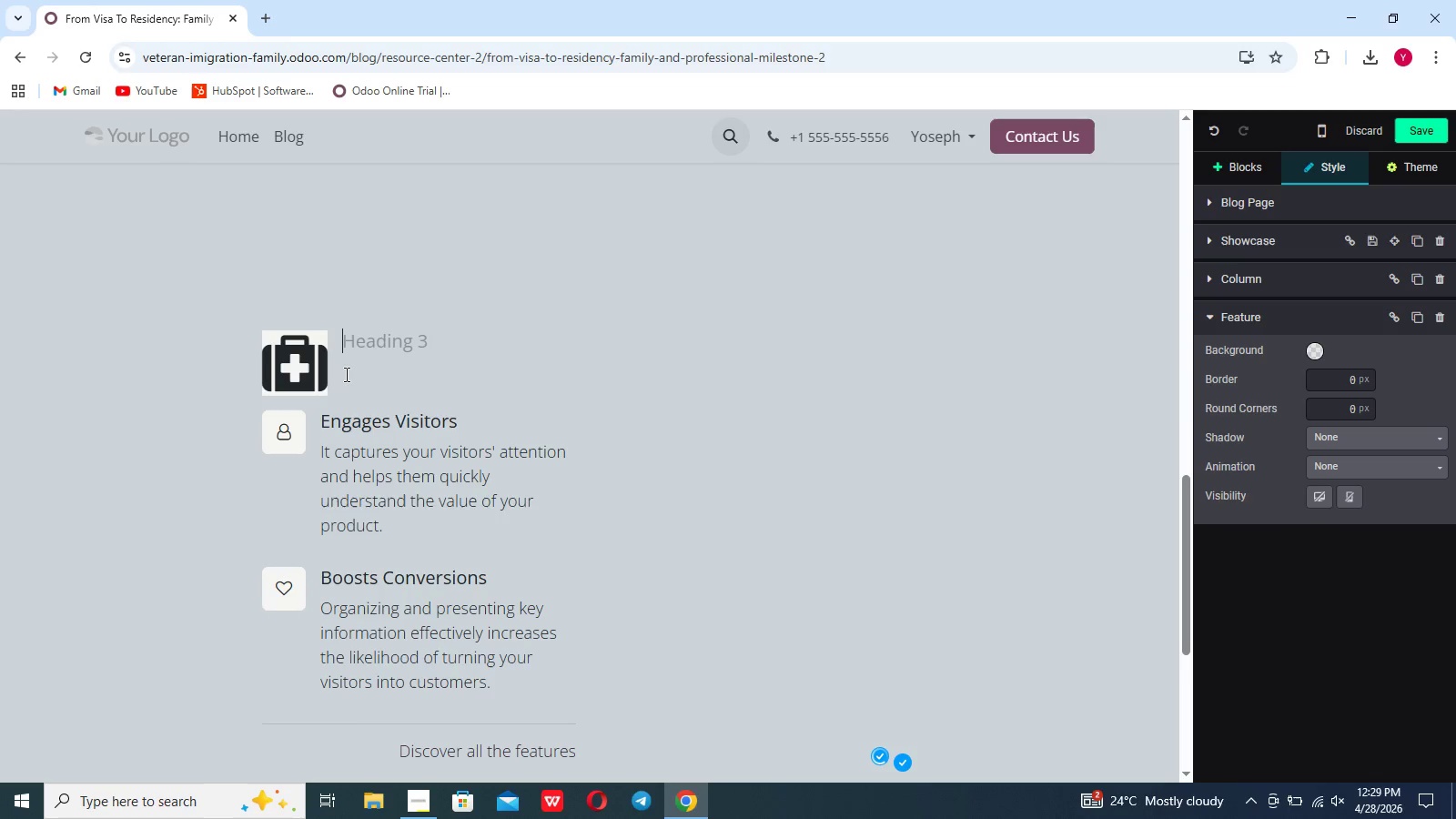 
hold_key(key=Backspace, duration=1.17)
 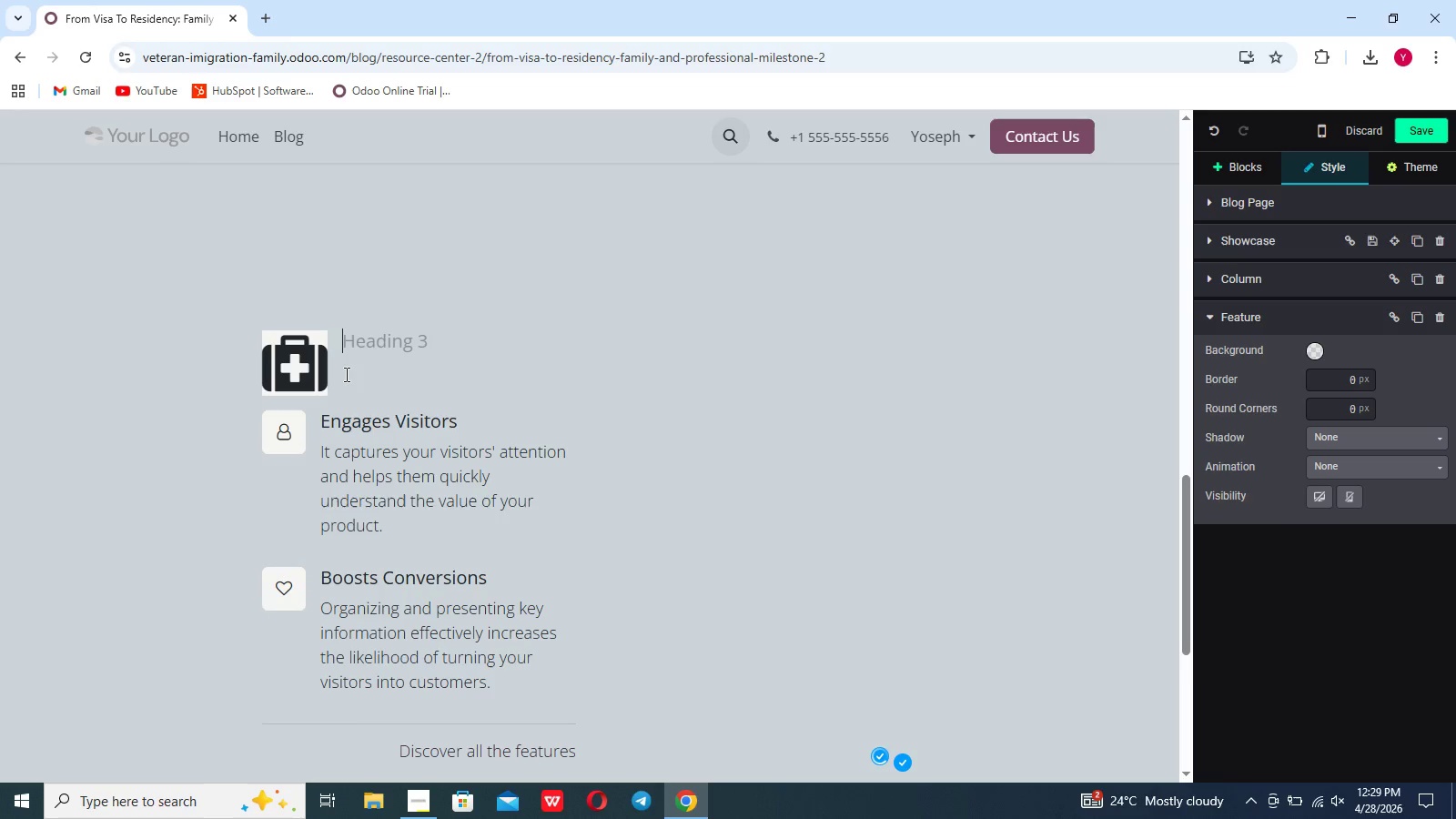 
type(Ad)
key(Backspace)
key(Backspace)
type(/)
 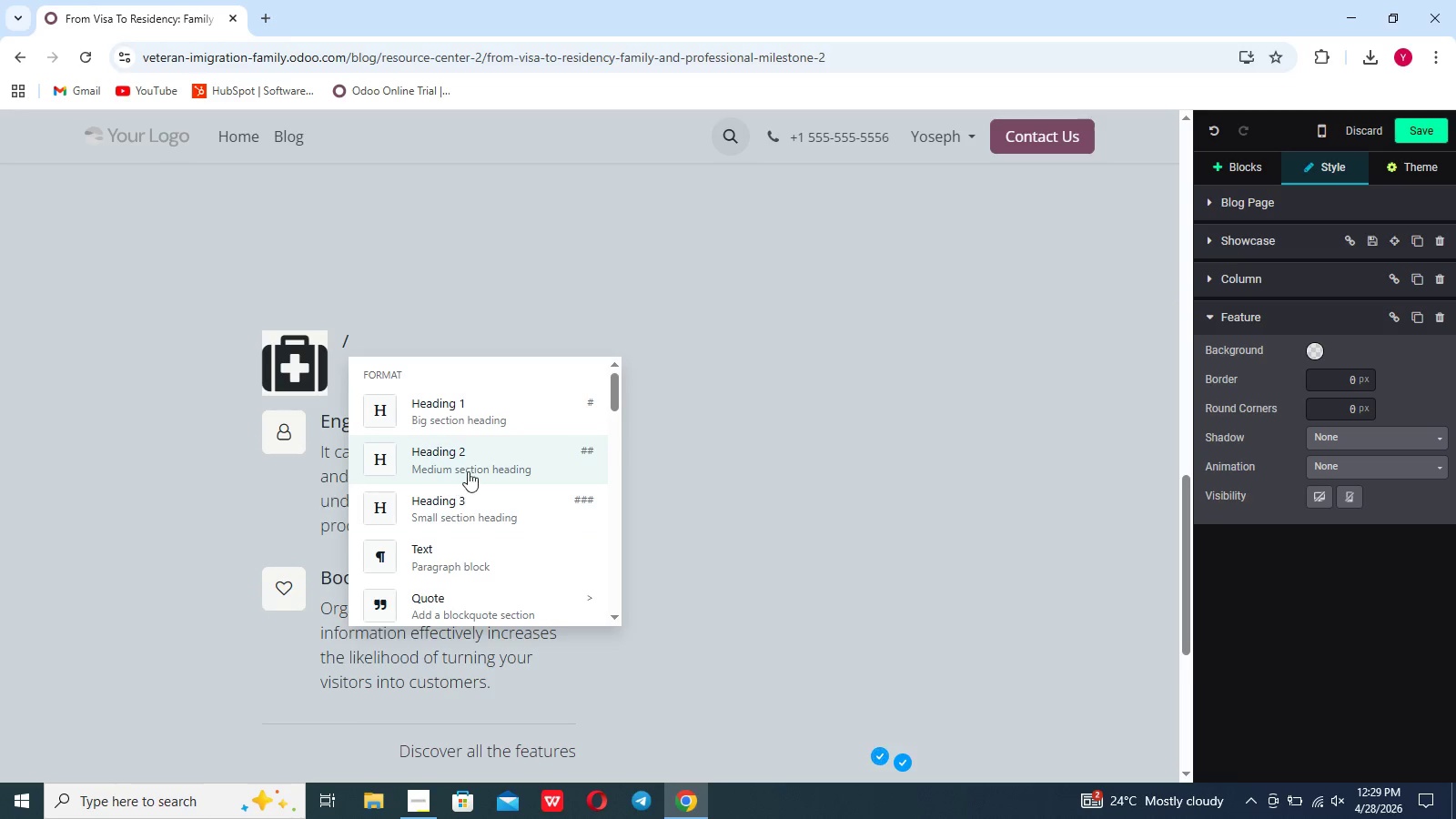 
left_click([468, 470])
 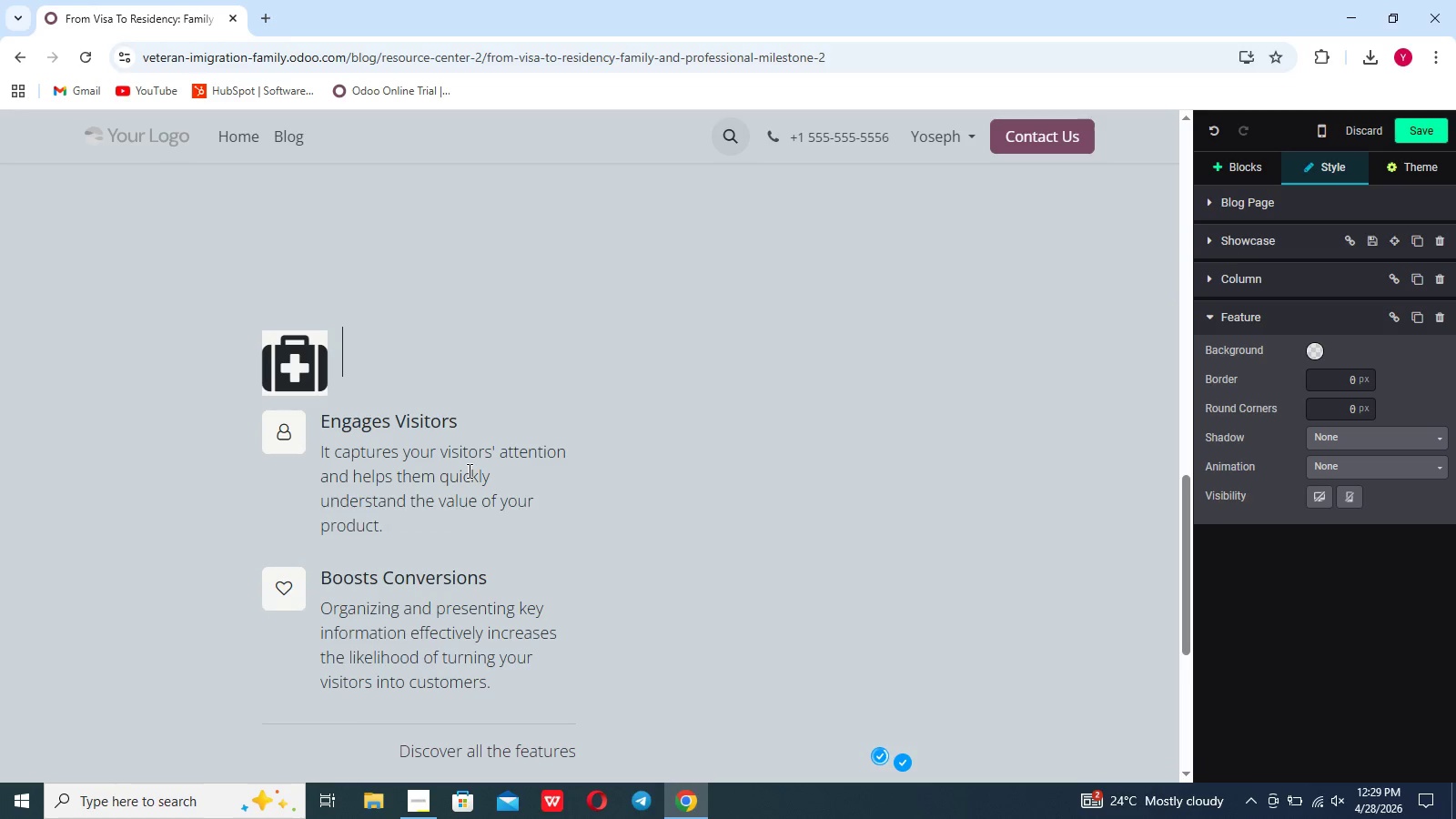 
key(Shift+A)
 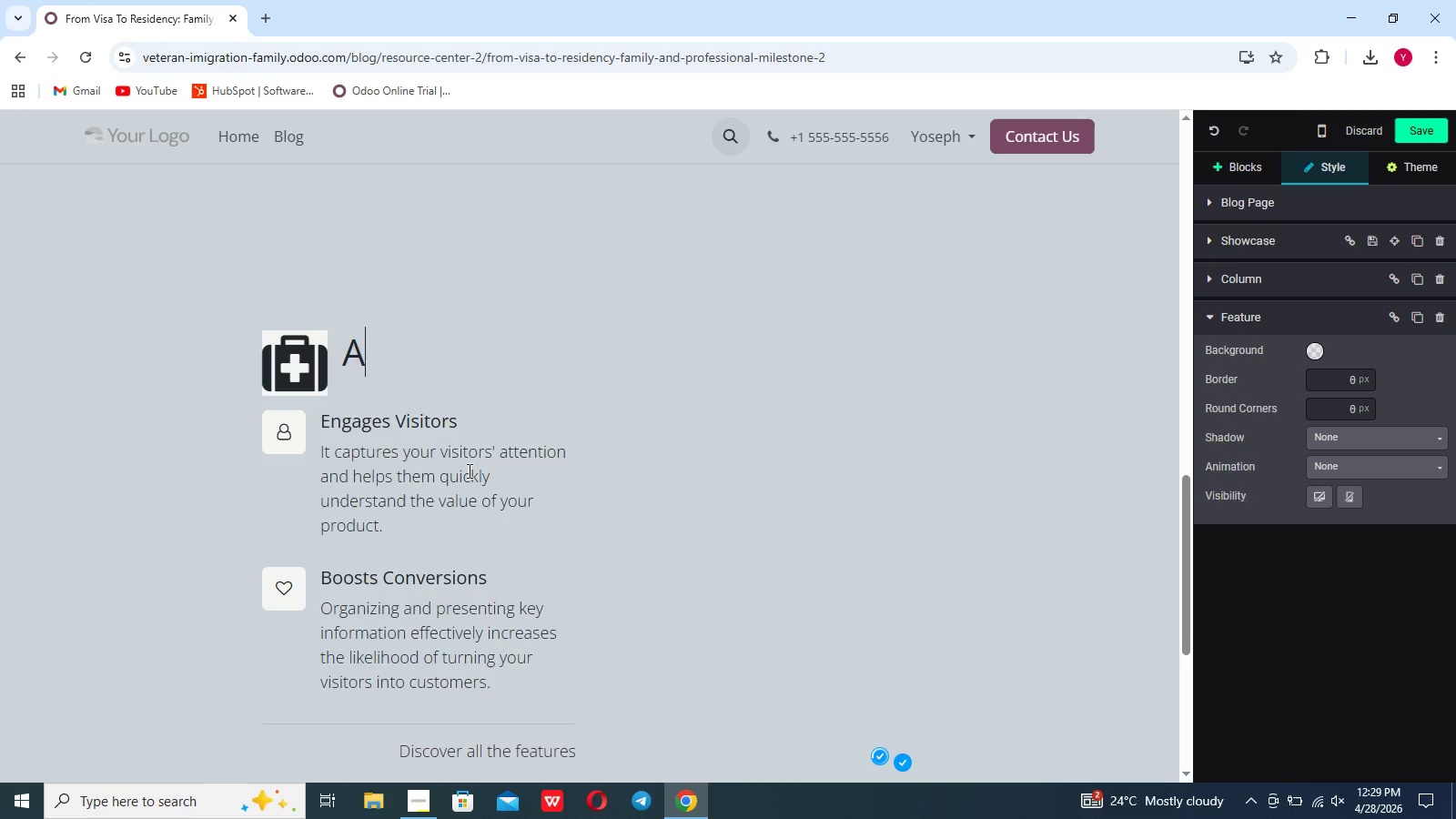 
key(Backspace)
 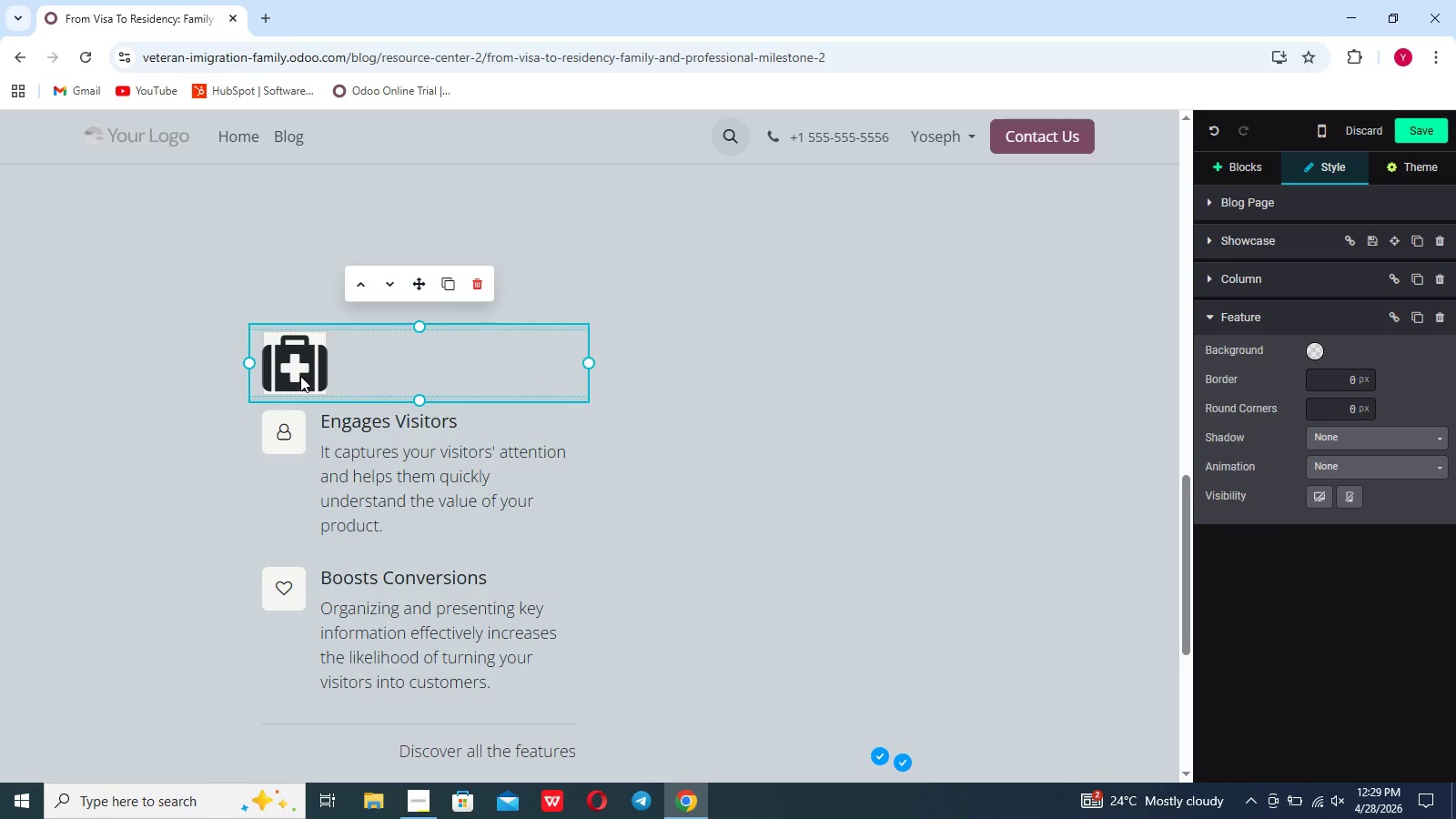 
double_click([300, 379])
 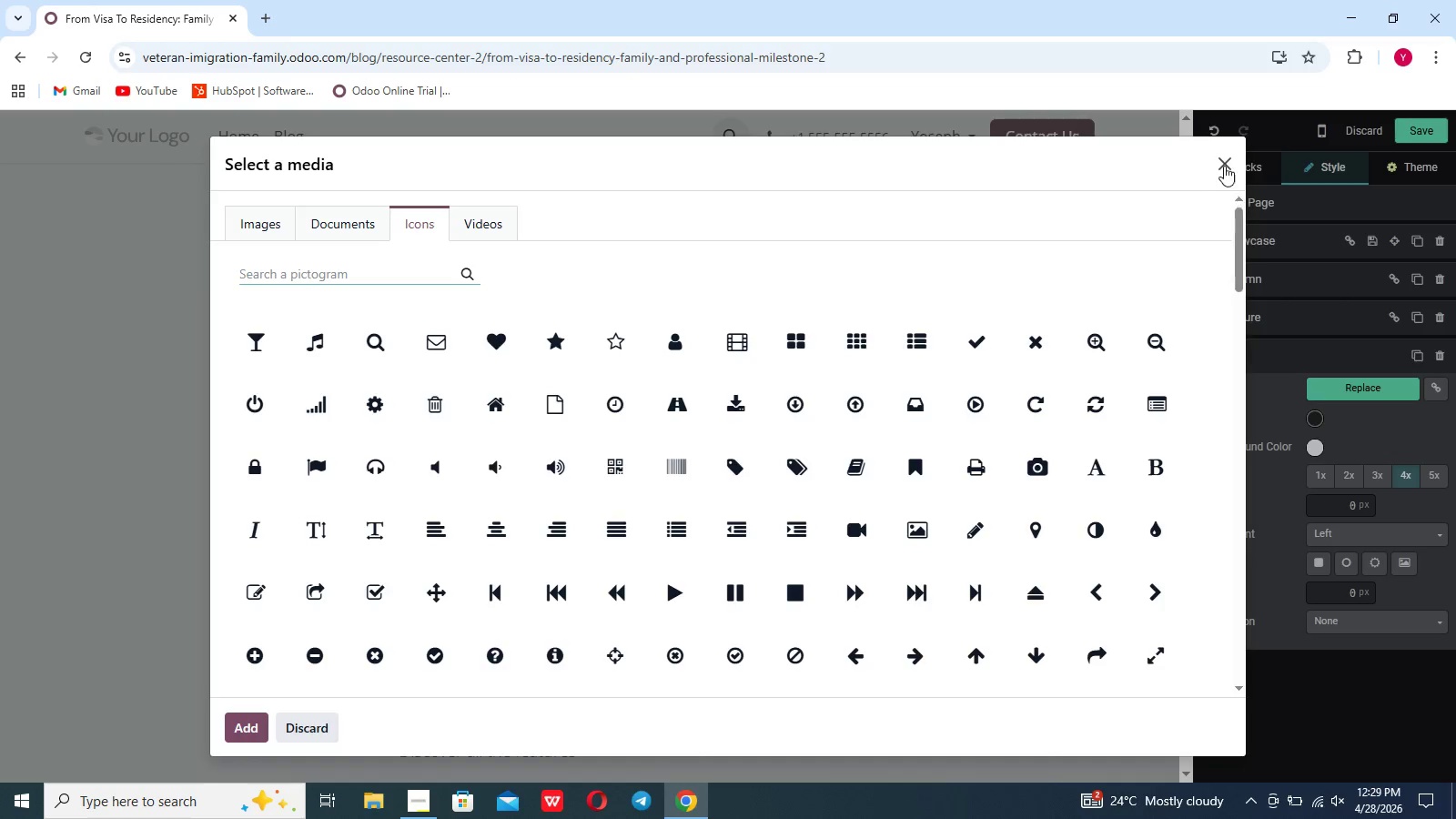 
left_click([1224, 165])
 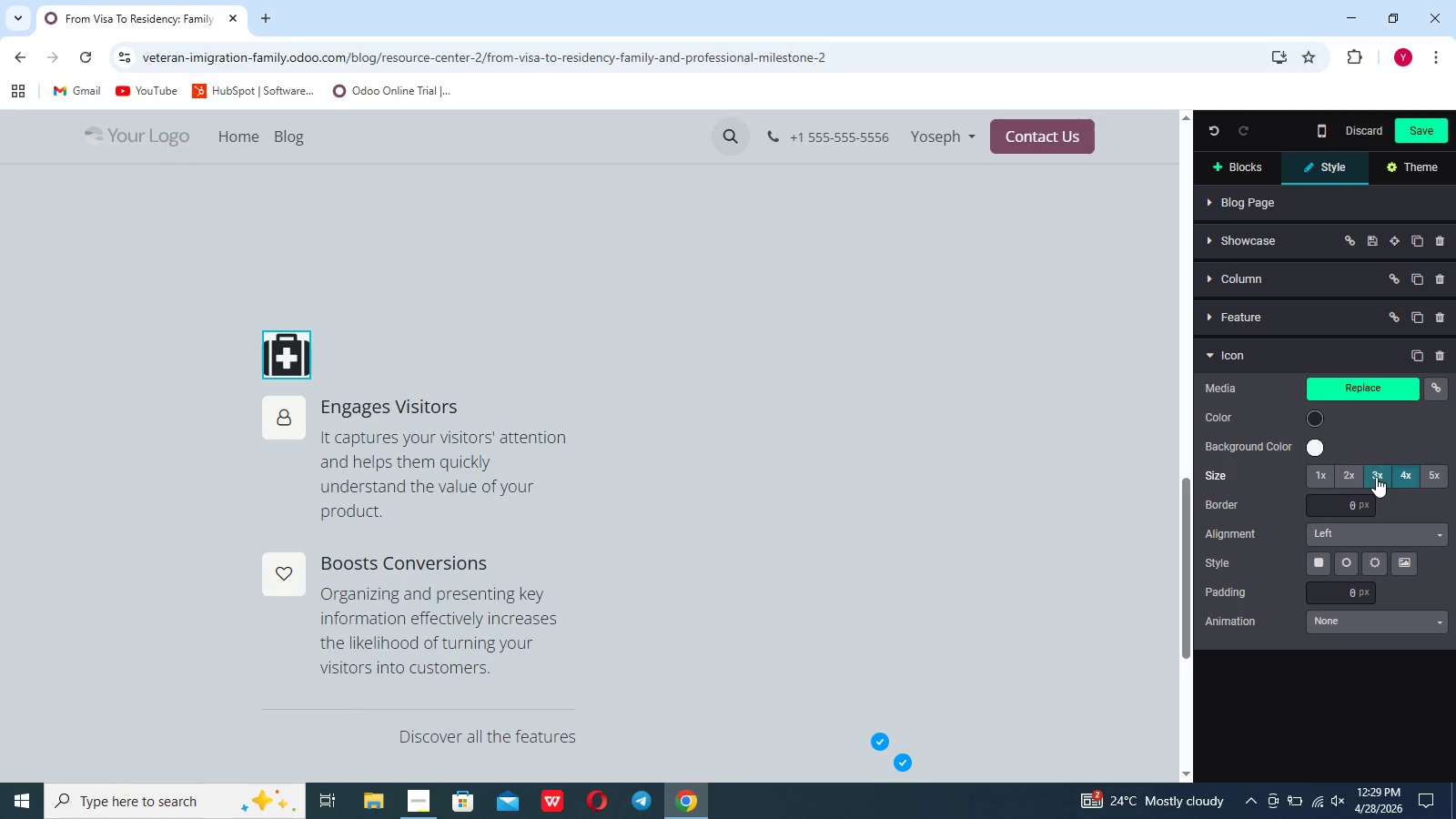 
left_click([1376, 477])
 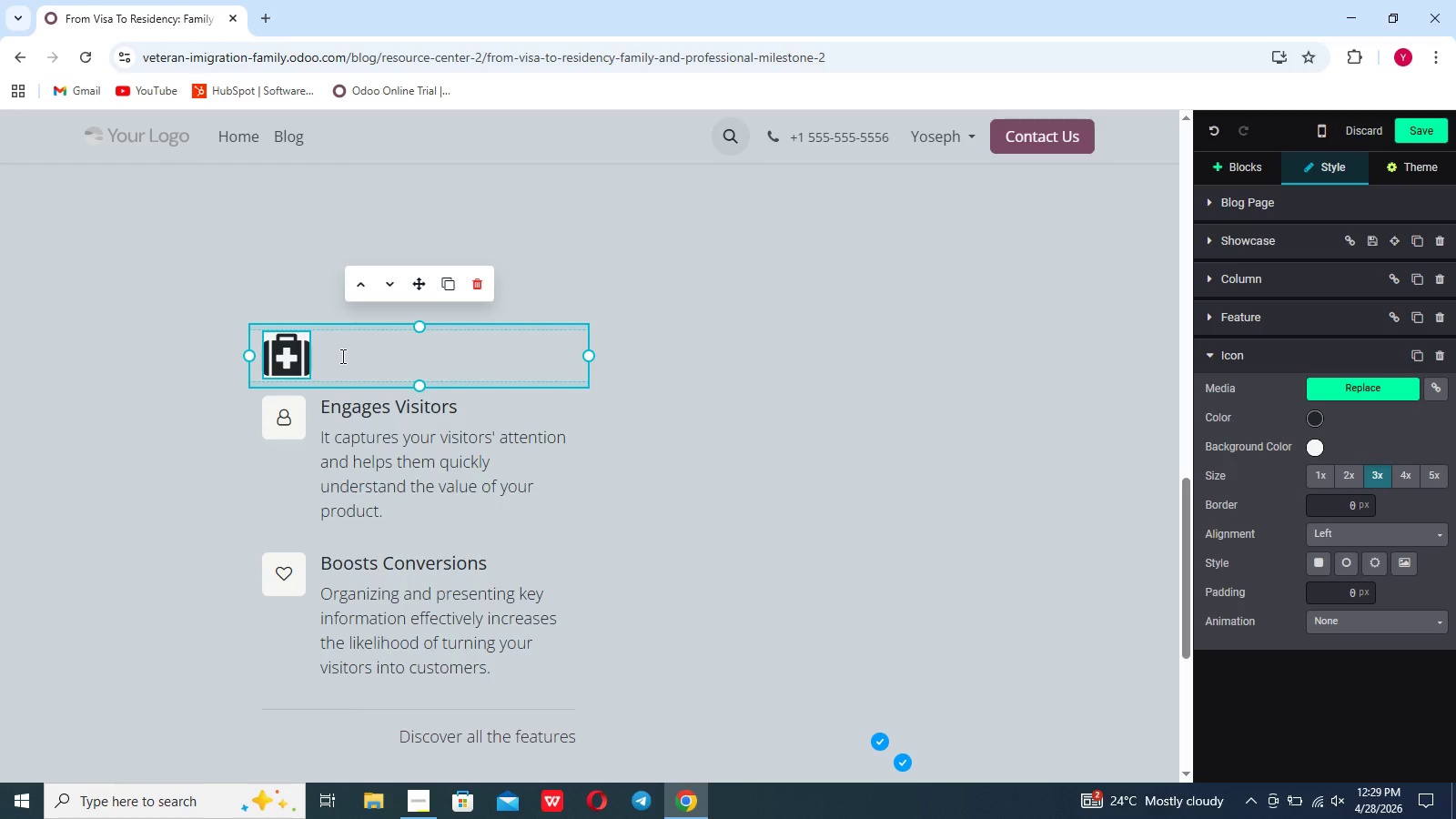 
left_click([341, 356])
 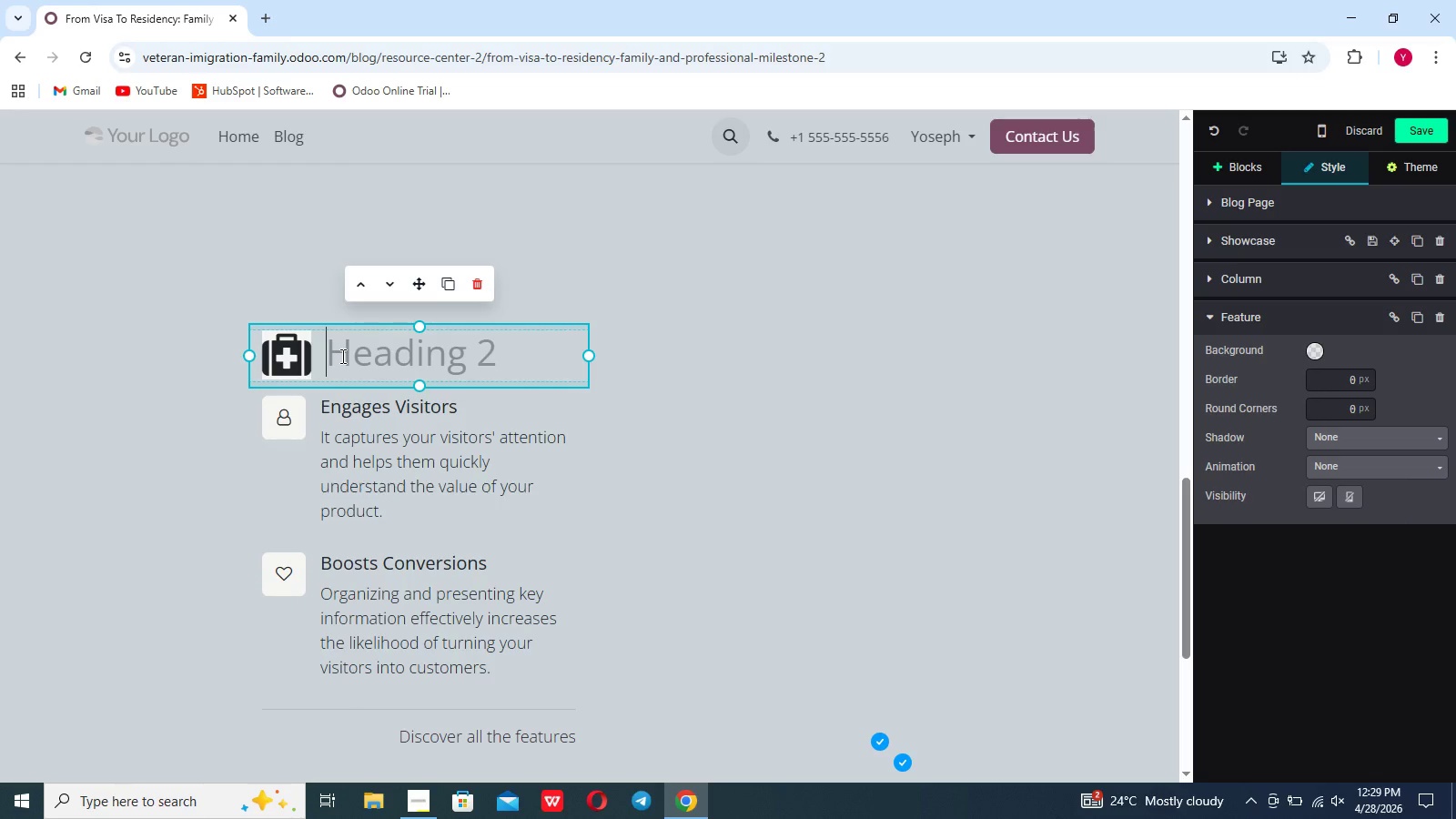 
key(Slash)
 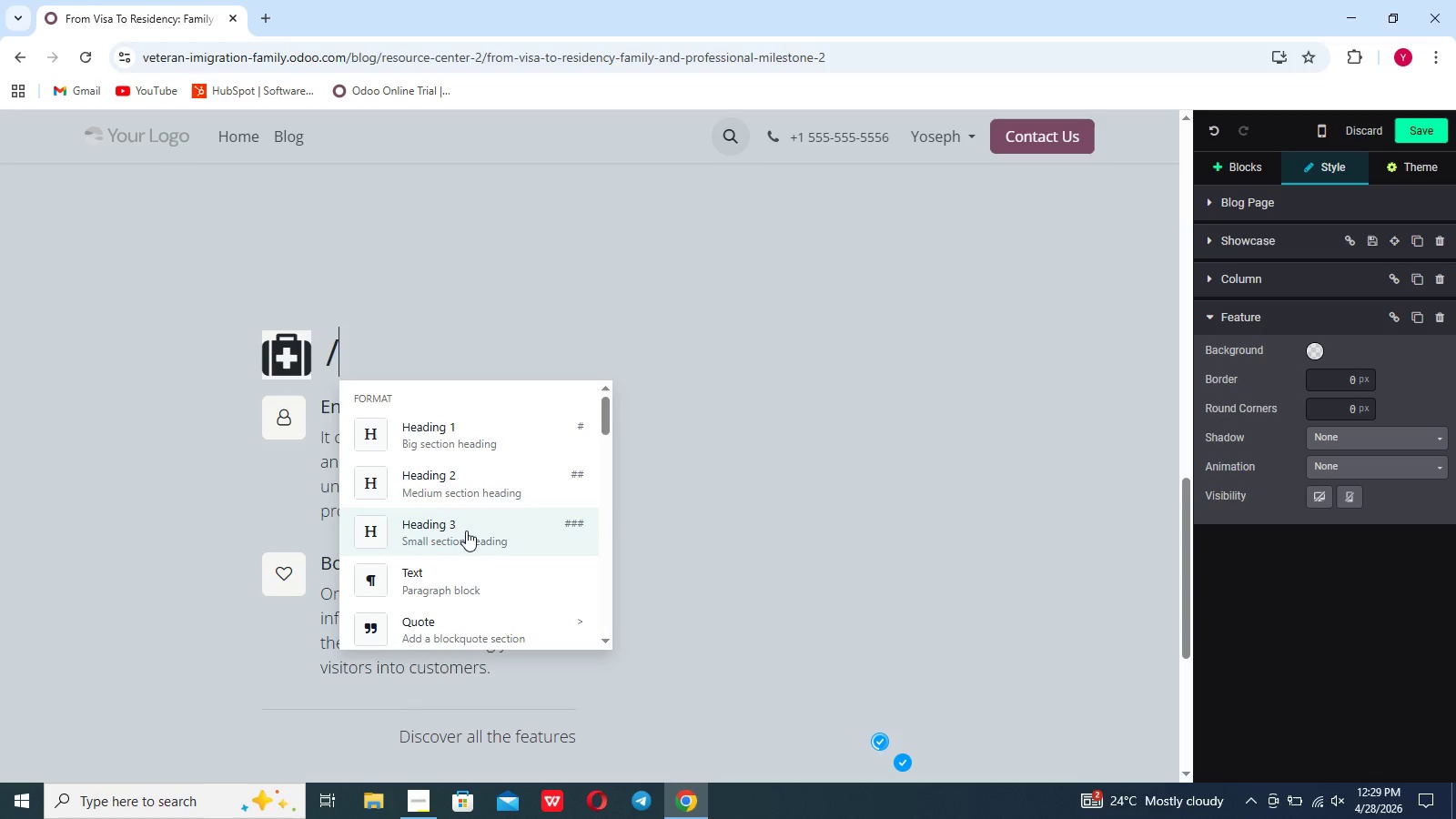 
left_click([466, 531])
 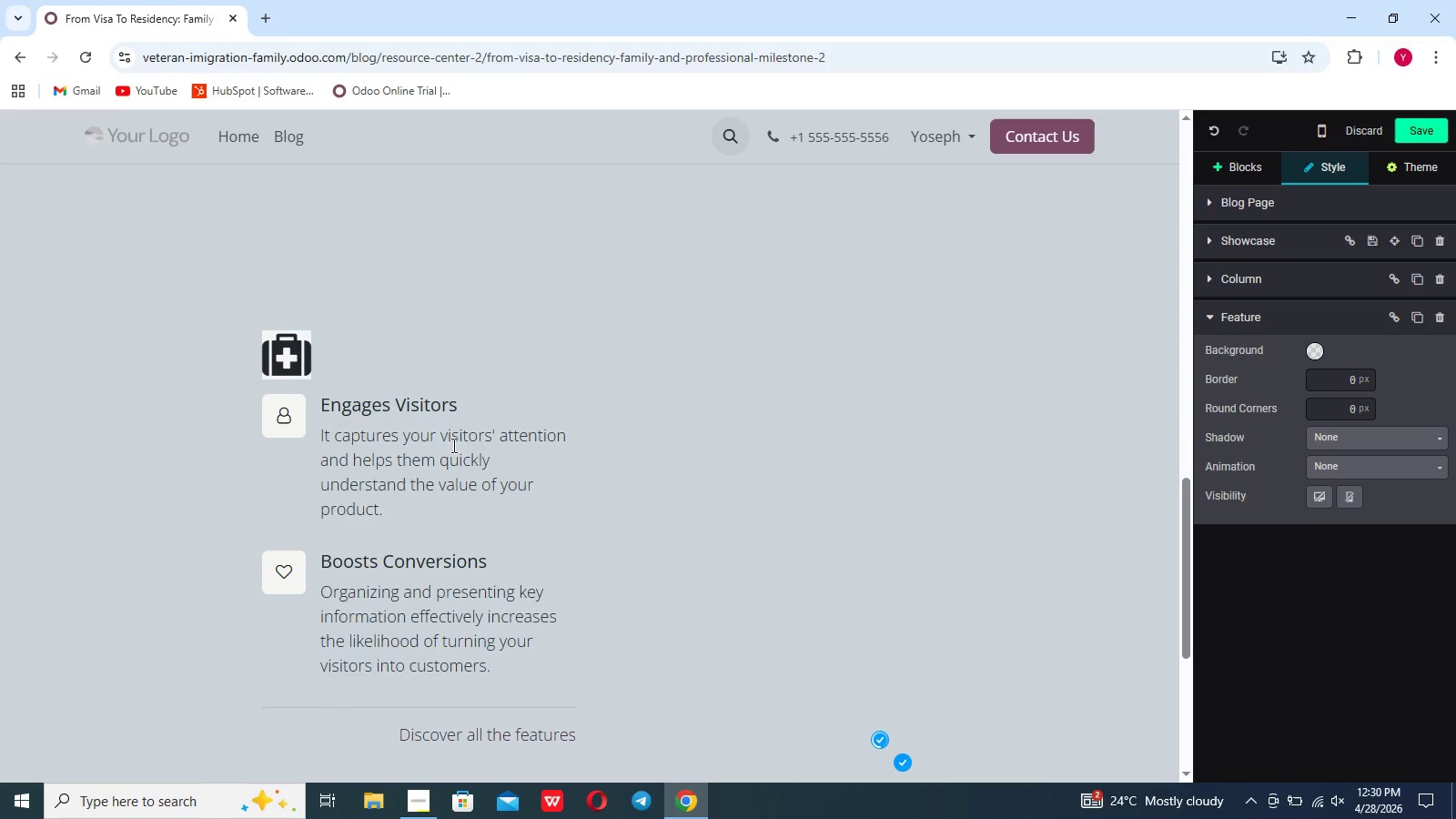 
type(Adjustment of status exam)
 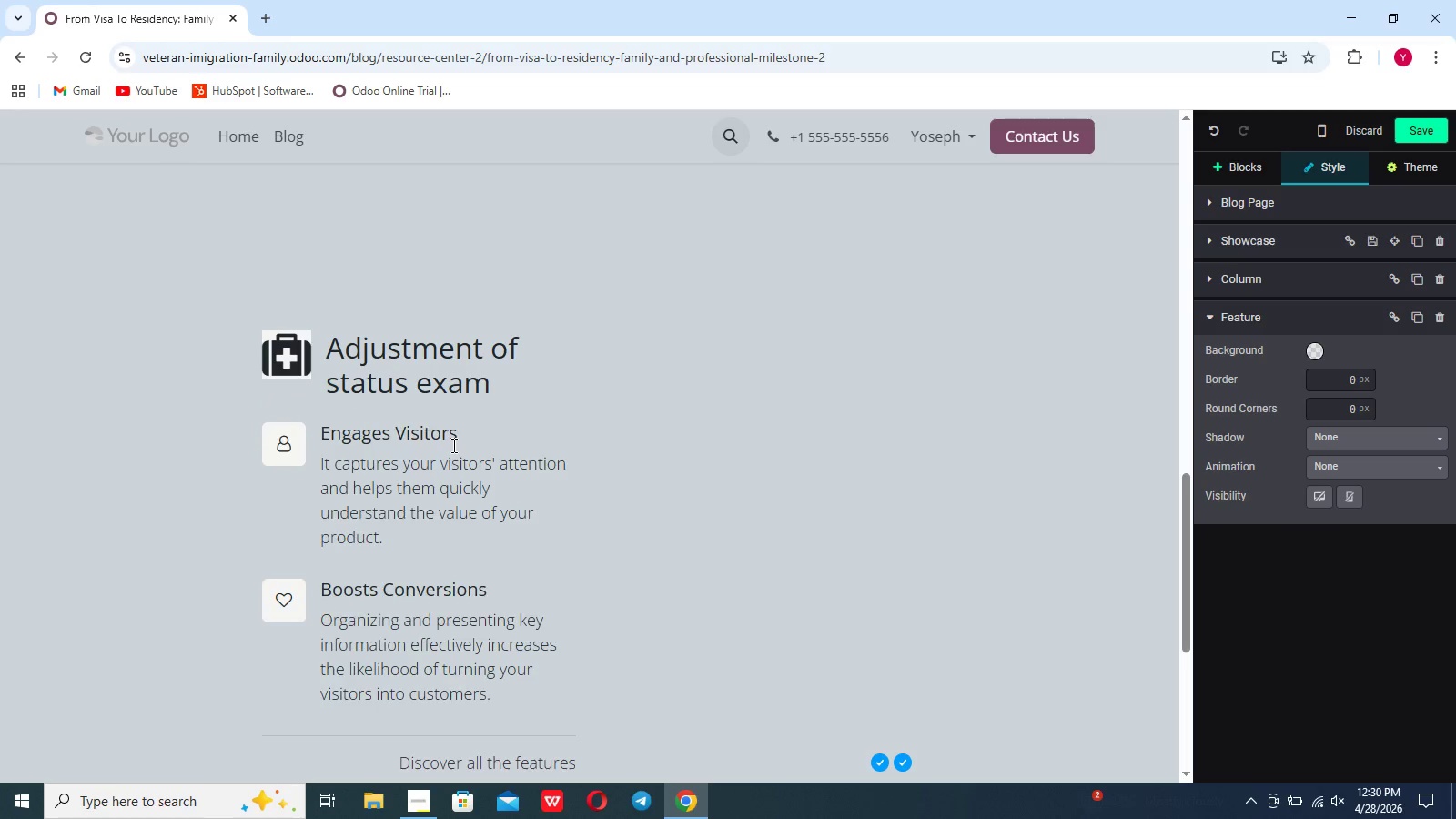 
key(Enter)
 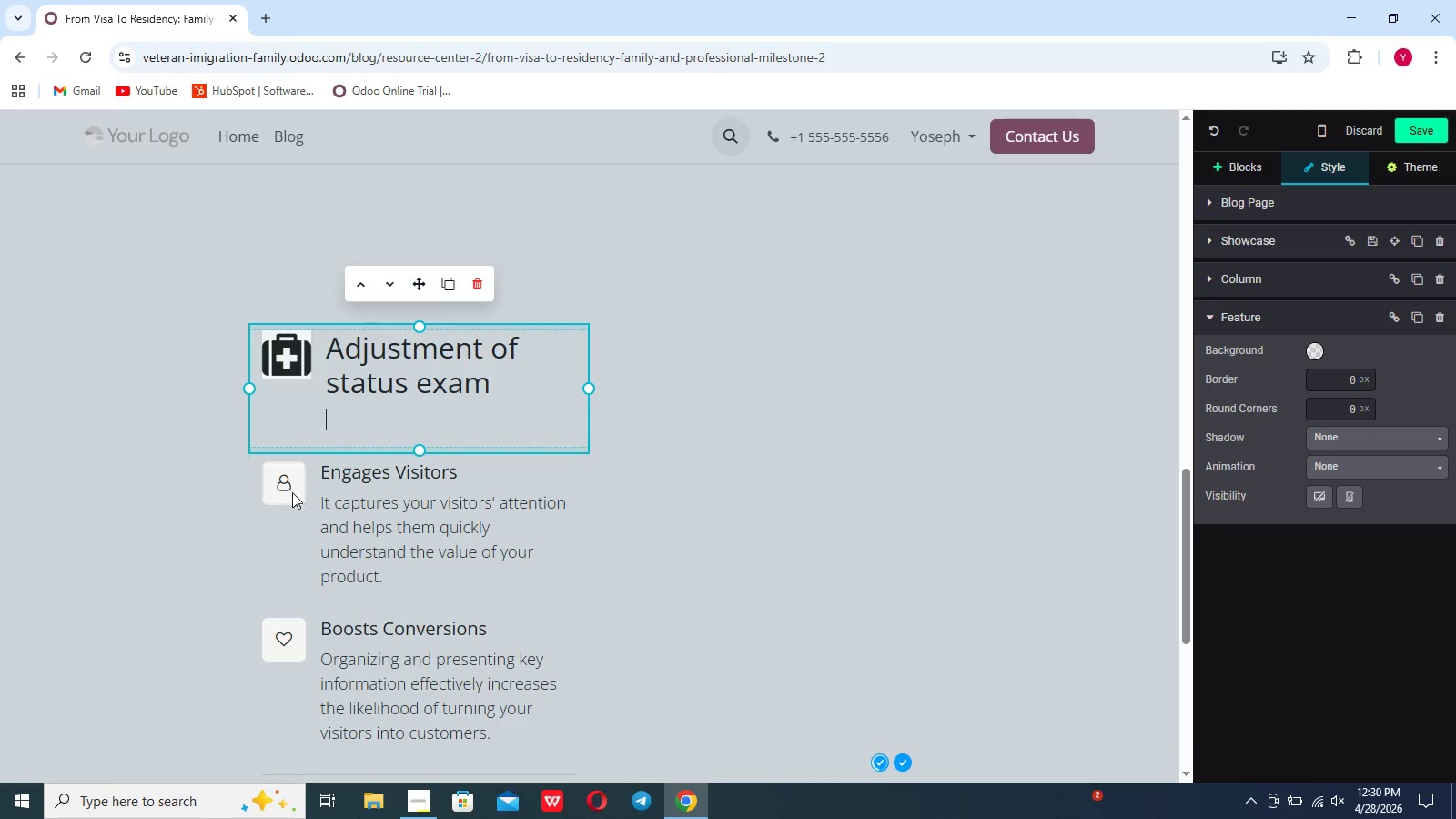 
left_click([286, 492])
 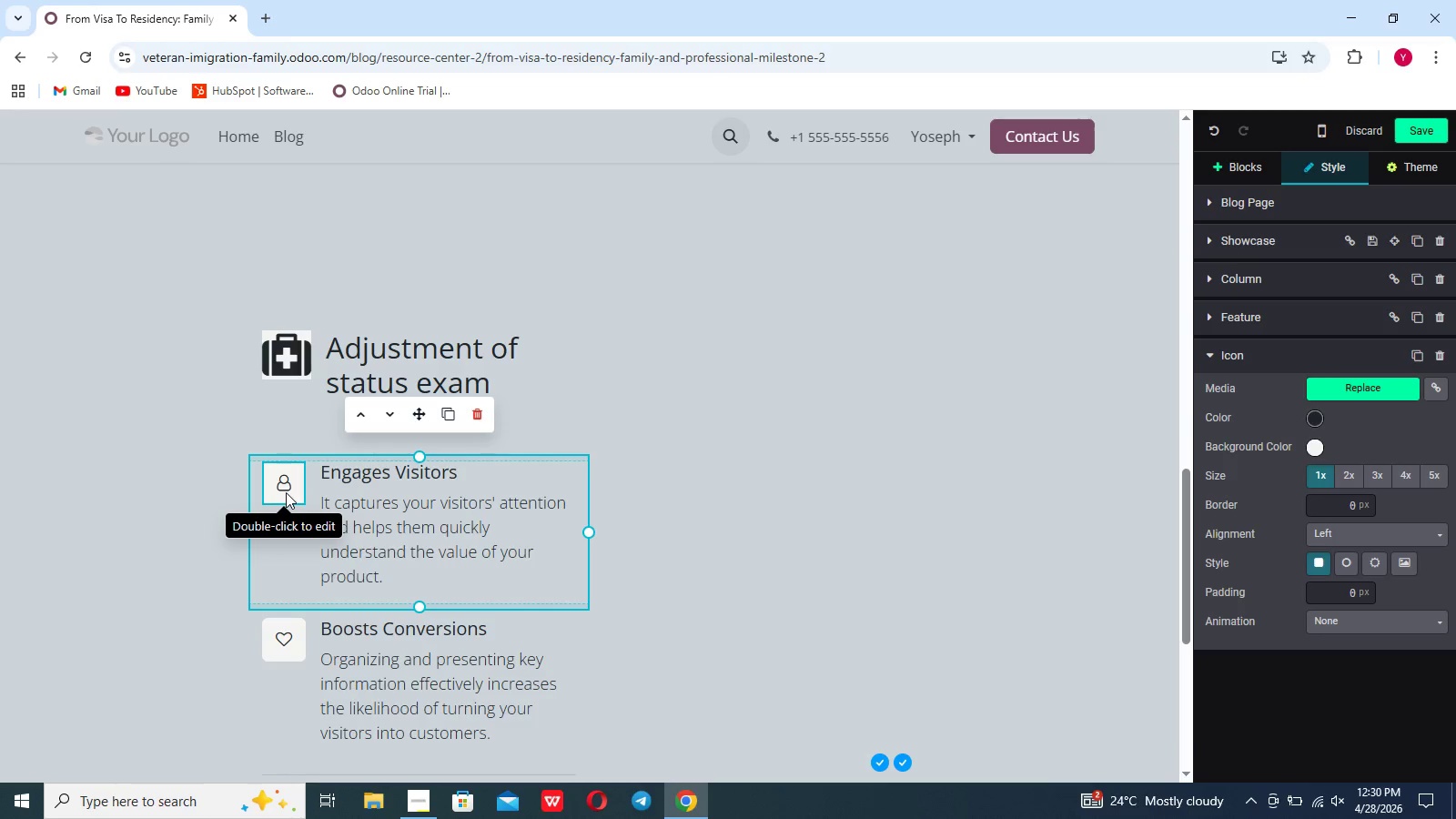 
double_click([289, 483])
 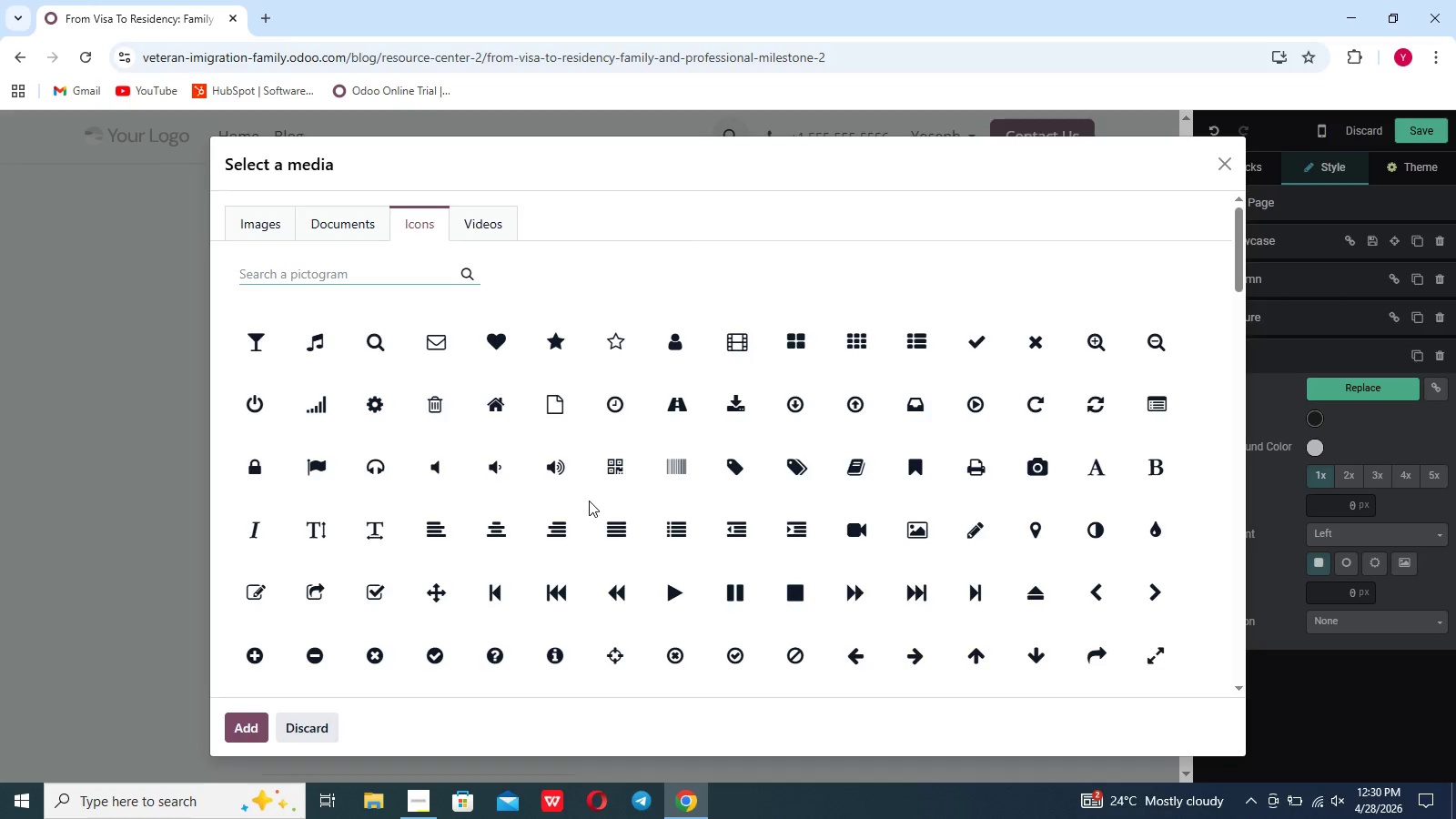 
scroll: coordinate [589, 500], scroll_direction: down, amount: 8.0
 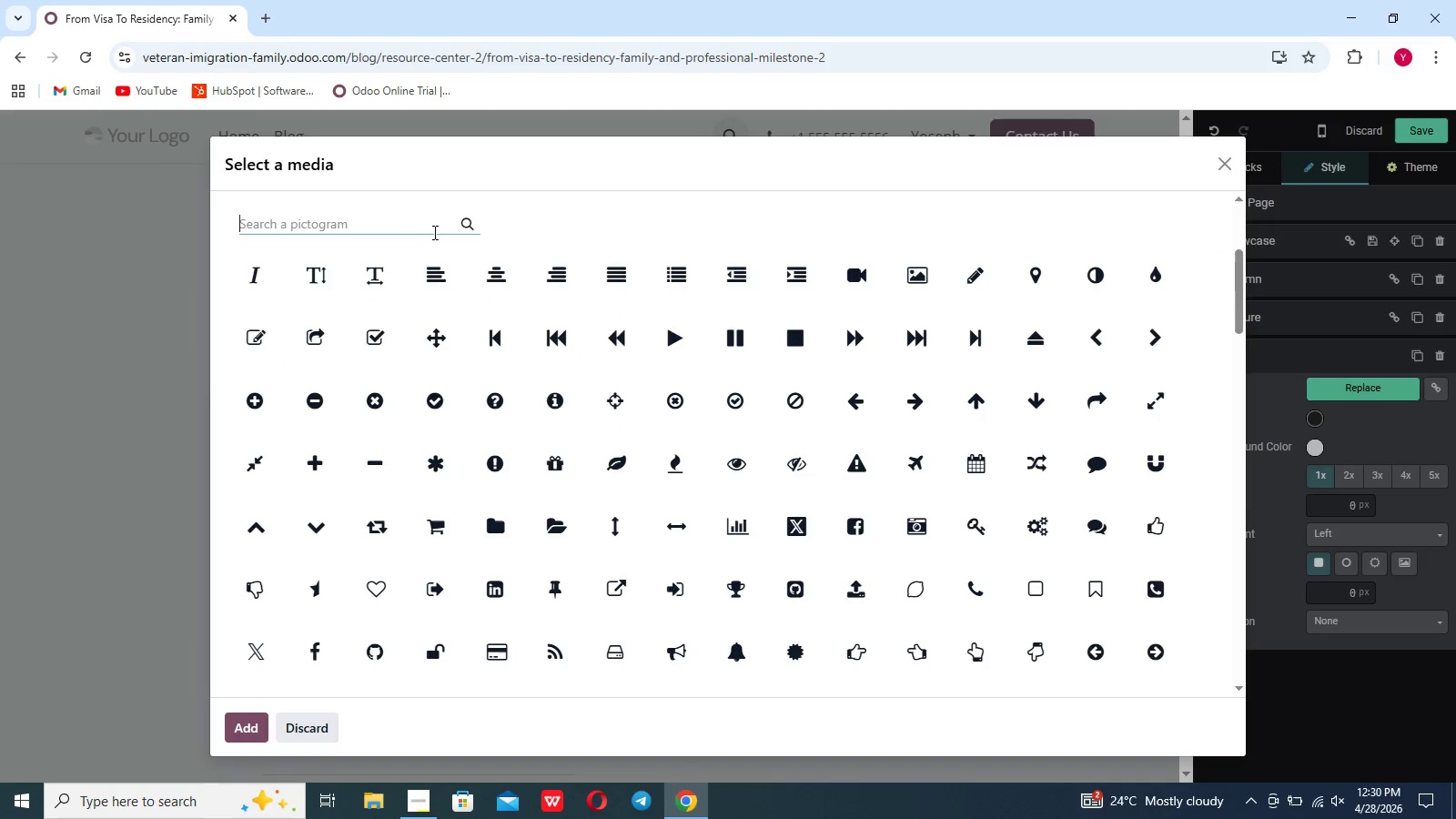 
type(shiel)
 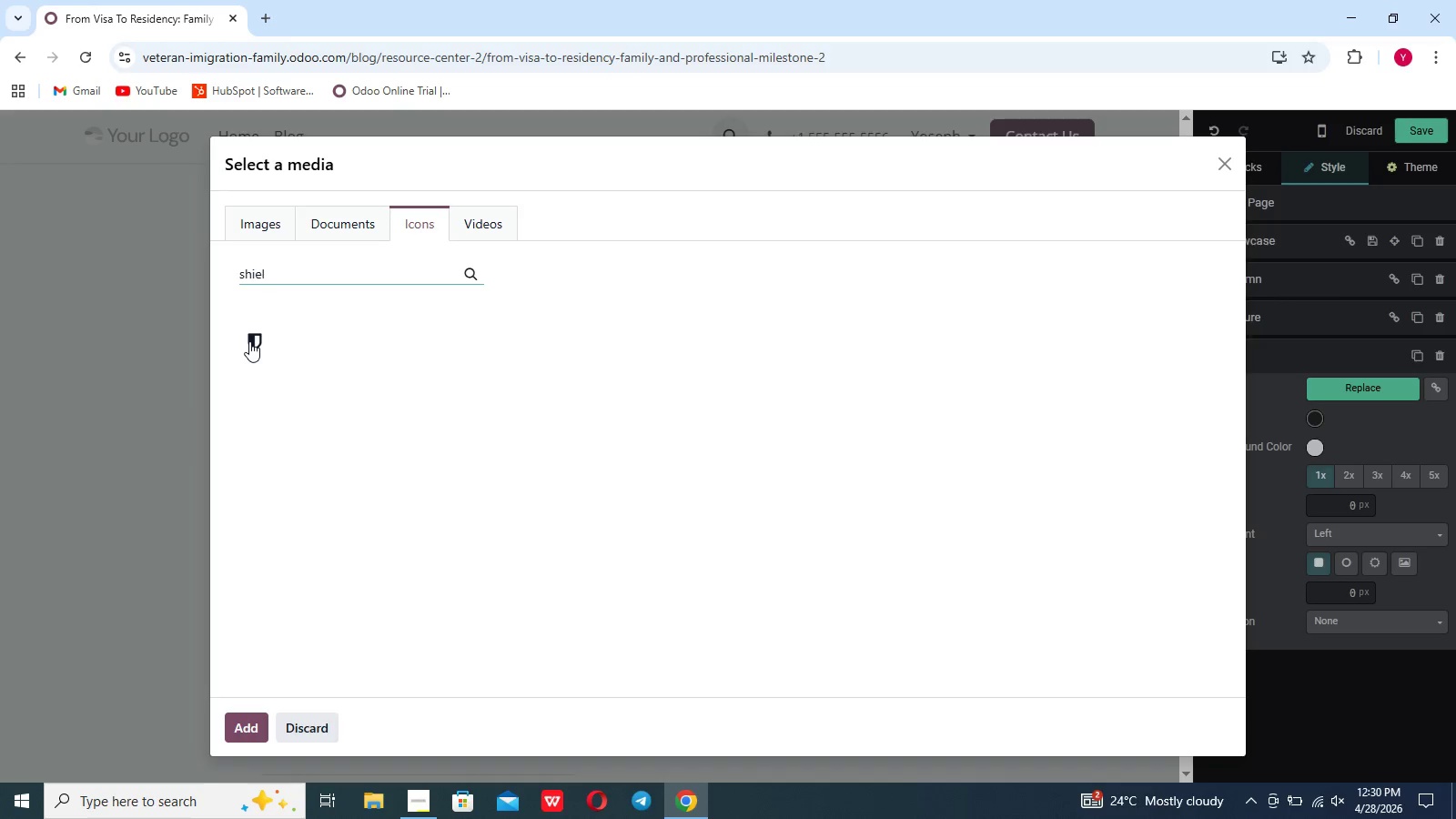 
left_click([249, 341])
 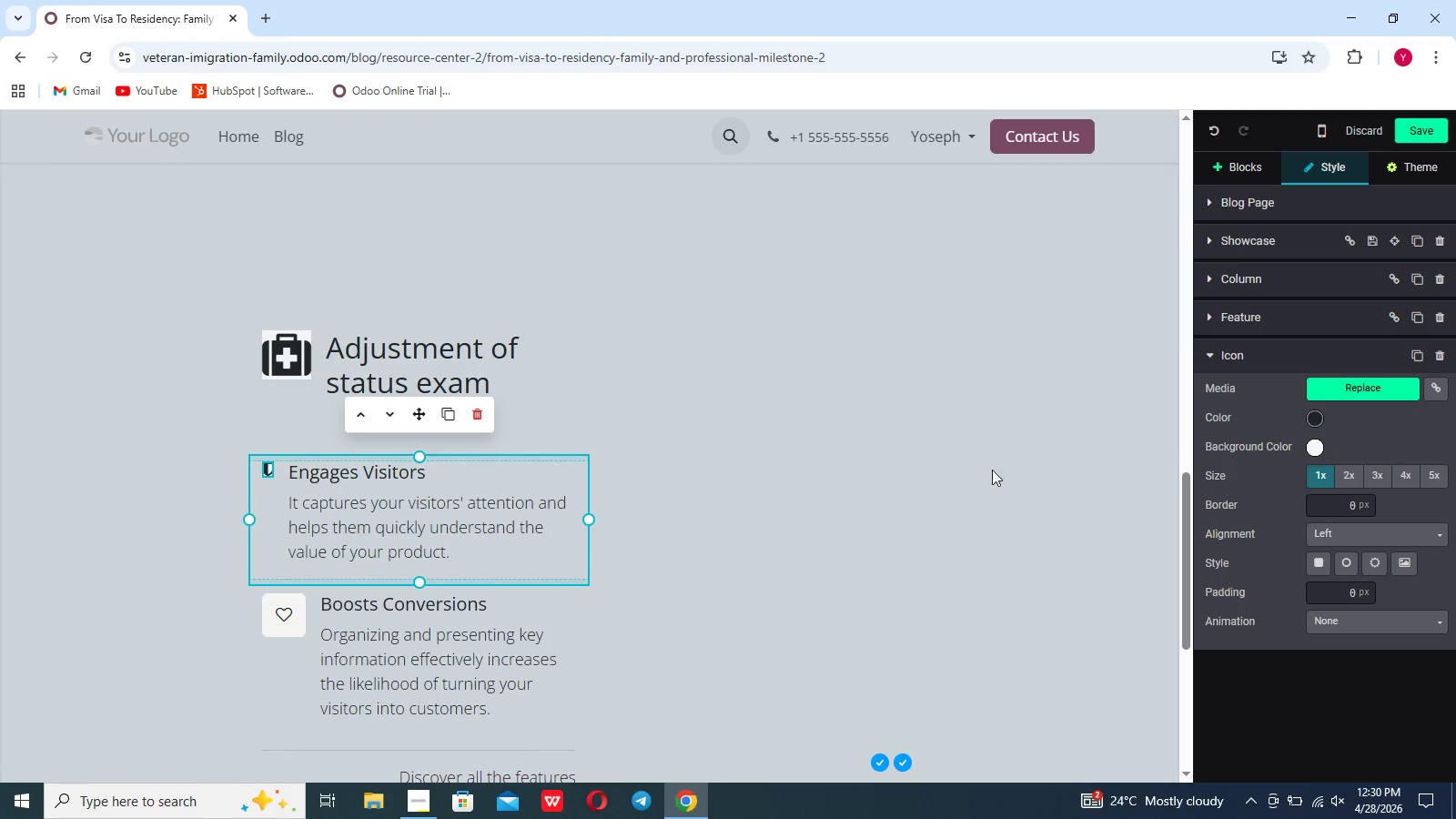 
mouse_move([1381, 469])
 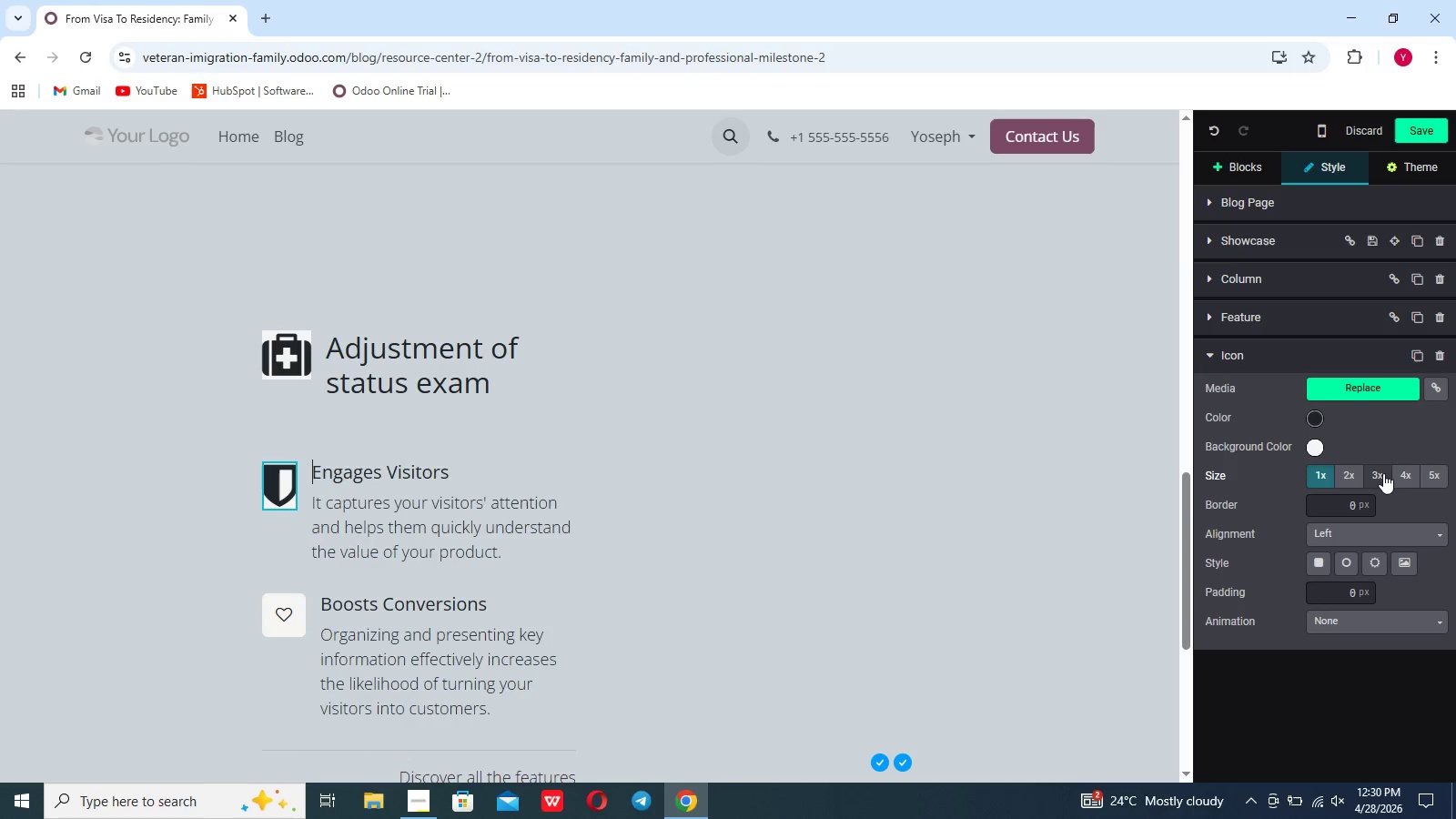 
left_click([1404, 473])
 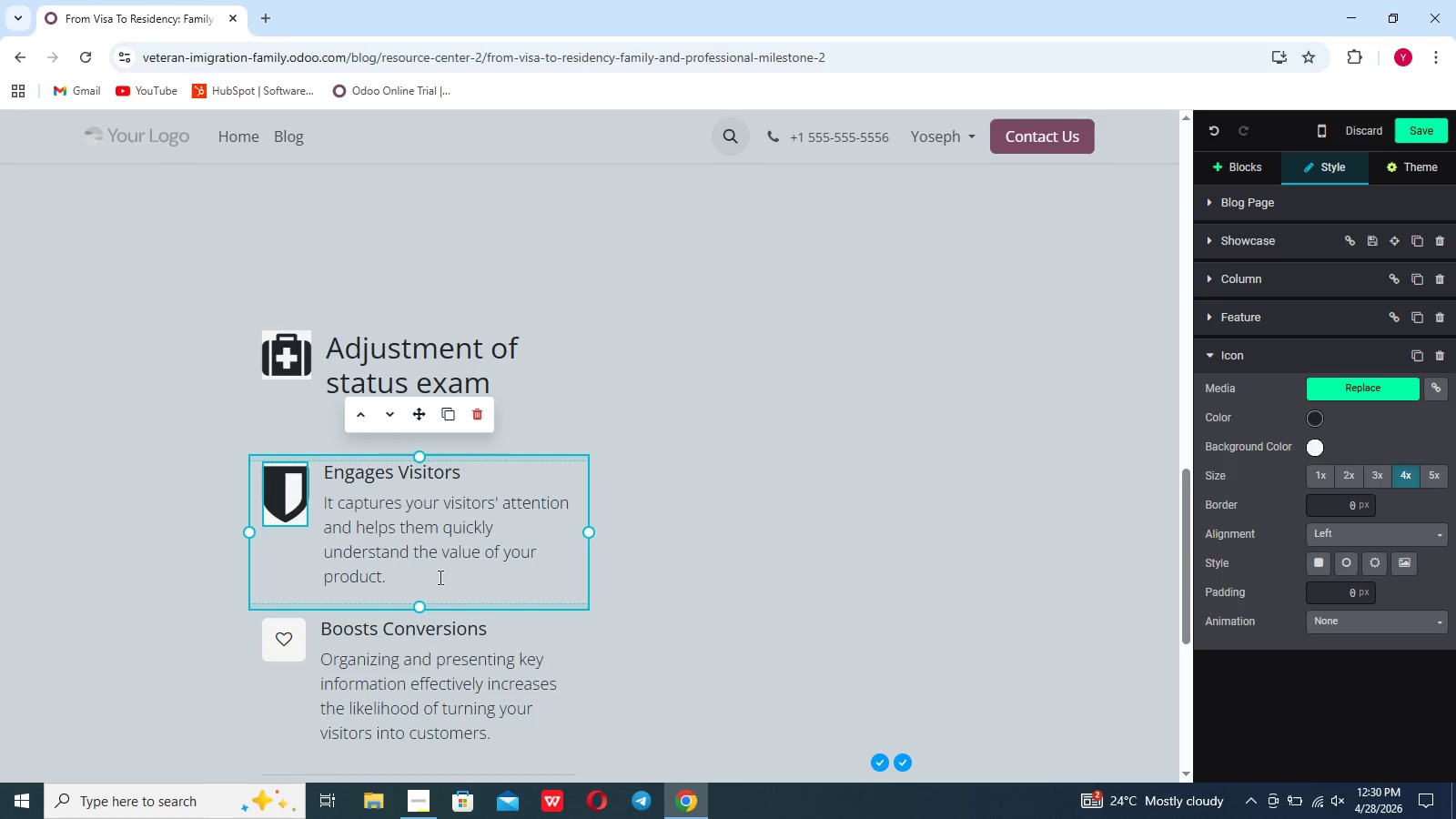 
left_click_drag(start_coordinate=[439, 577], to_coordinate=[323, 483])
 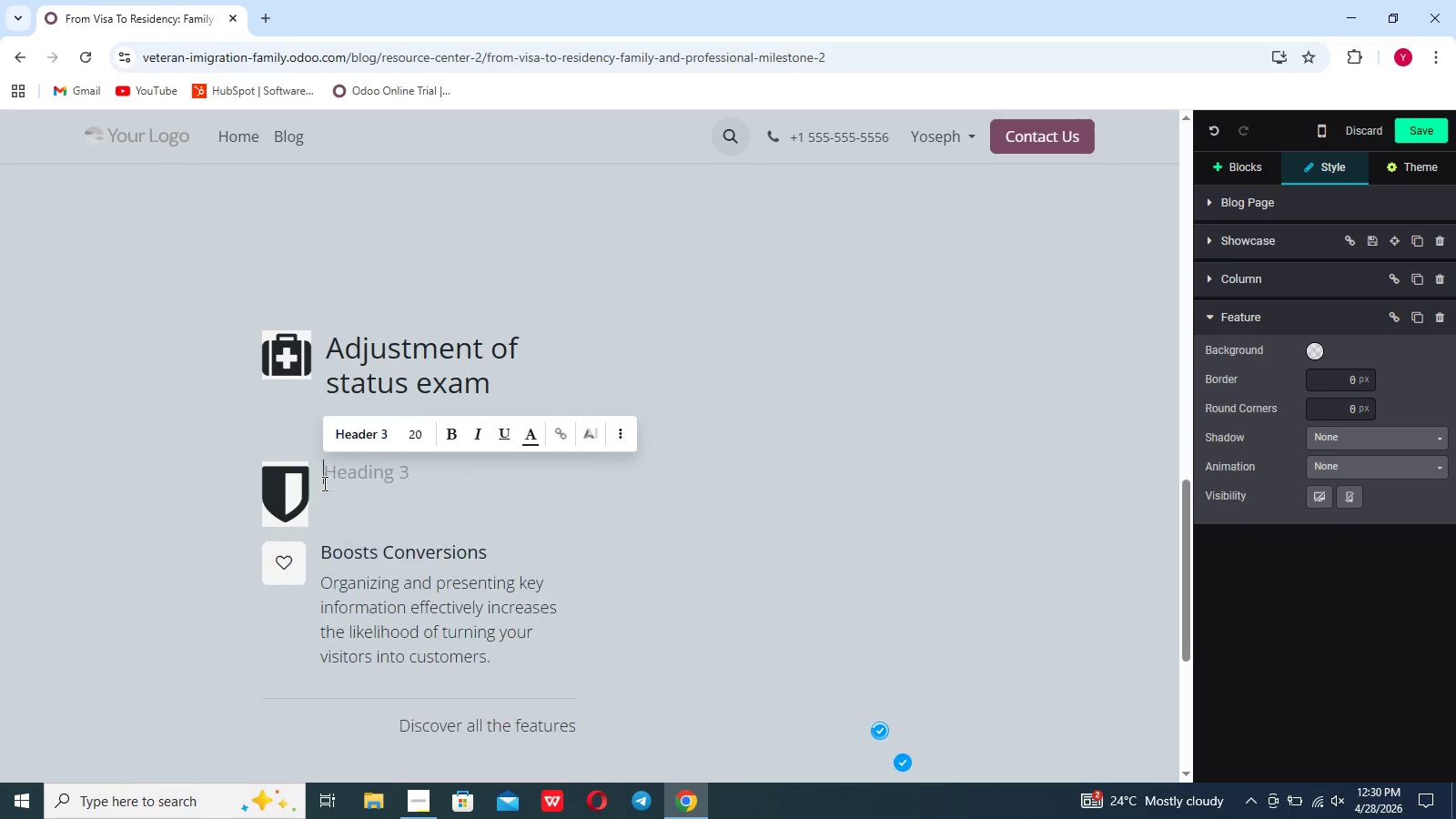 
key(Backspace)
 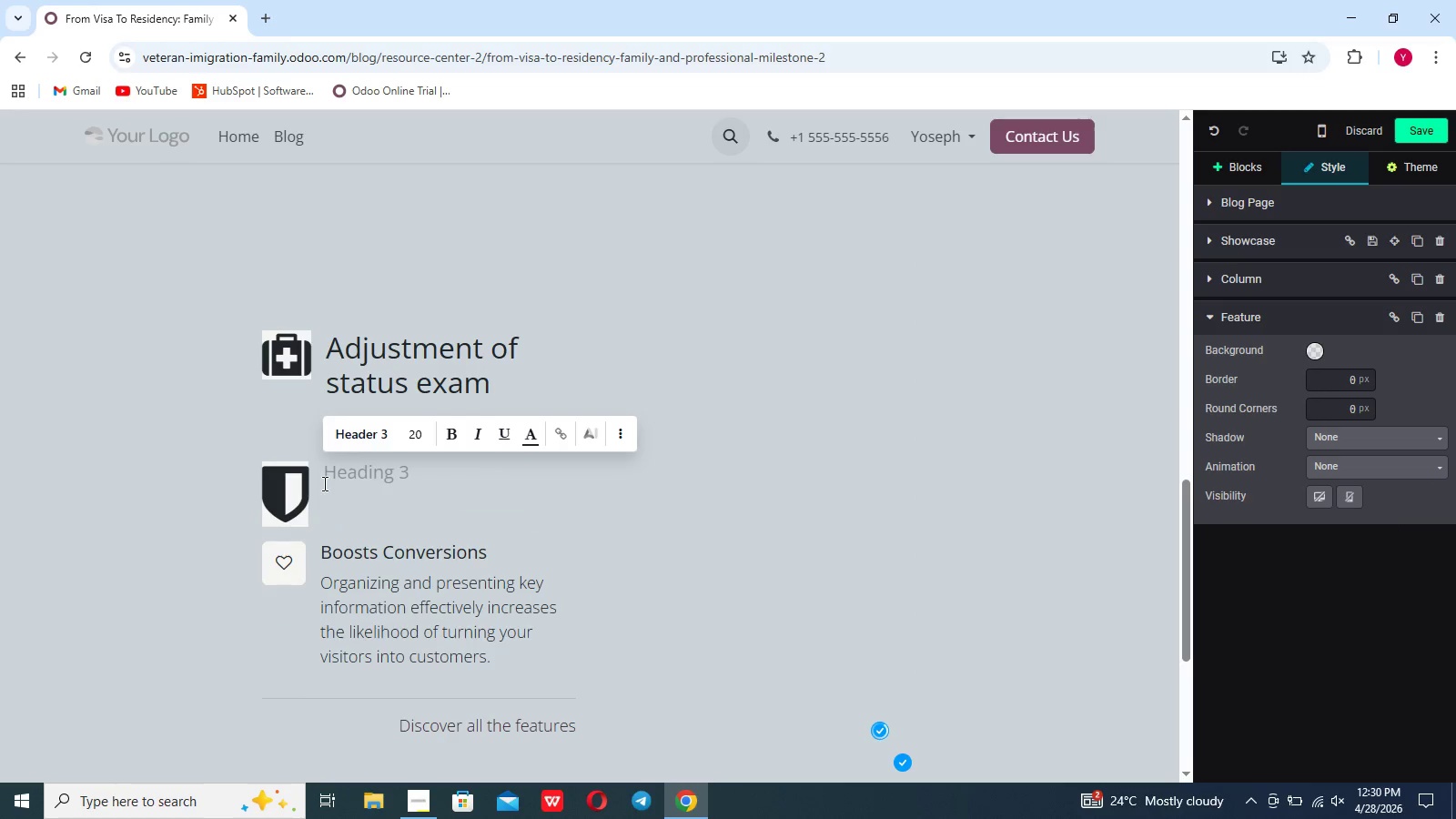 
hold_key(key=ShiftLeft, duration=0.56)
 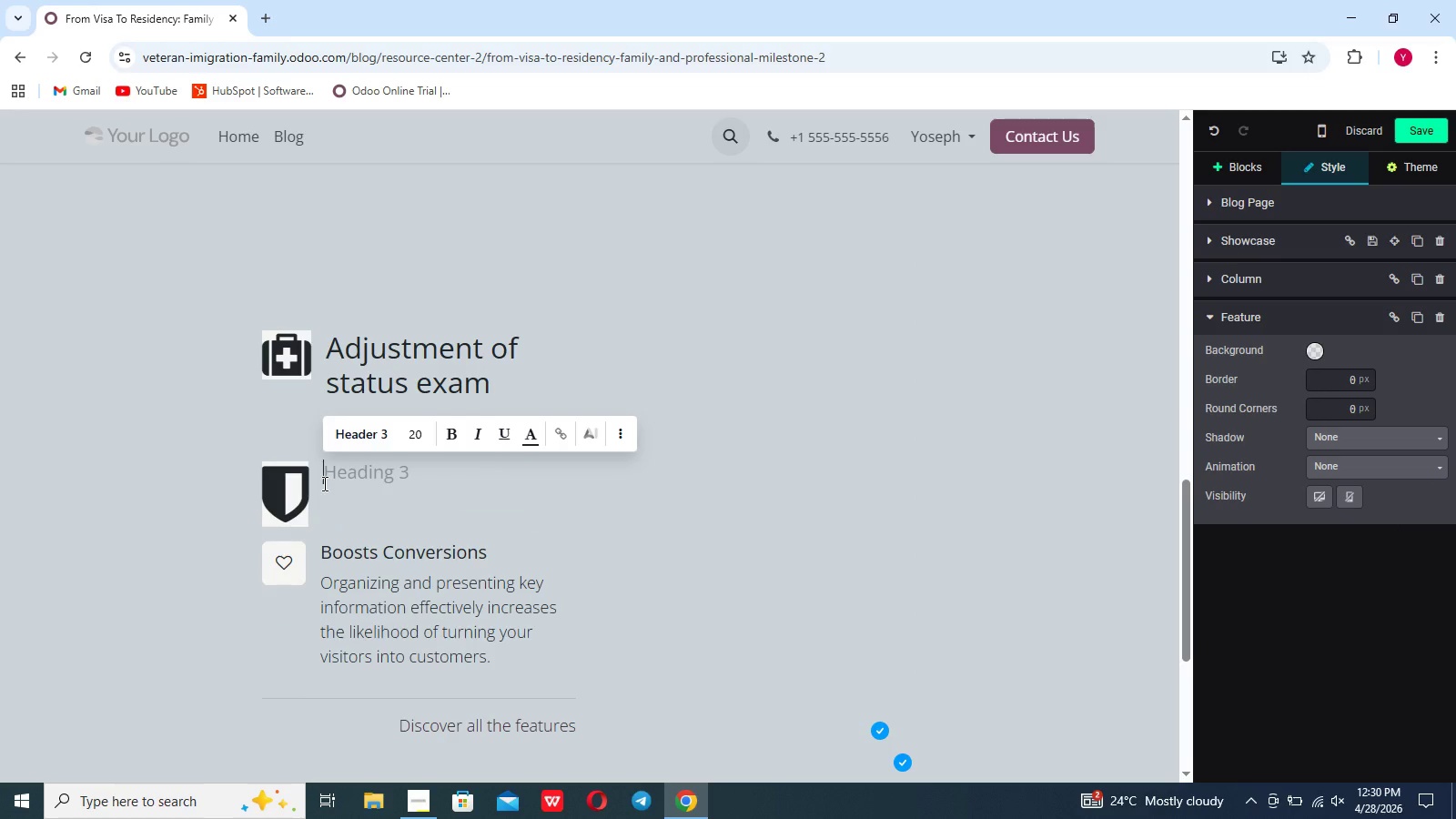 
type(Background & Security Check)
 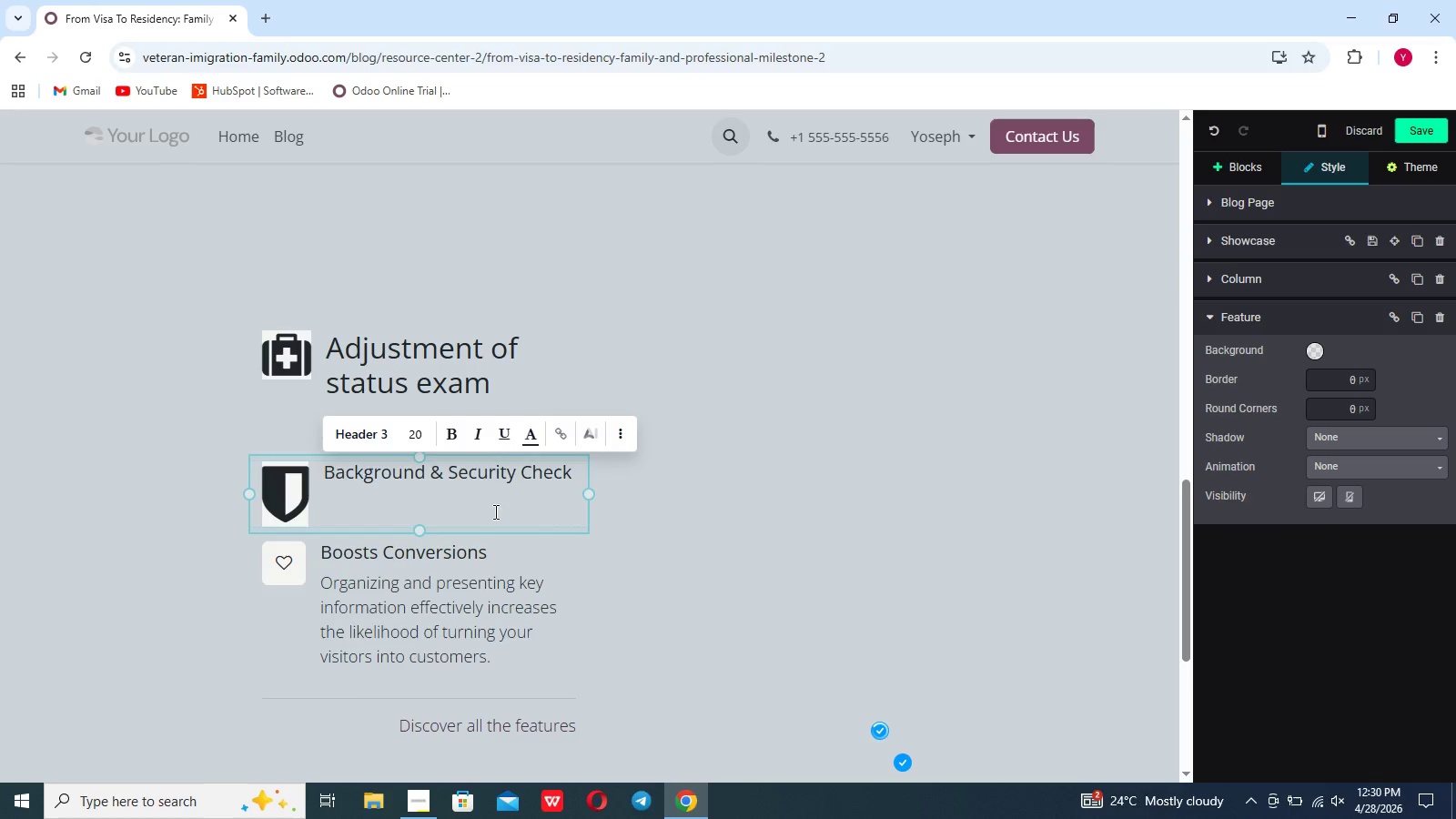 
left_click_drag(start_coordinate=[574, 483], to_coordinate=[328, 490])
 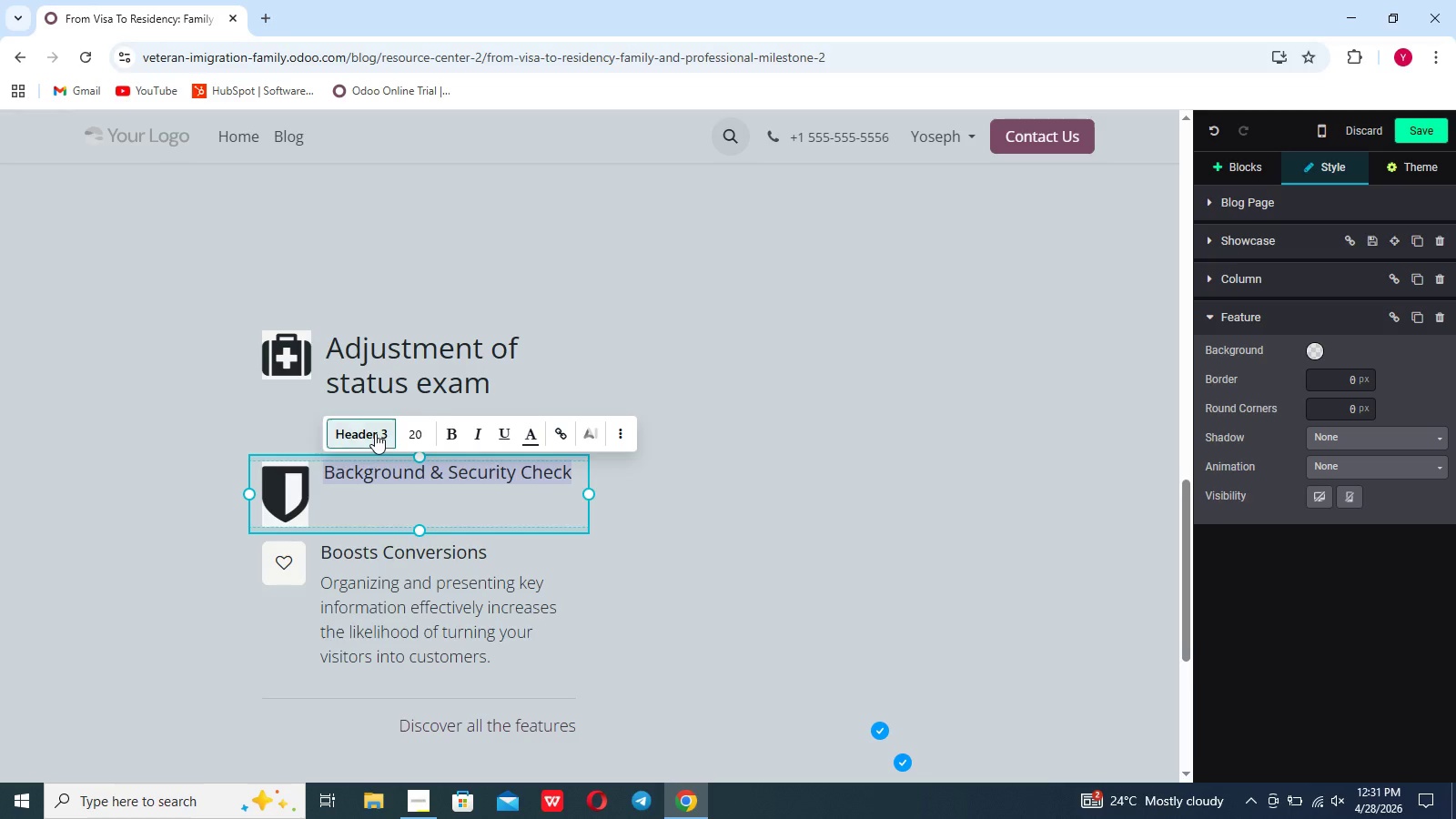 
left_click([375, 433])
 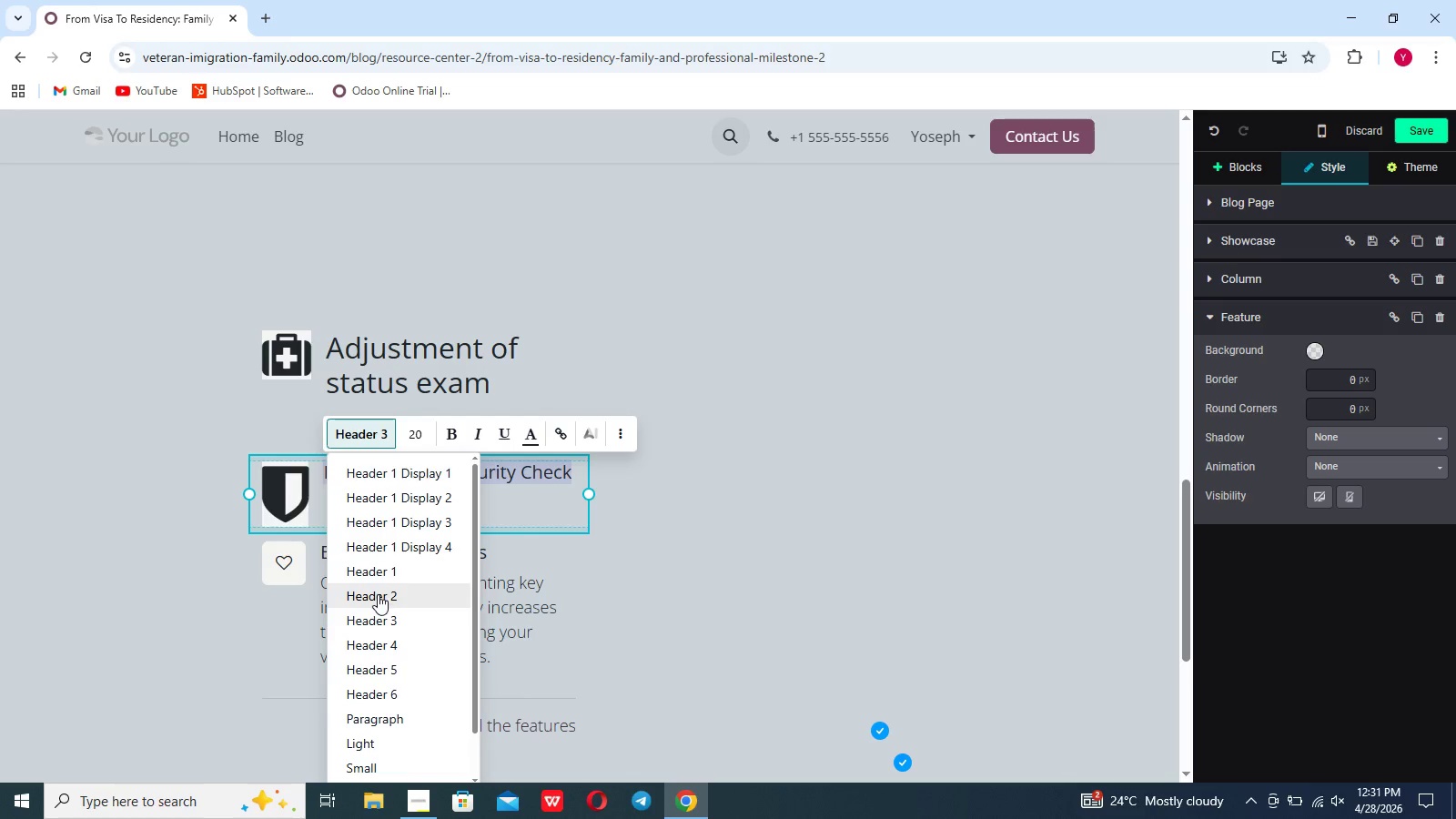 
left_click([378, 594])
 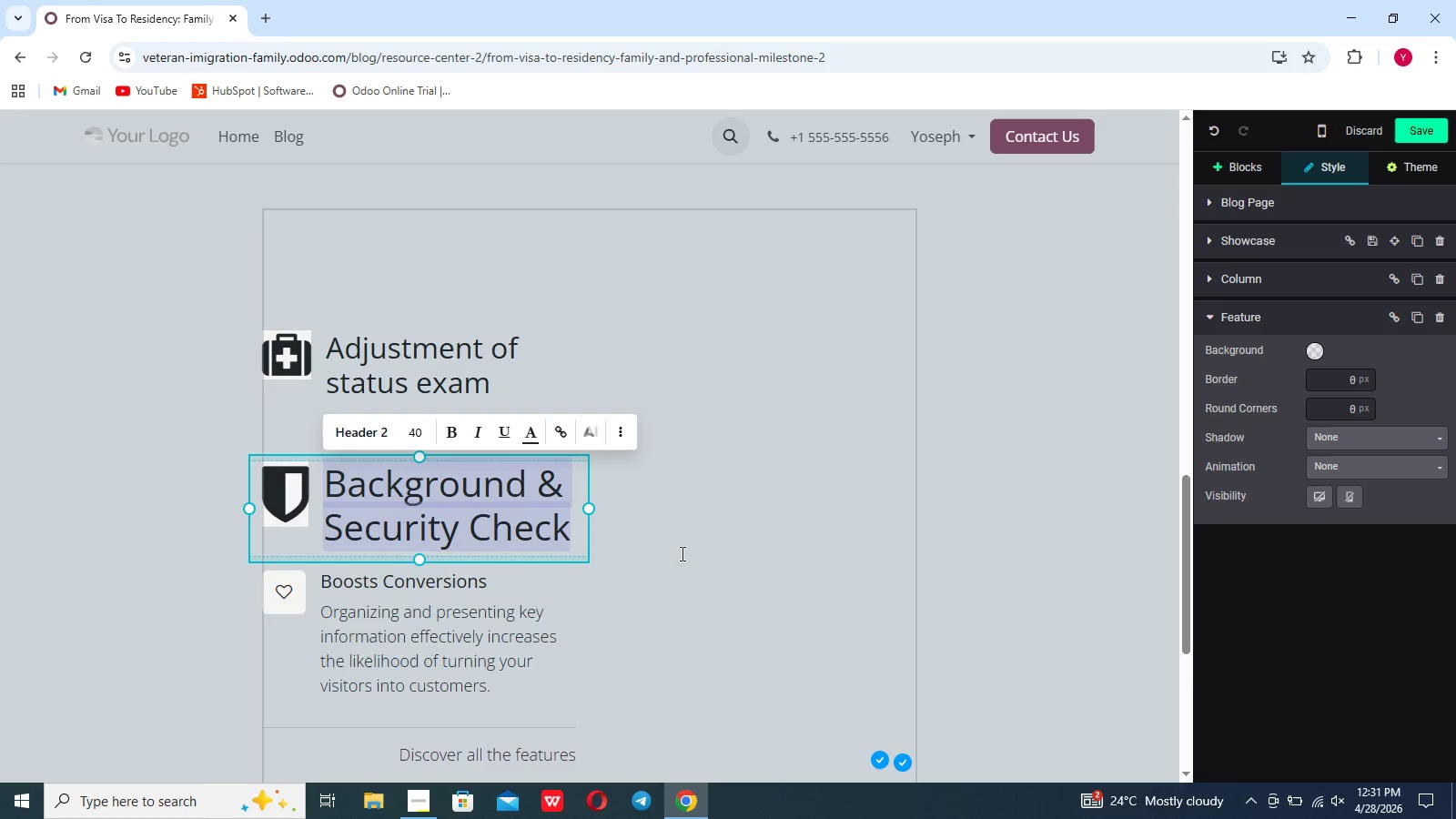 
left_click([681, 553])
 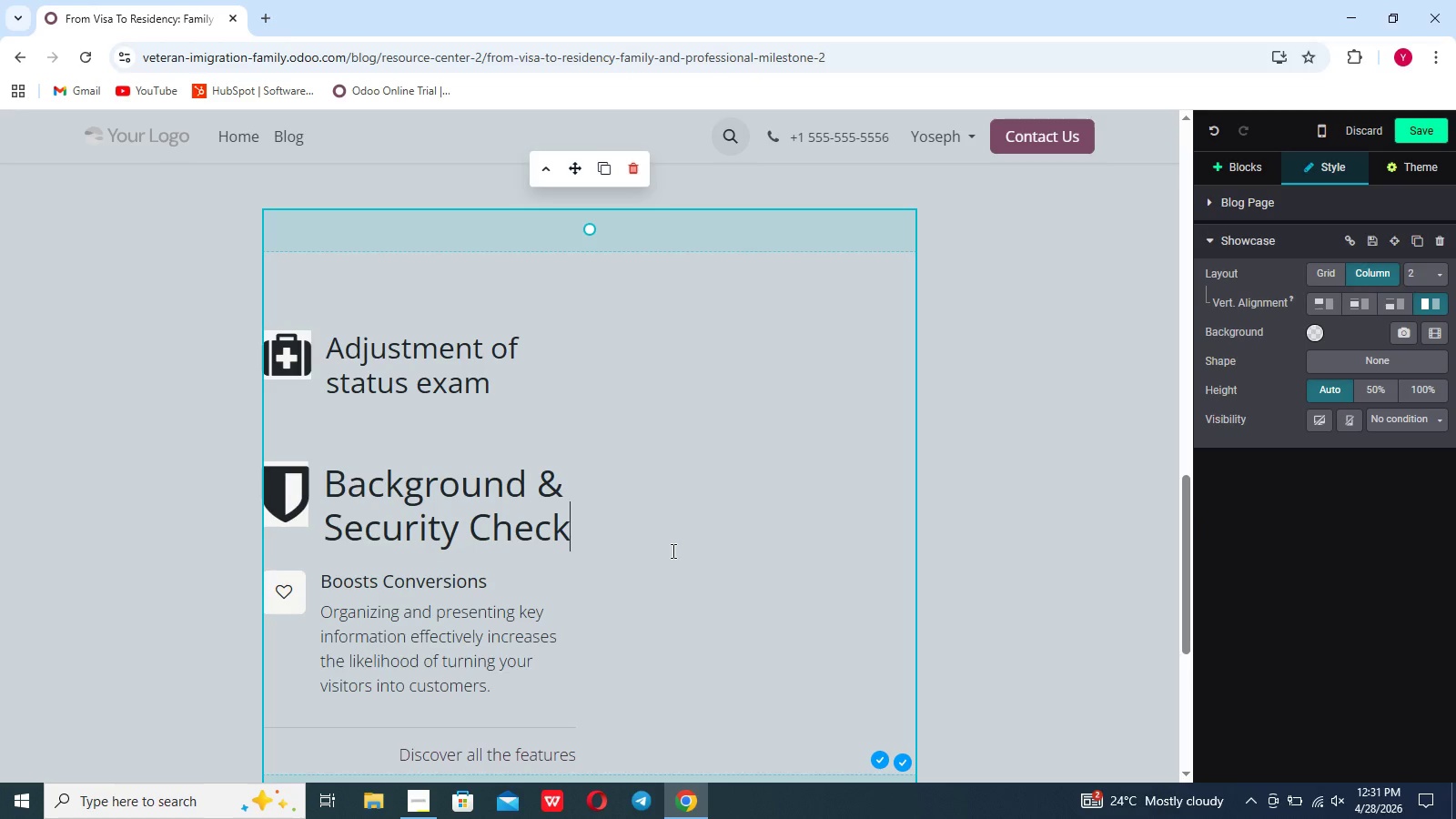 
key(Enter)
 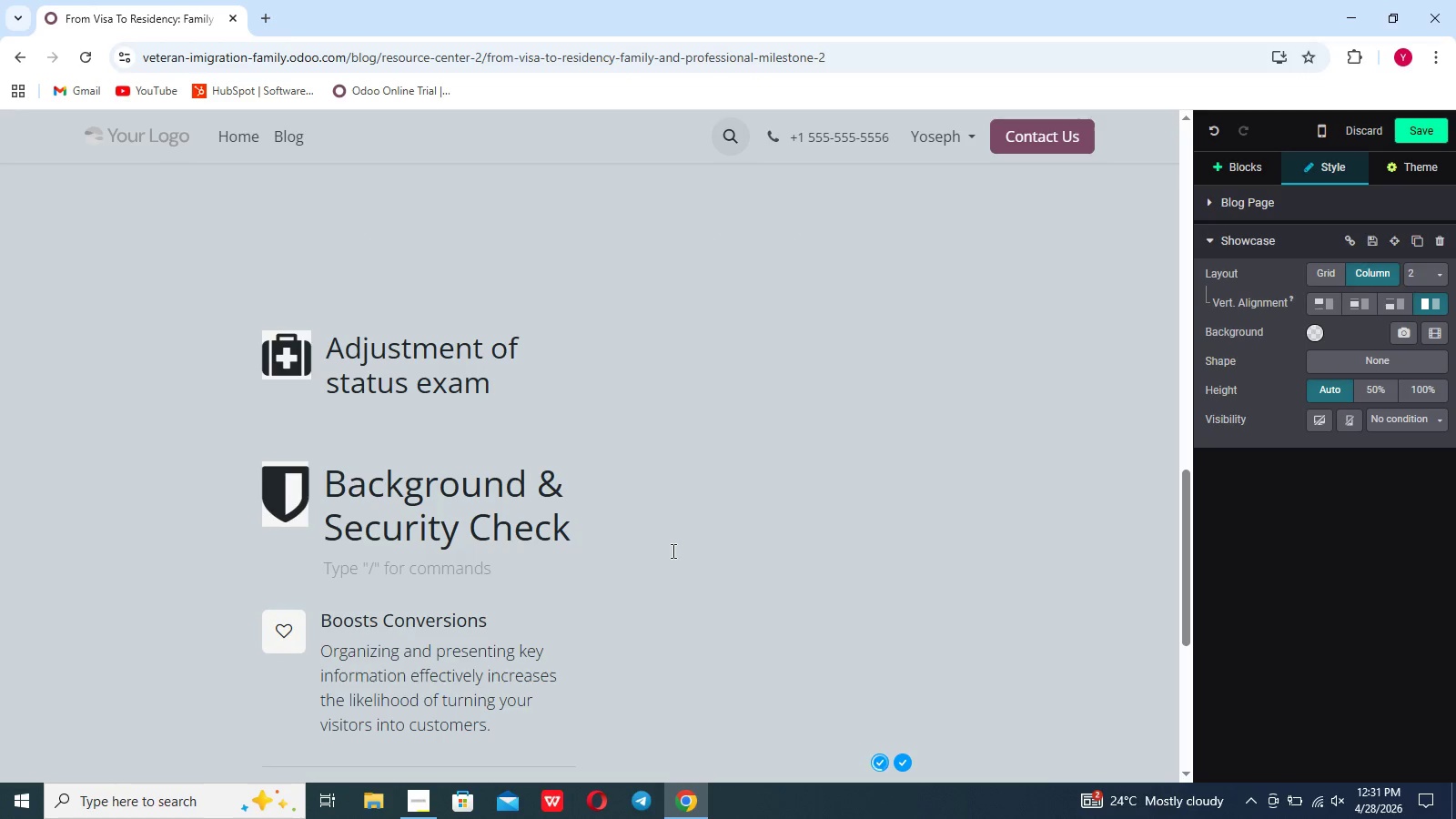 
key(Enter)
 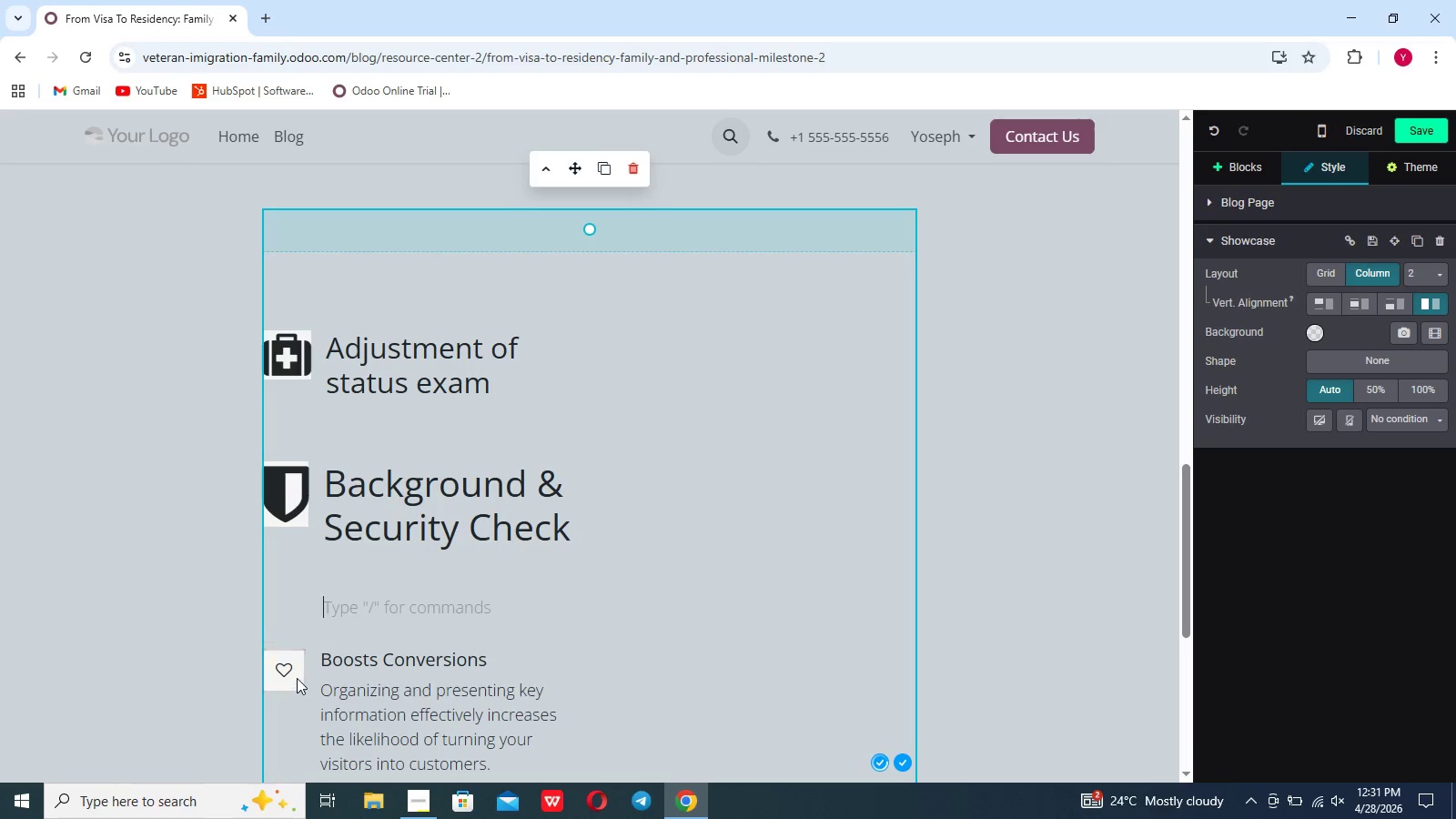 
left_click([296, 676])
 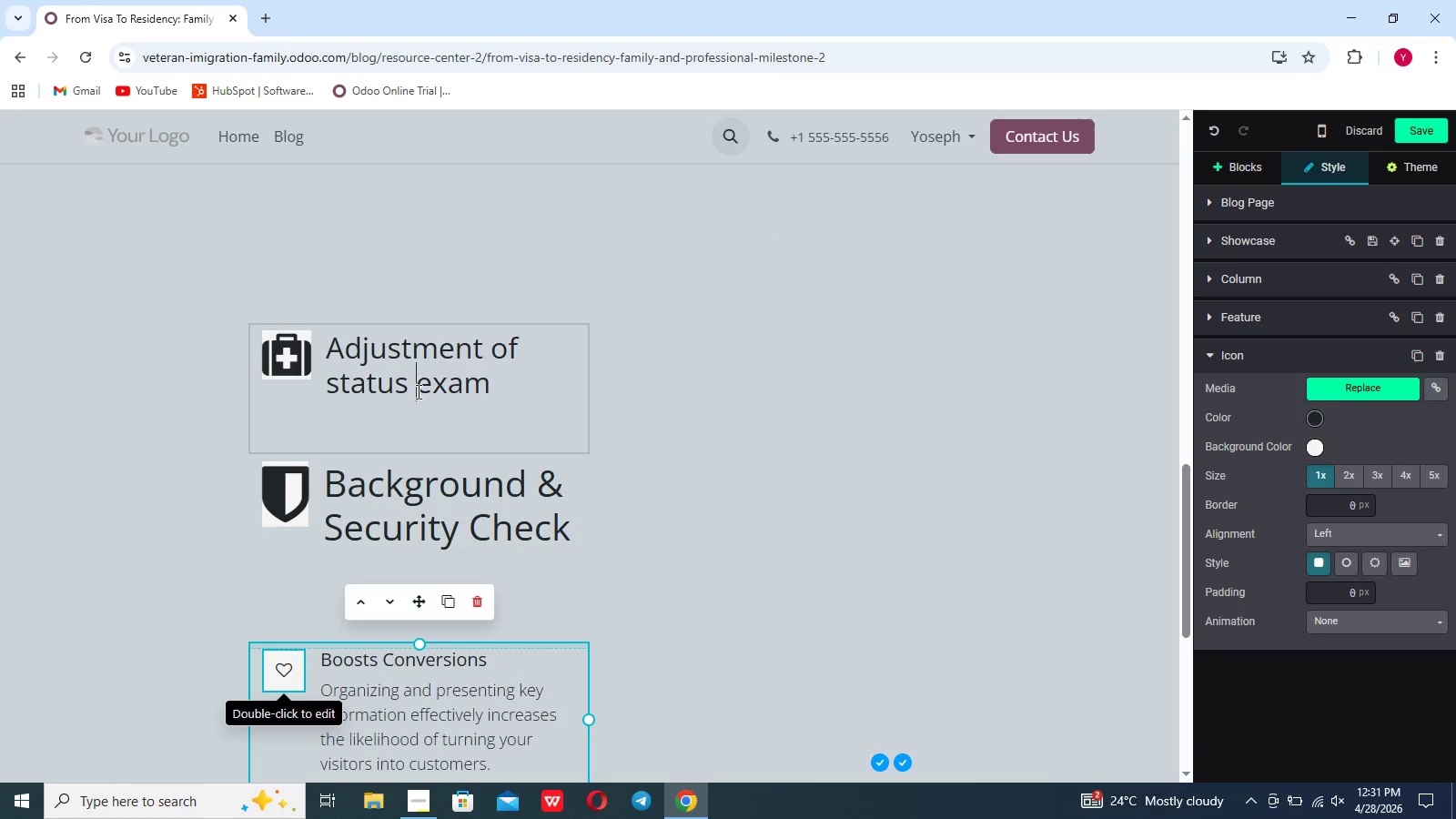 
left_click([417, 391])
 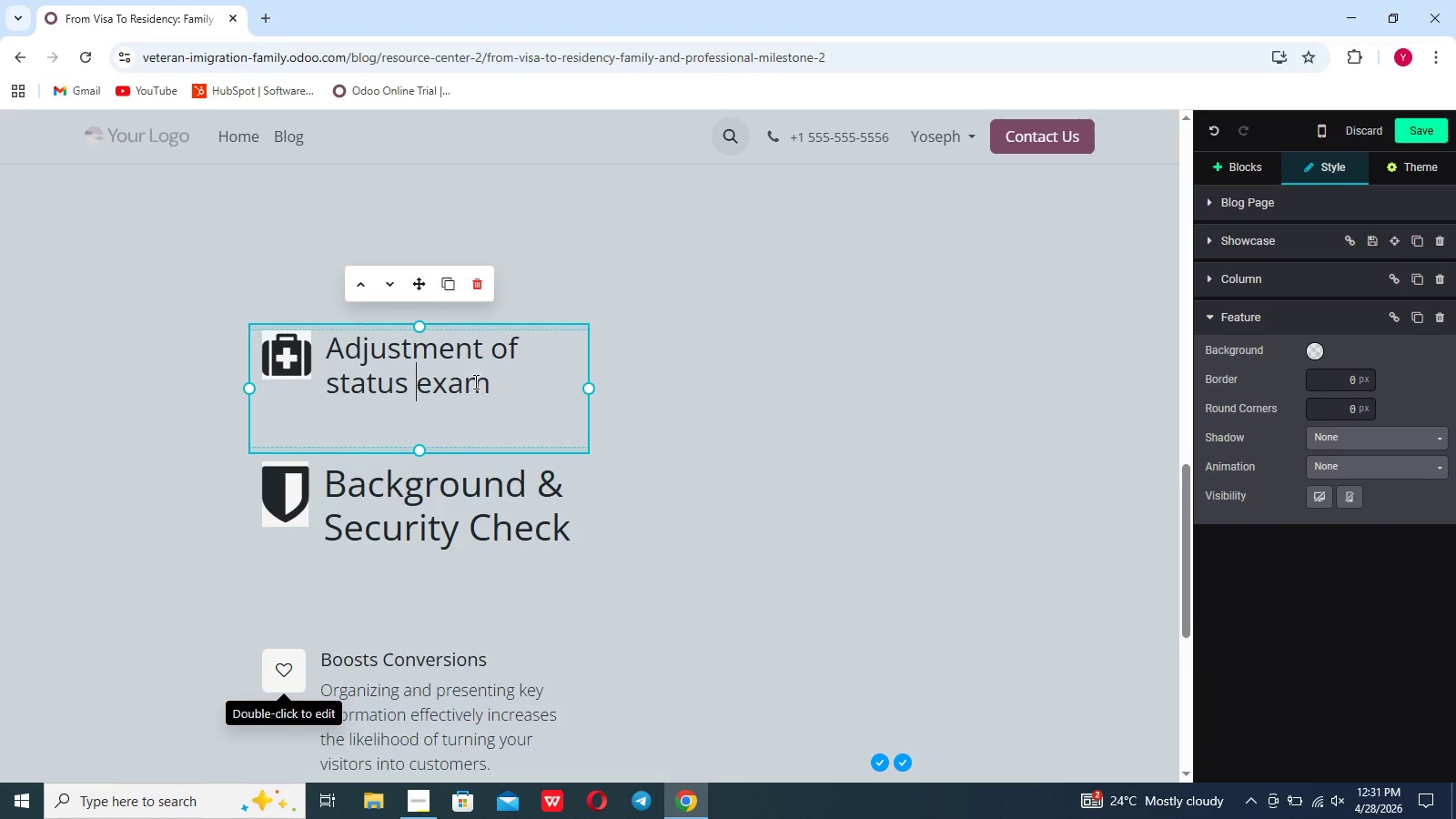 
left_click_drag(start_coordinate=[480, 380], to_coordinate=[395, 339])
 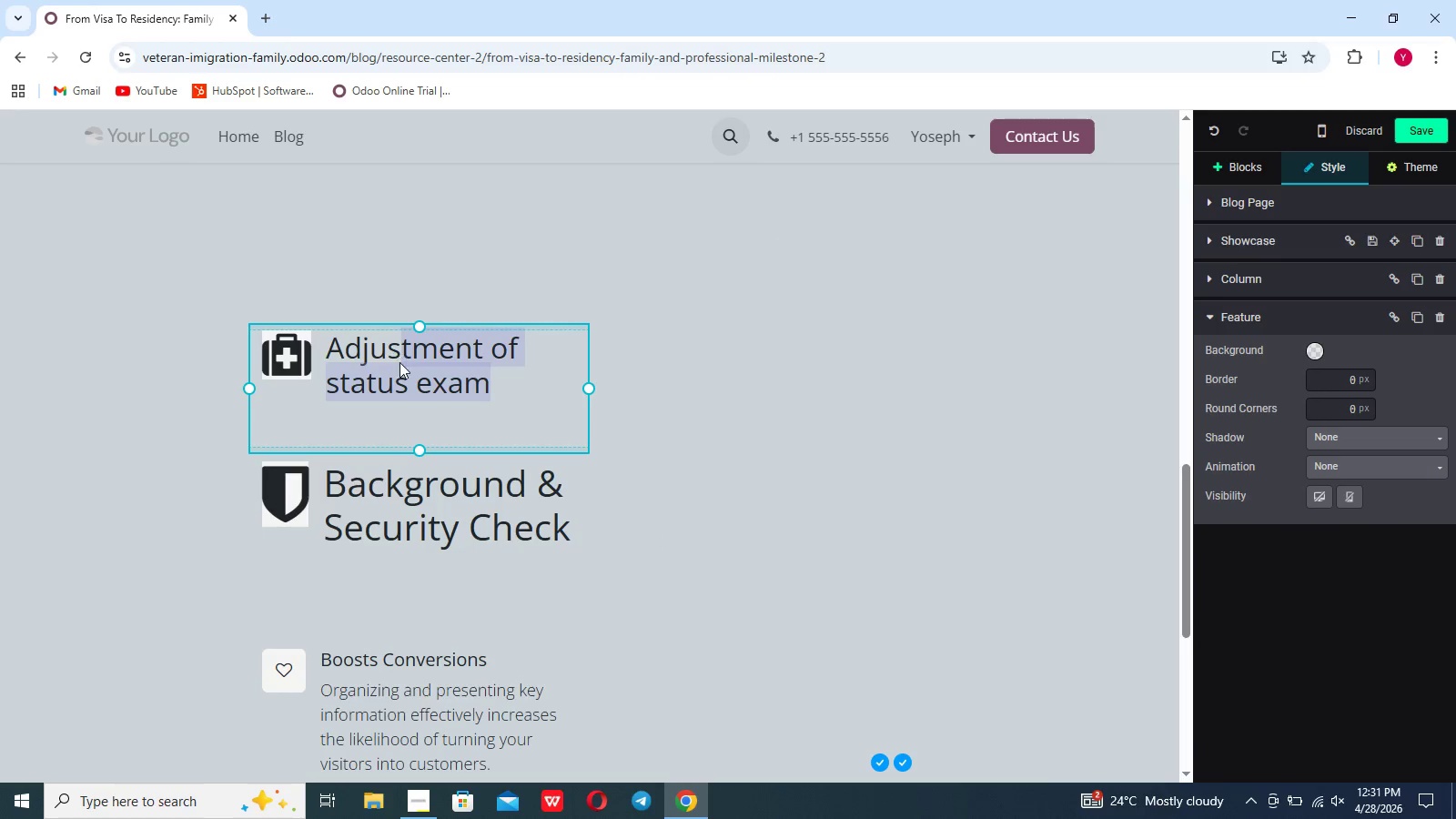 
left_click([399, 362])
 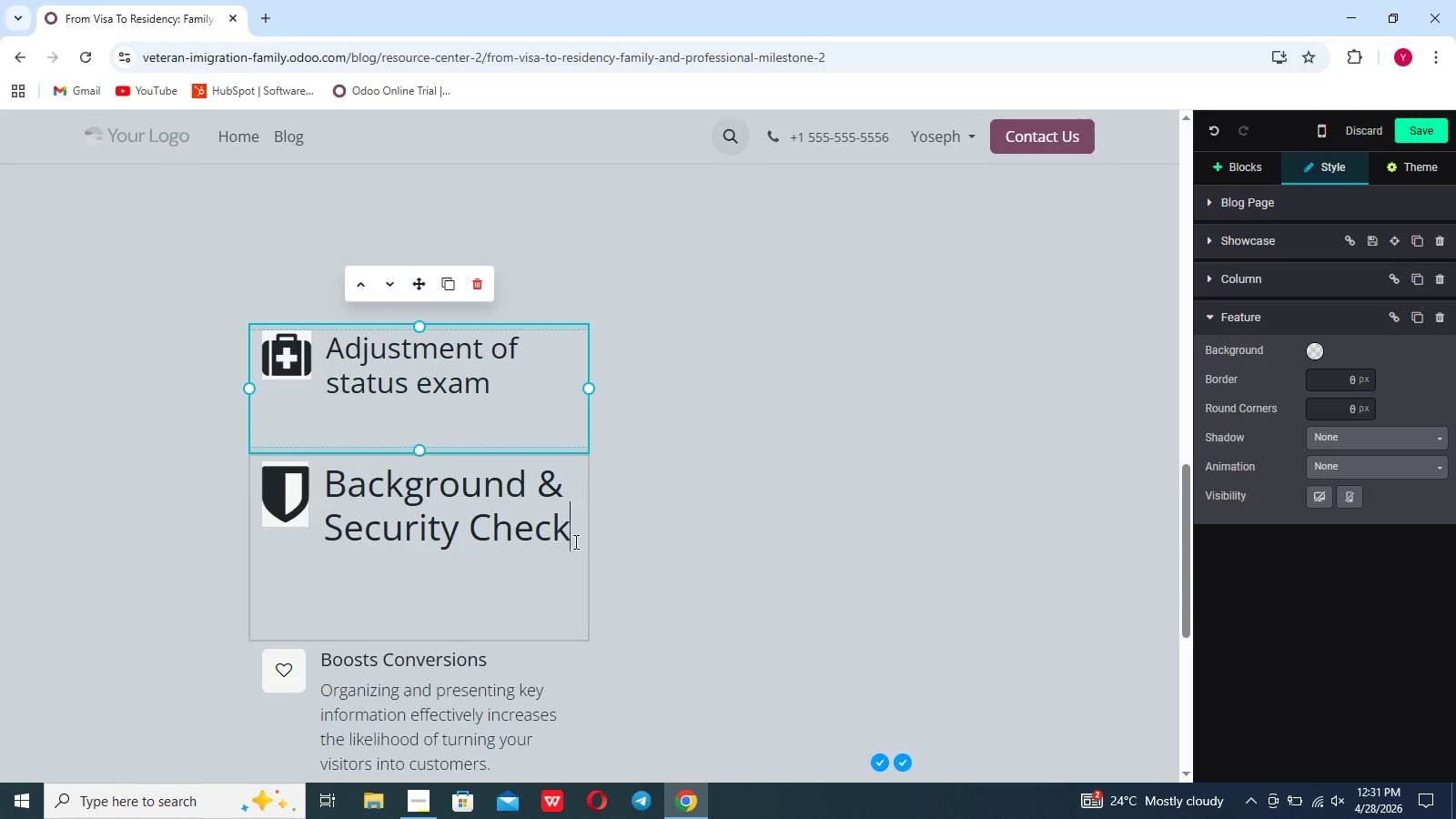 
left_click_drag(start_coordinate=[574, 541], to_coordinate=[327, 494])
 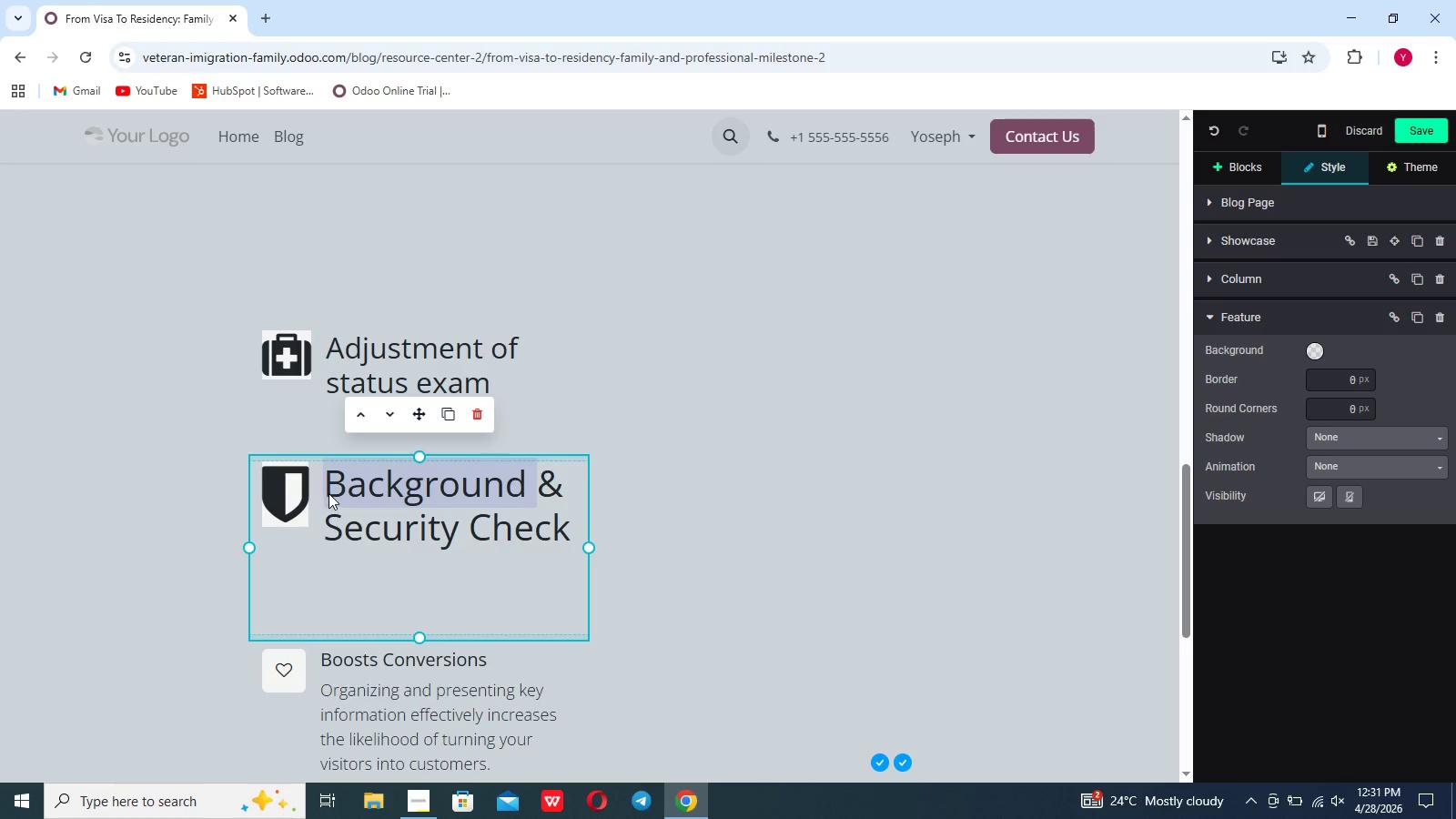 
left_click([327, 494])
 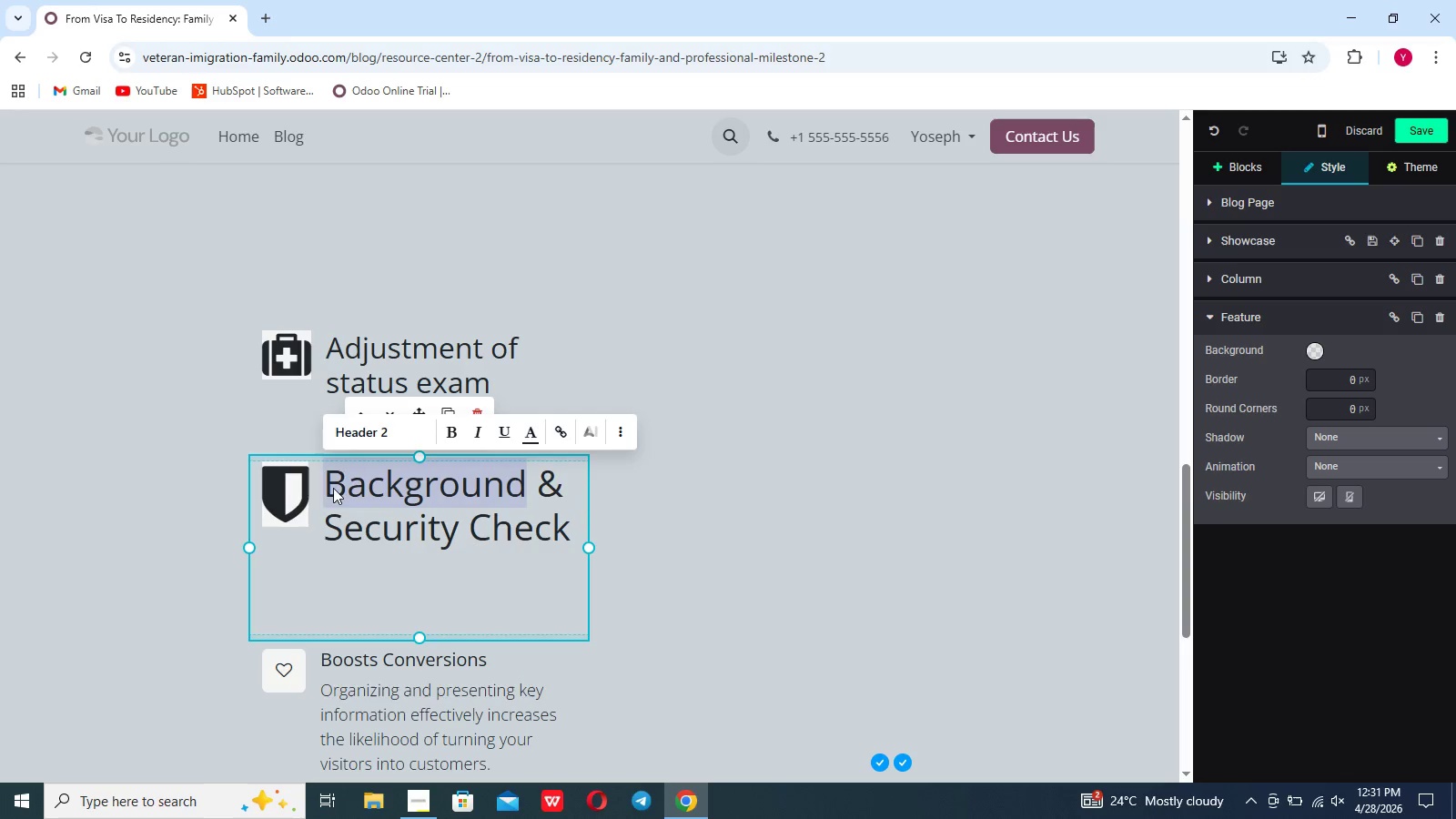 
left_click_drag(start_coordinate=[327, 494], to_coordinate=[368, 434])
 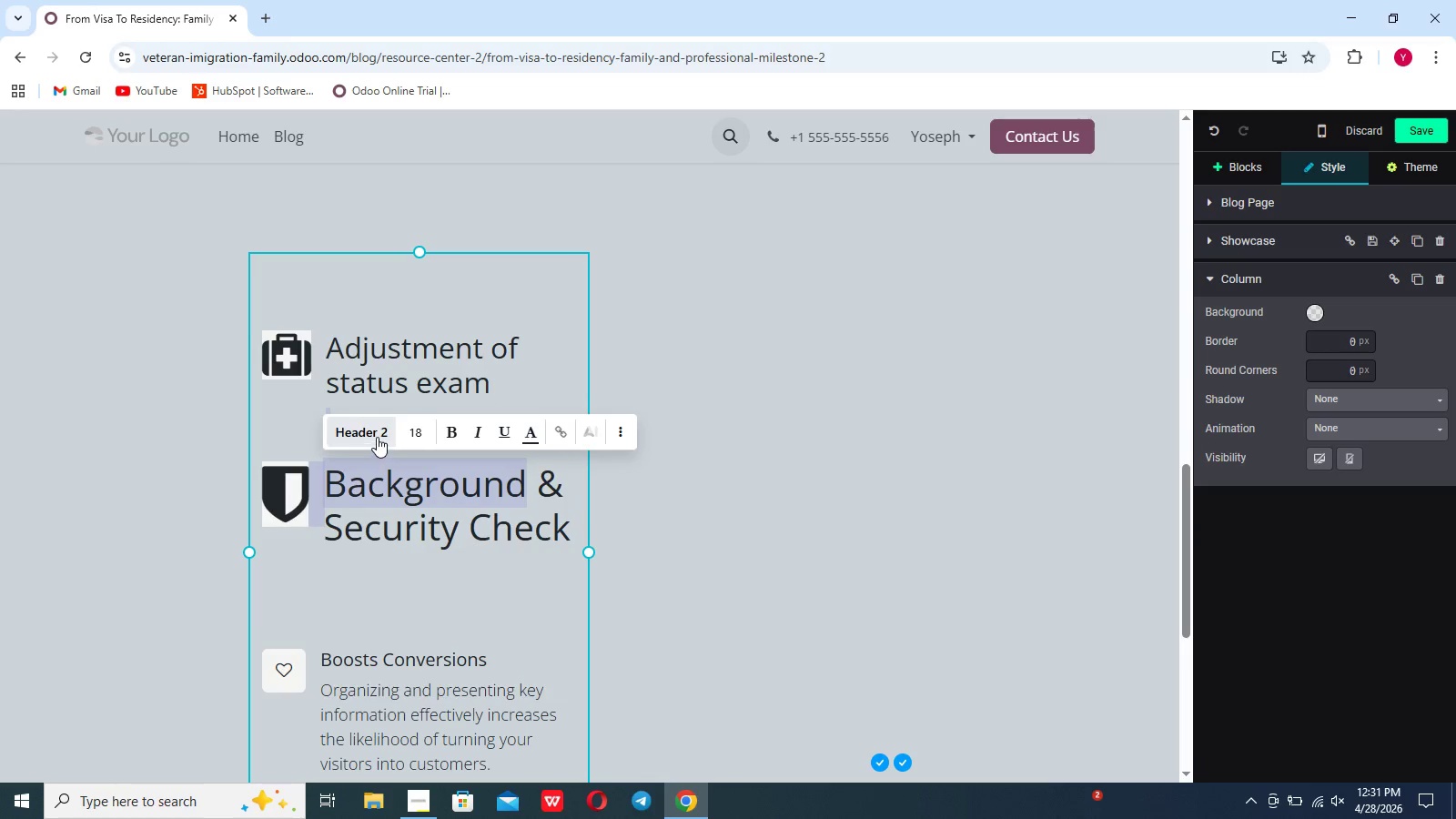 
left_click([377, 436])
 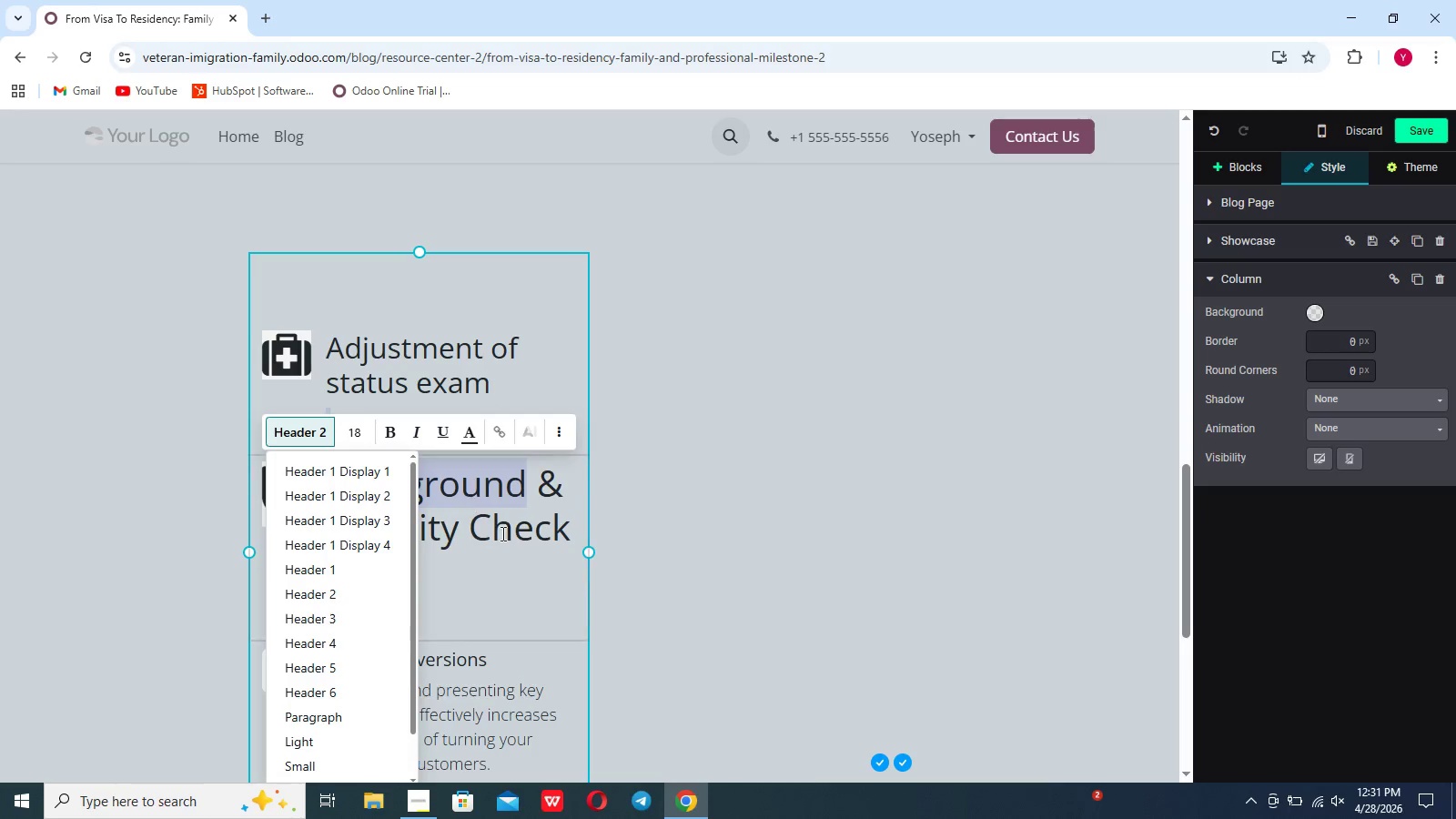 
left_click([501, 533])
 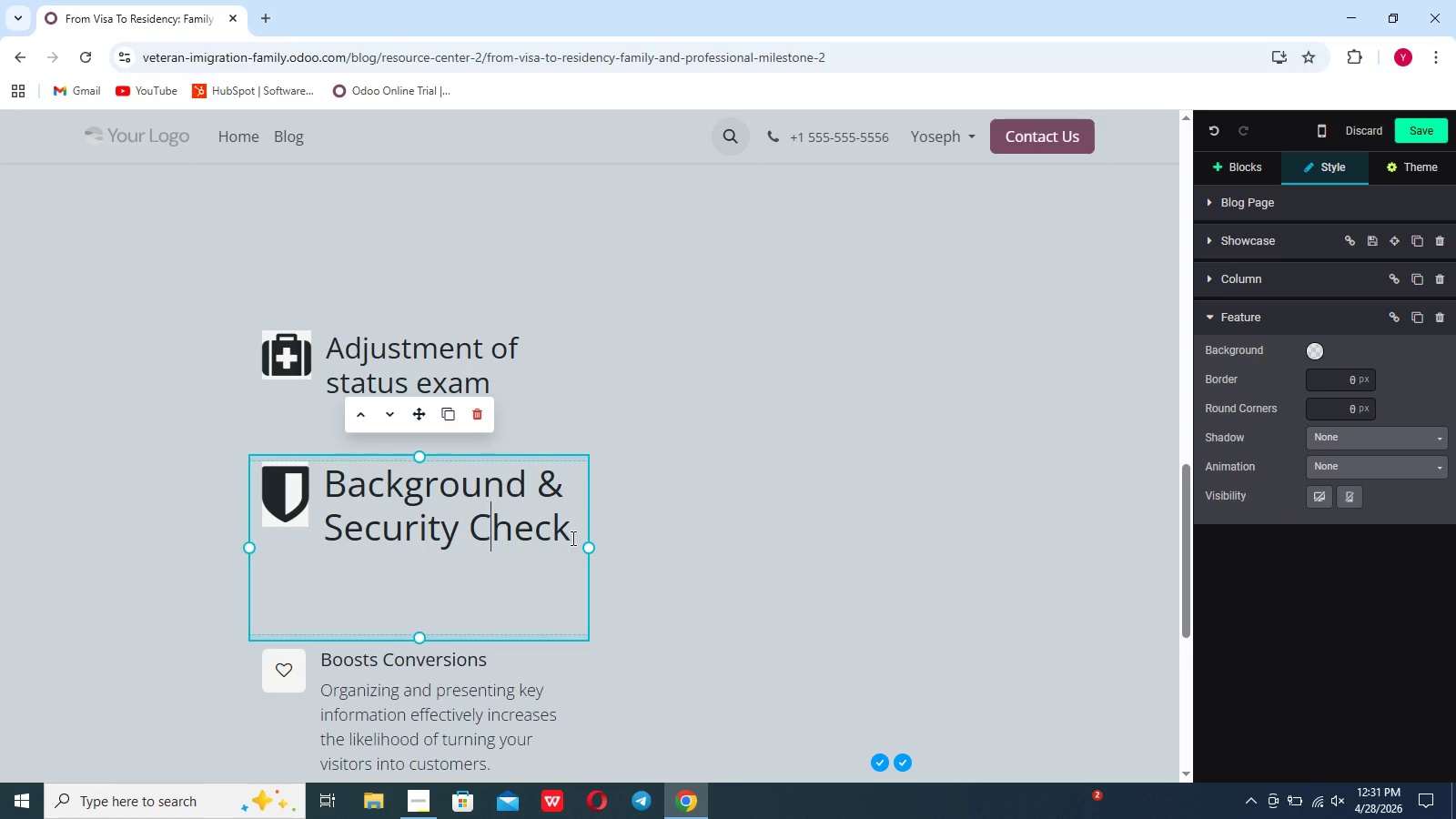 
left_click_drag(start_coordinate=[571, 538], to_coordinate=[321, 460])
 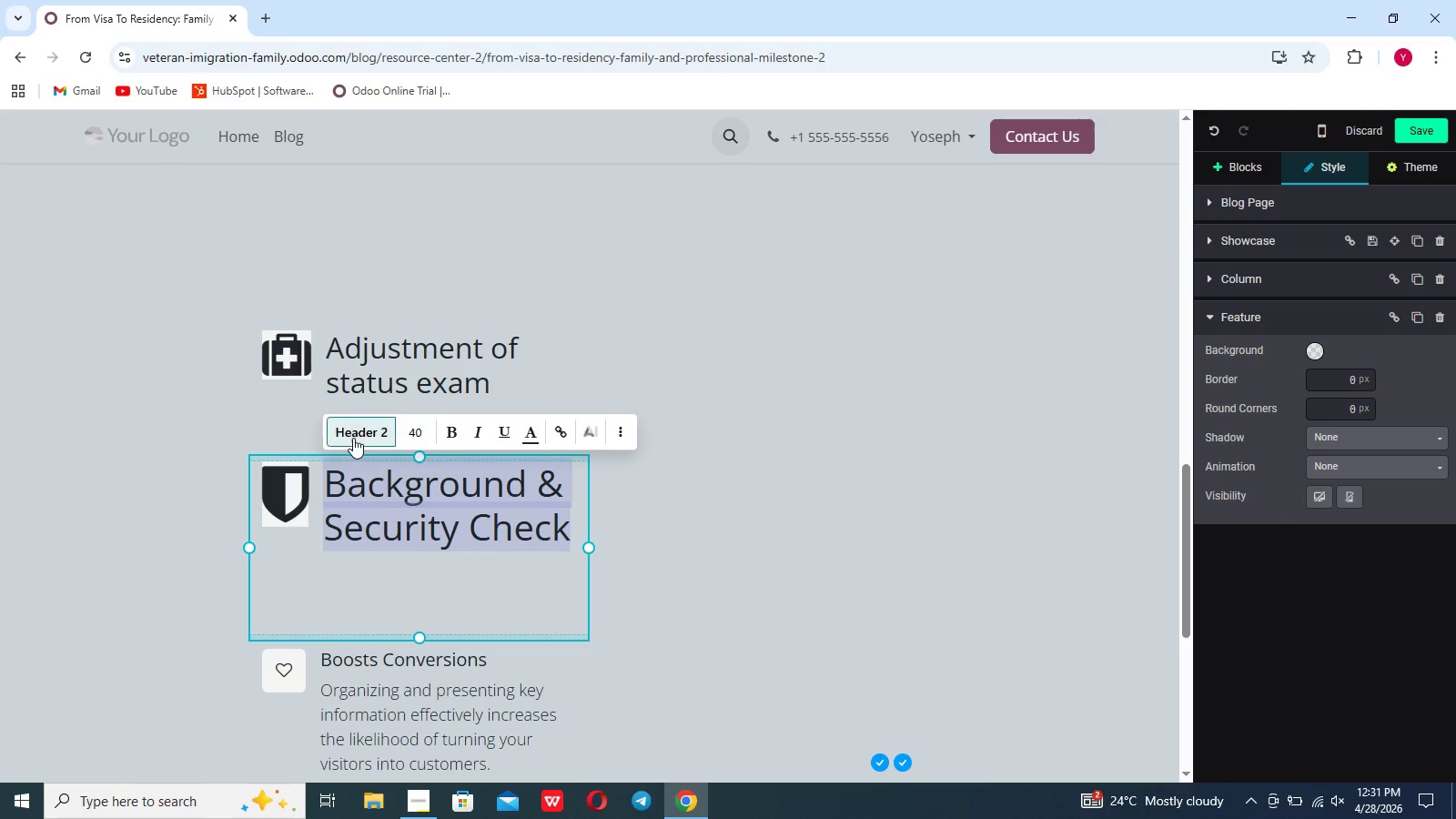 
left_click([353, 438])
 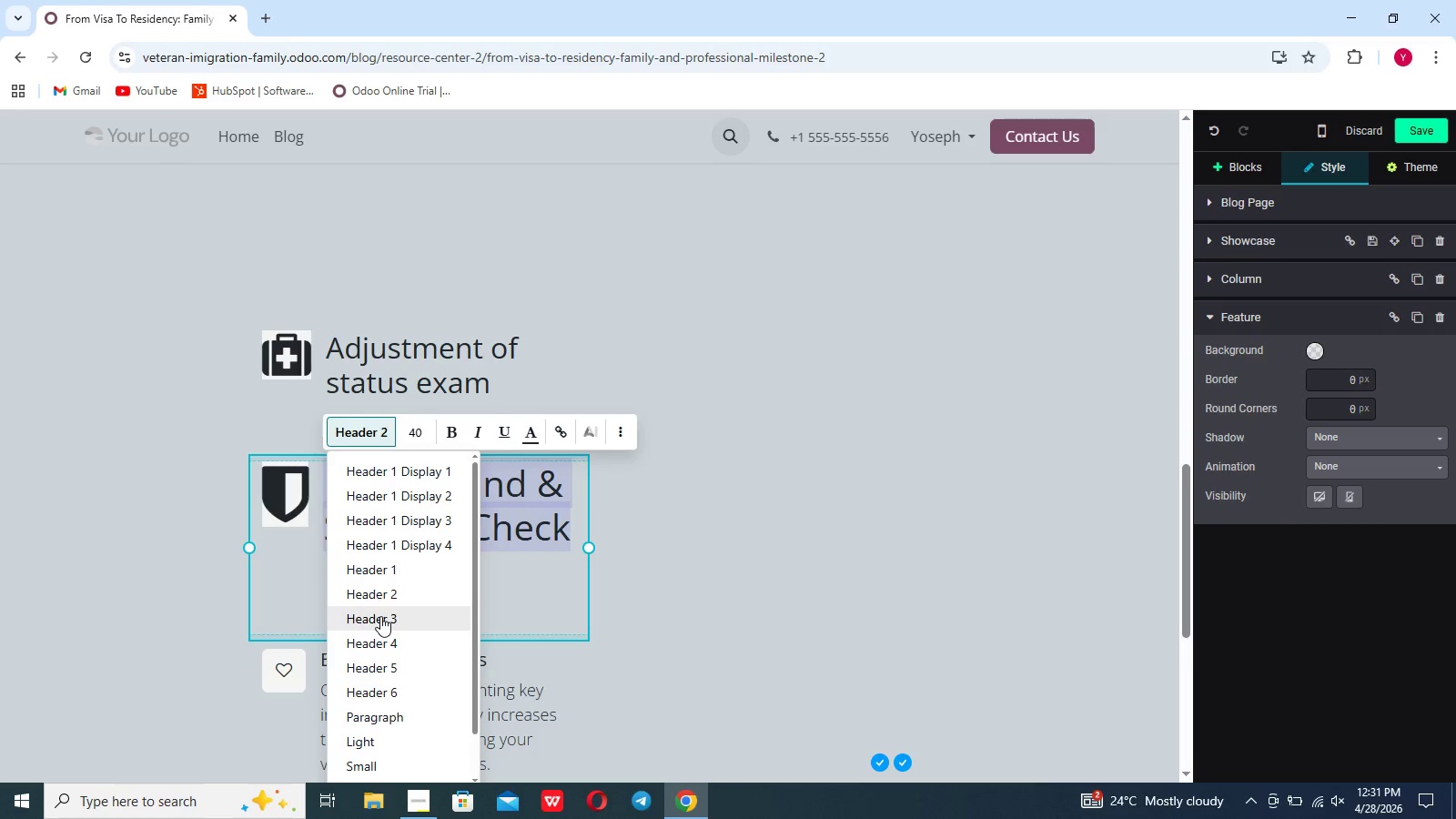 
left_click([380, 616])
 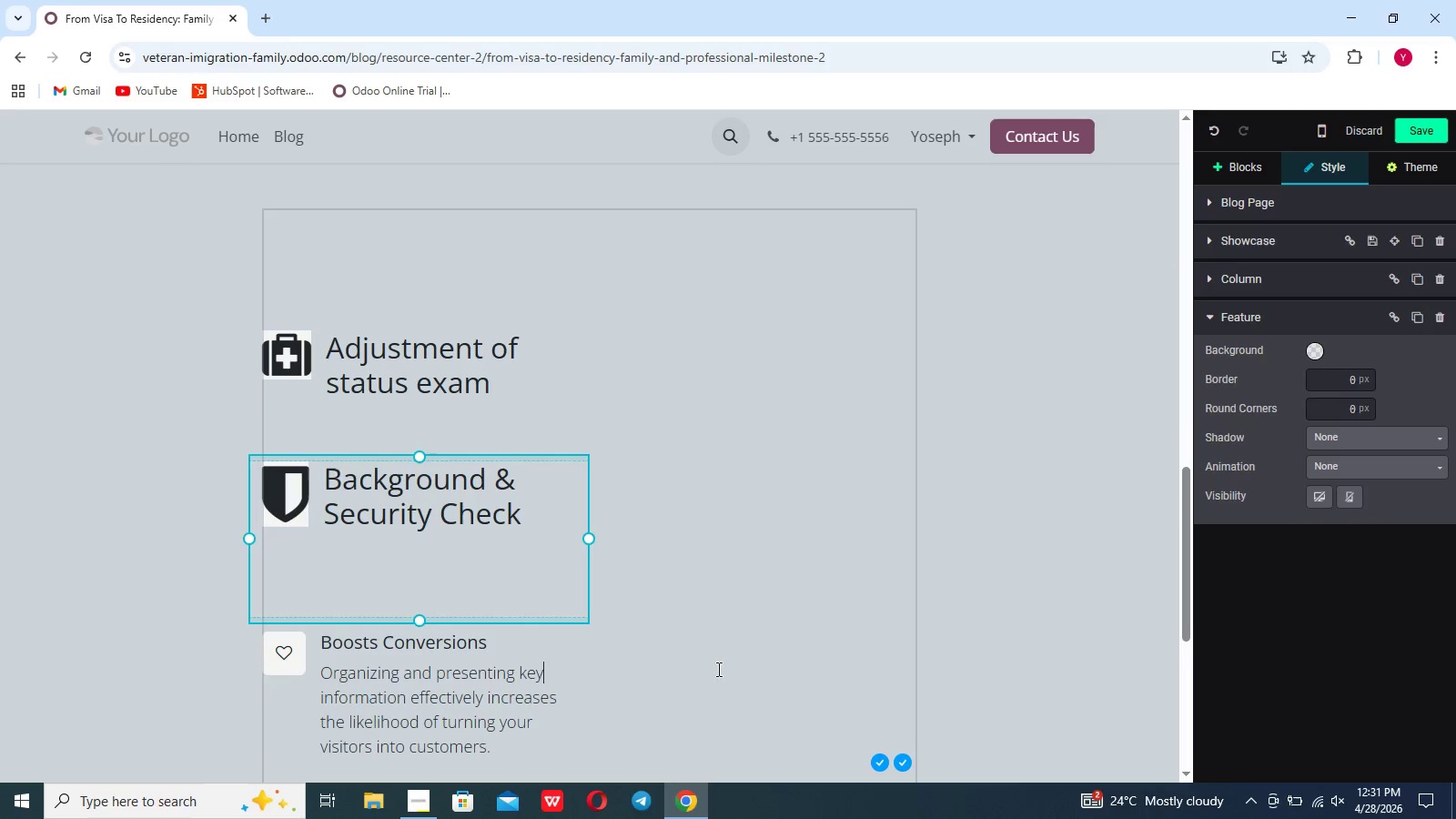 
left_click([717, 669])
 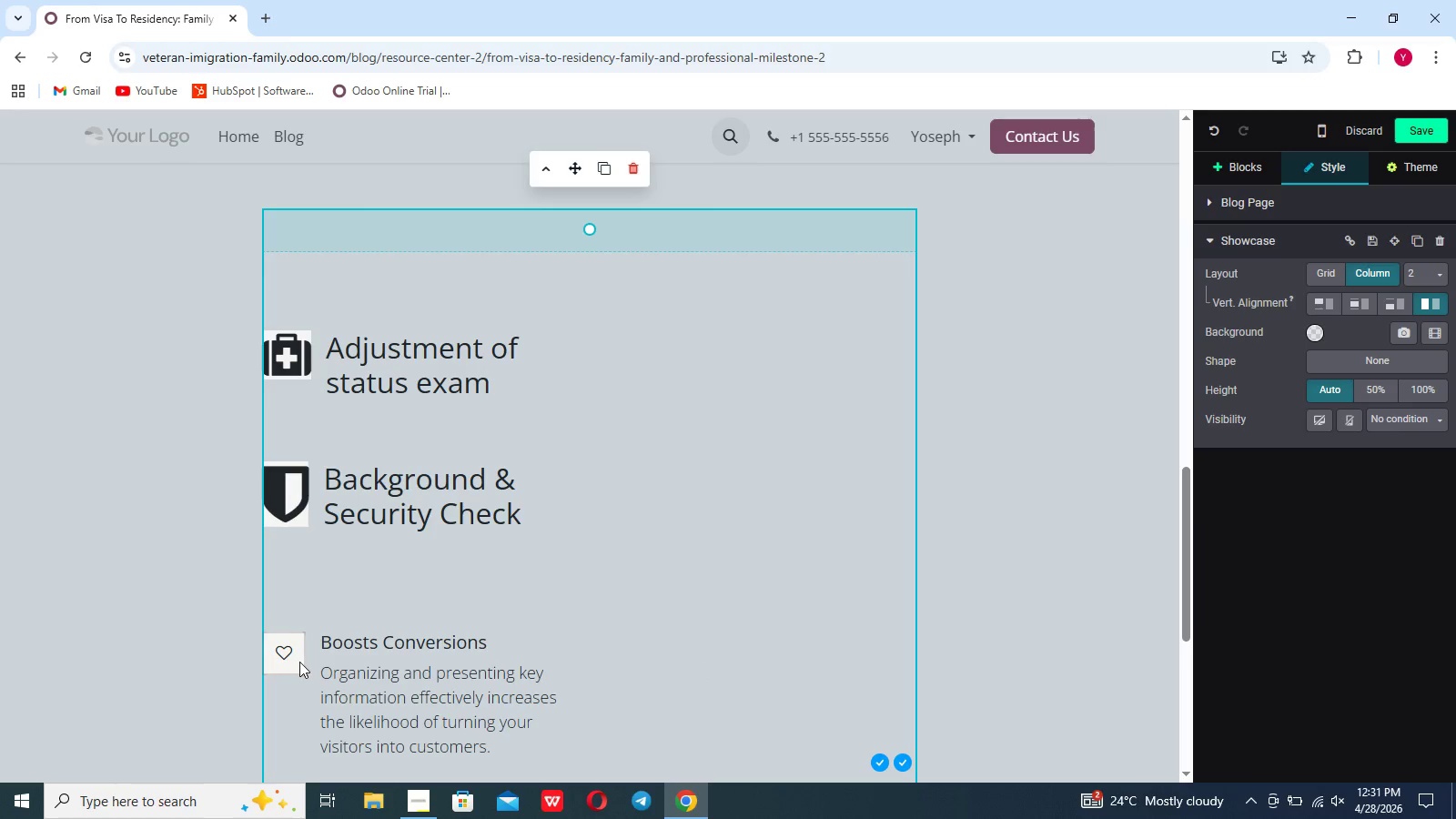 
double_click([299, 662])
 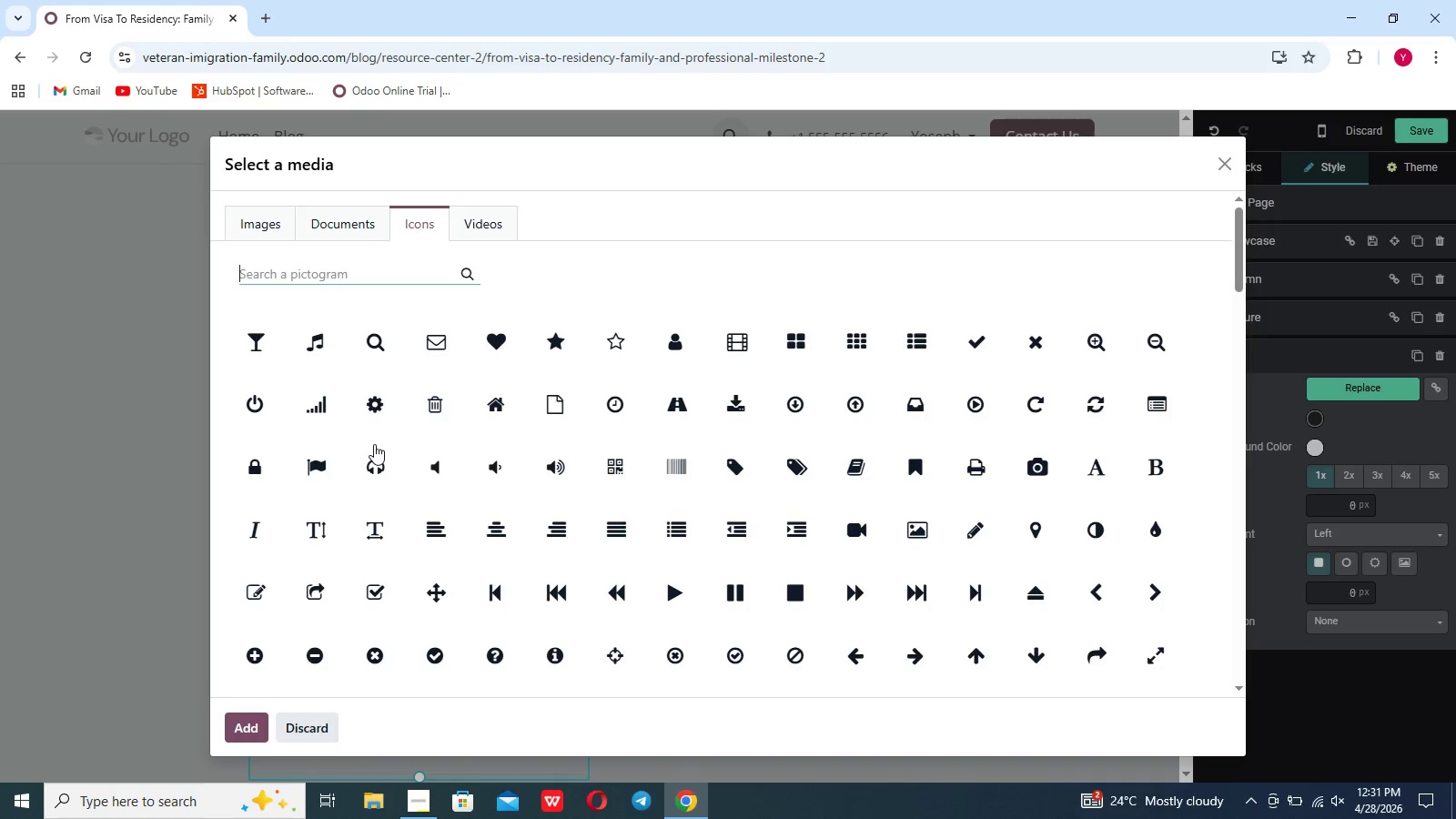 
type(user)
 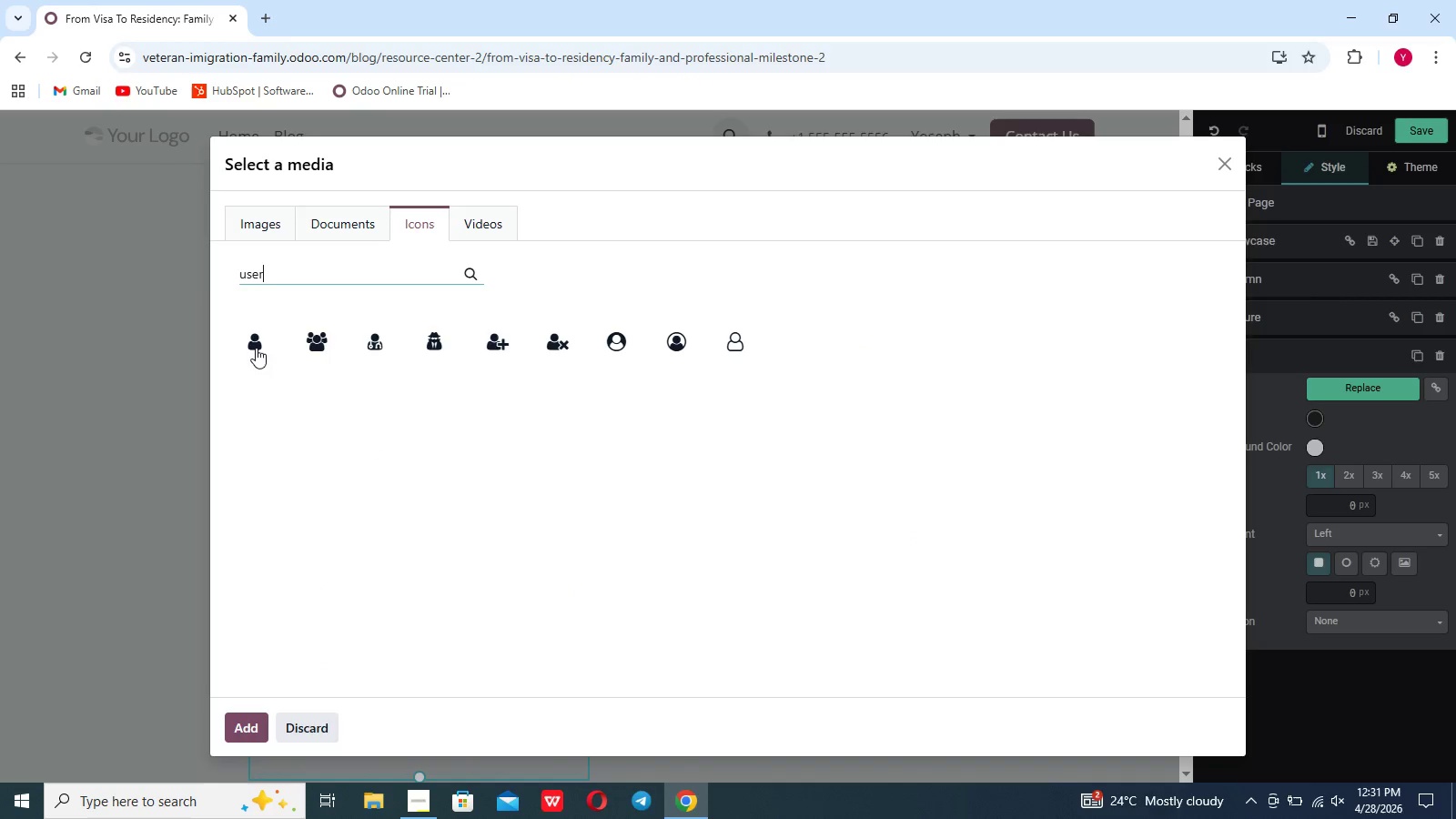 
left_click([256, 348])
 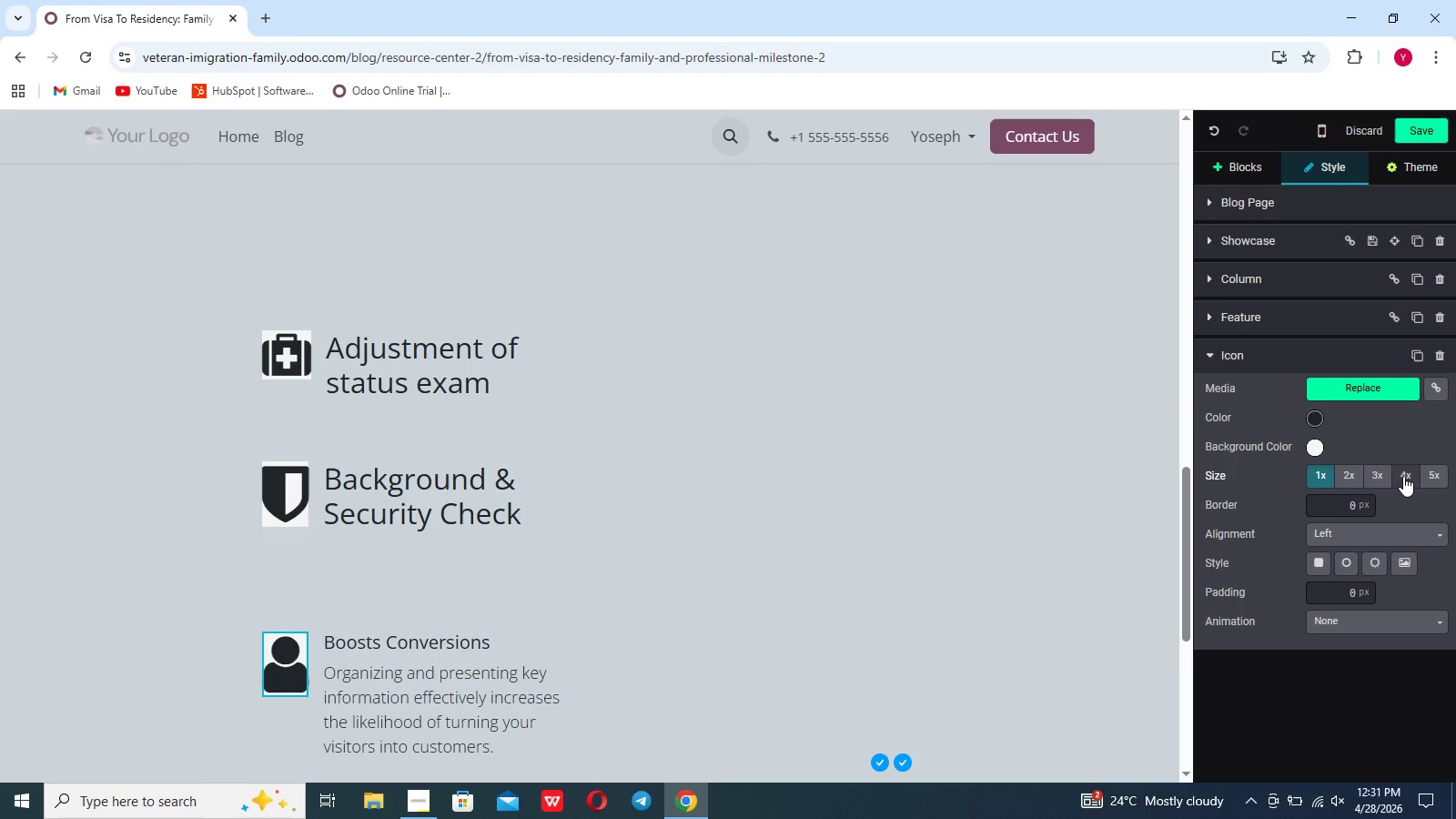 
left_click([1403, 476])
 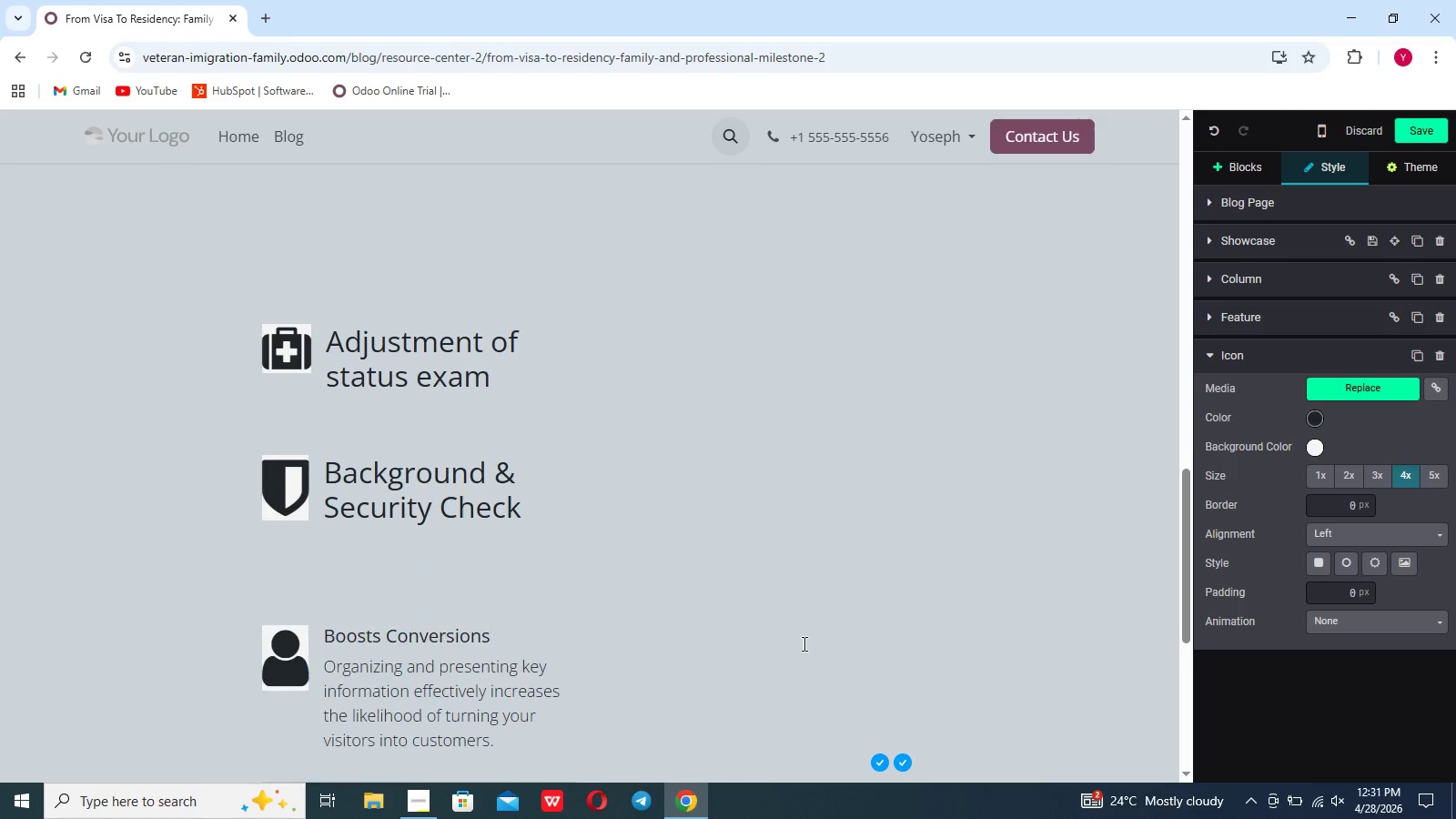 
scroll: coordinate [803, 643], scroll_direction: down, amount: 5.0
 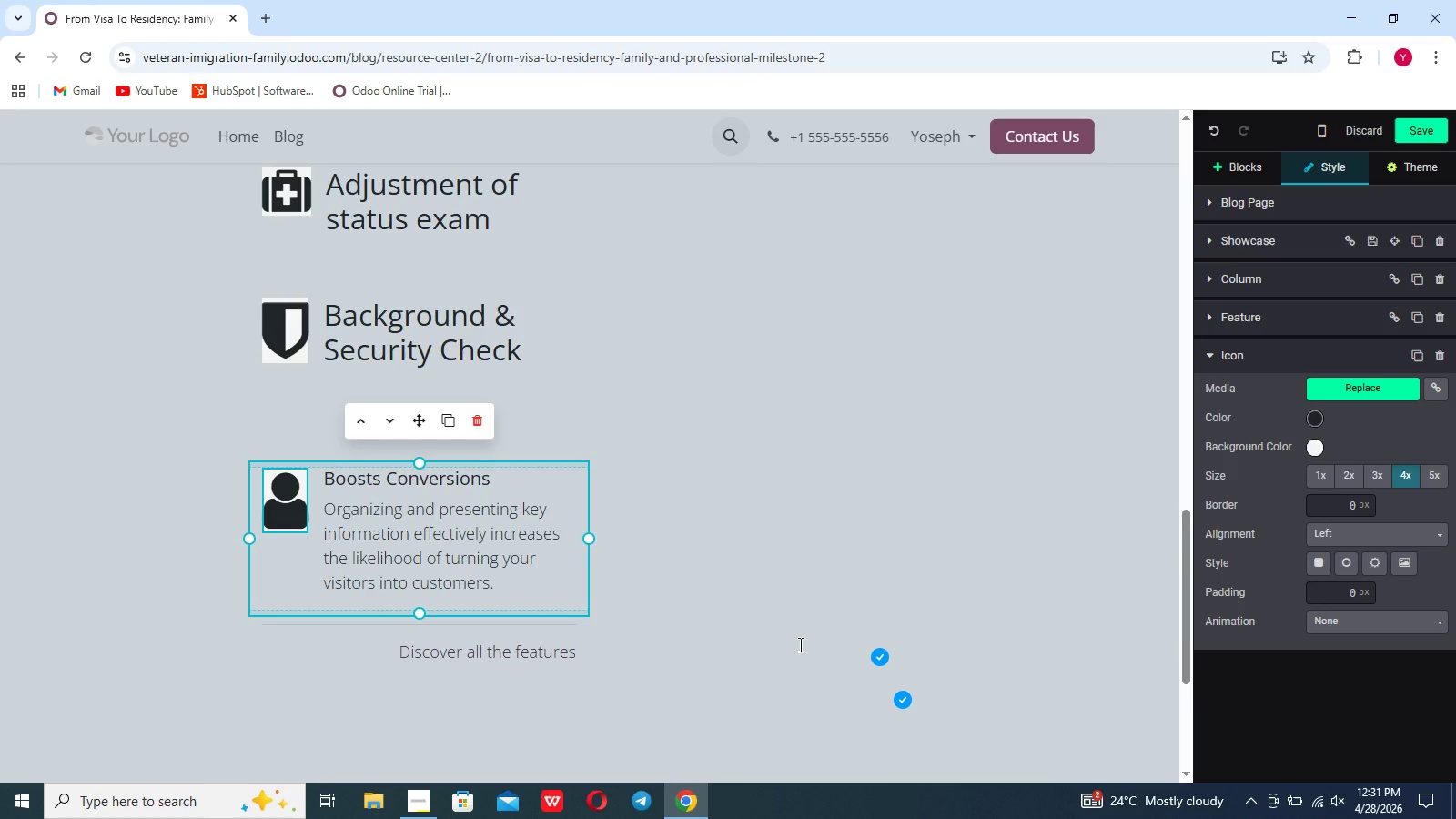 
left_click_drag(start_coordinate=[500, 602], to_coordinate=[329, 474])
 